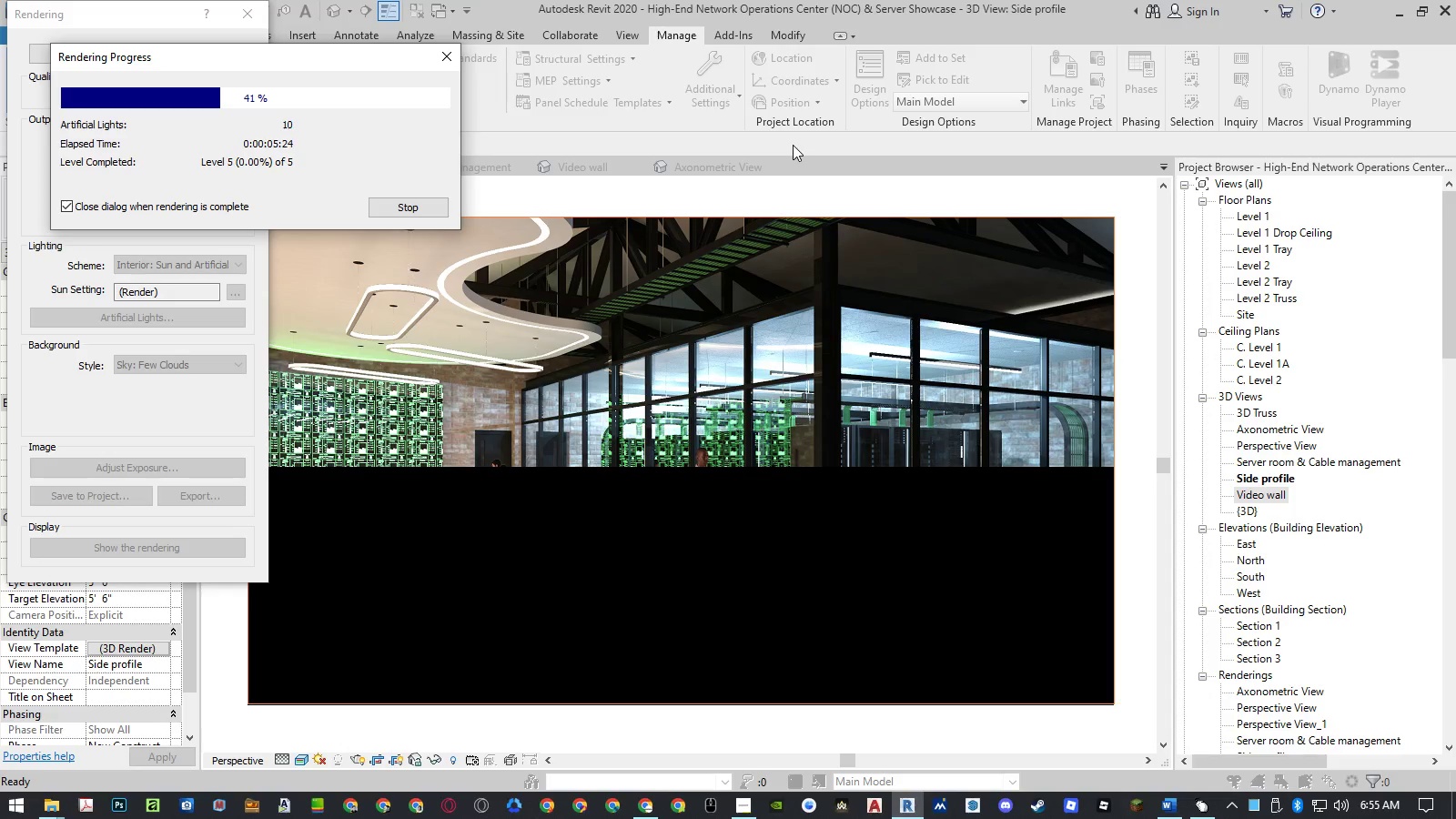 
left_click([248, 60])
 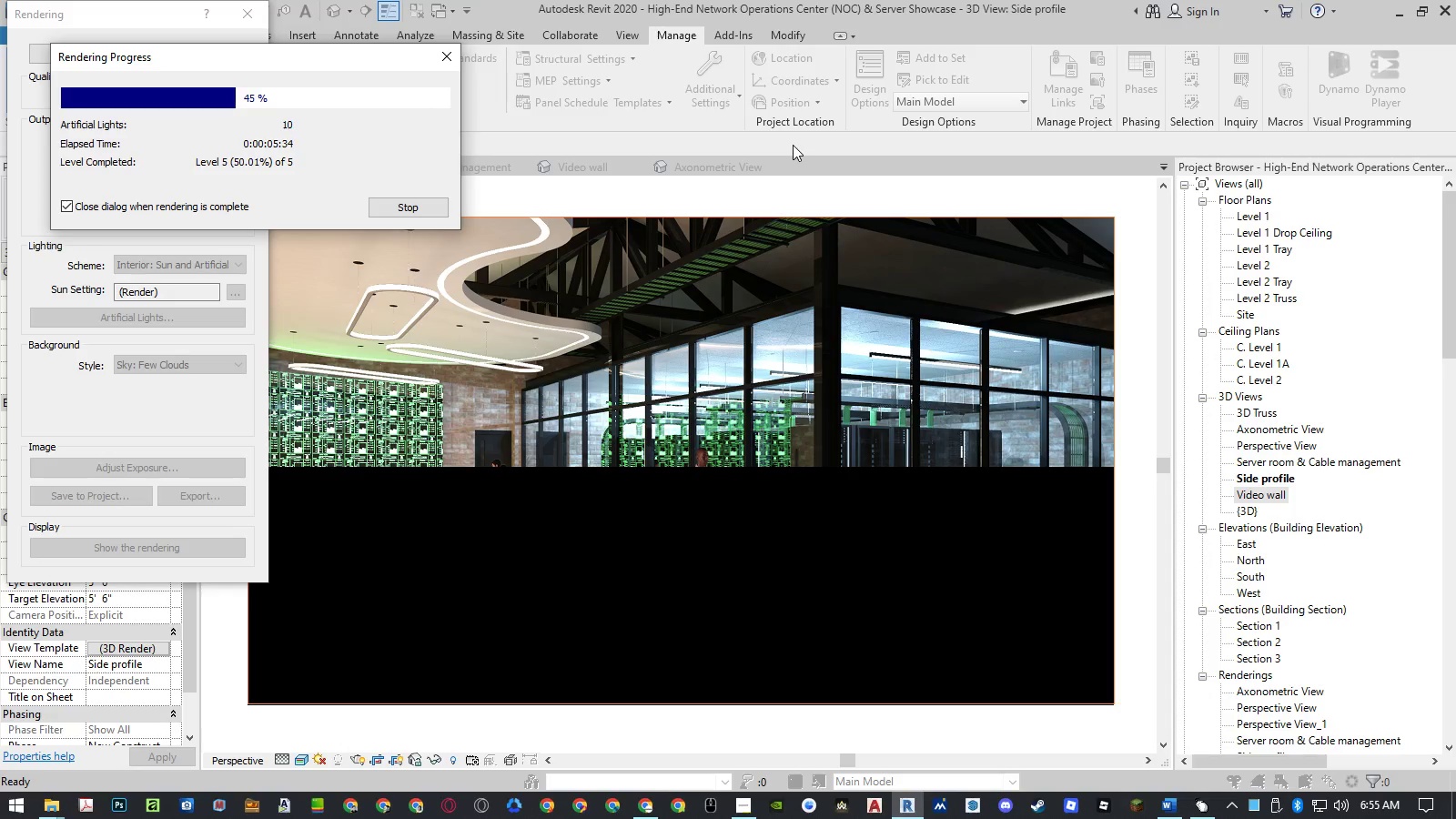 
wait(10.02)
 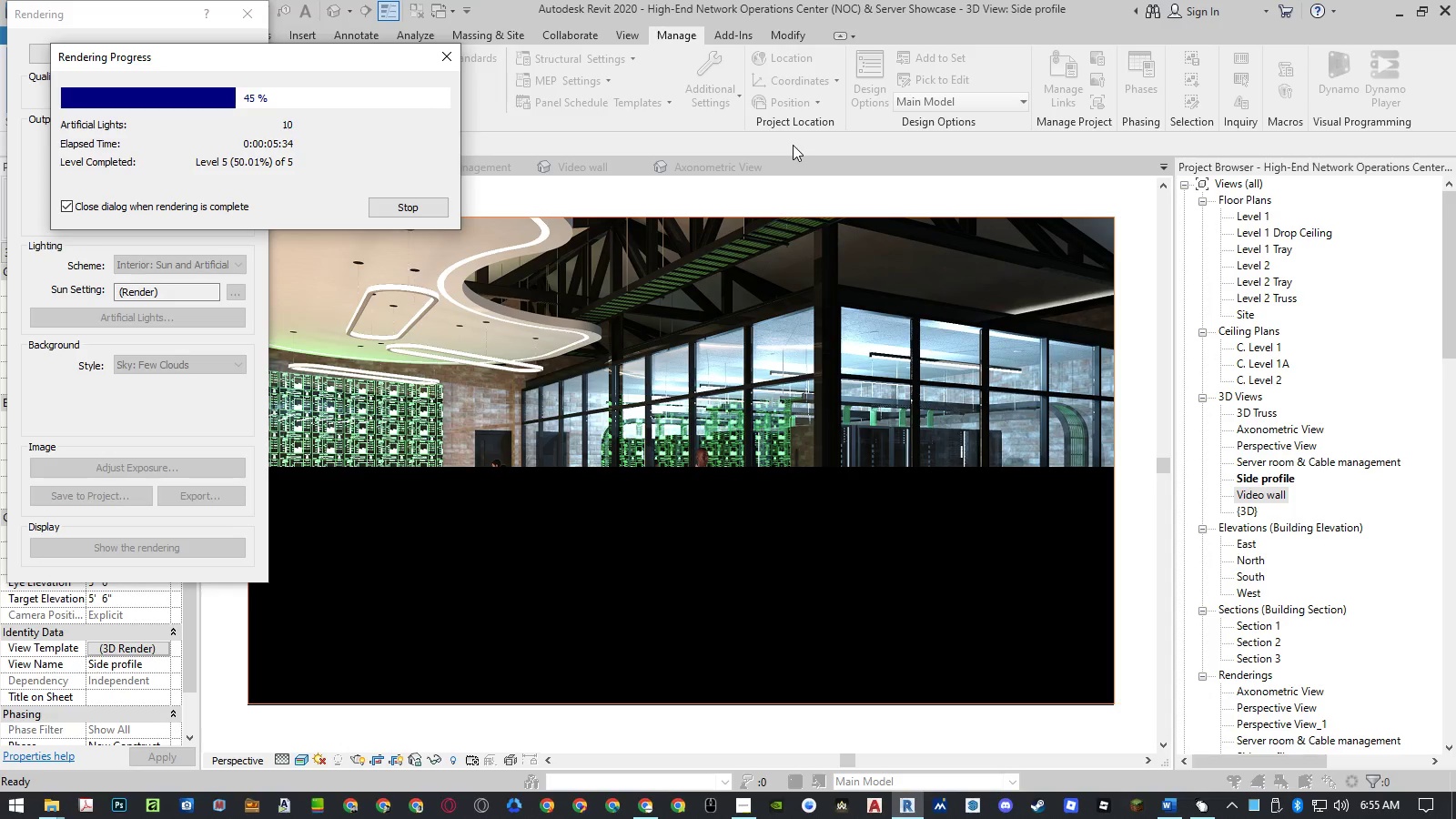 
left_click([248, 60])
 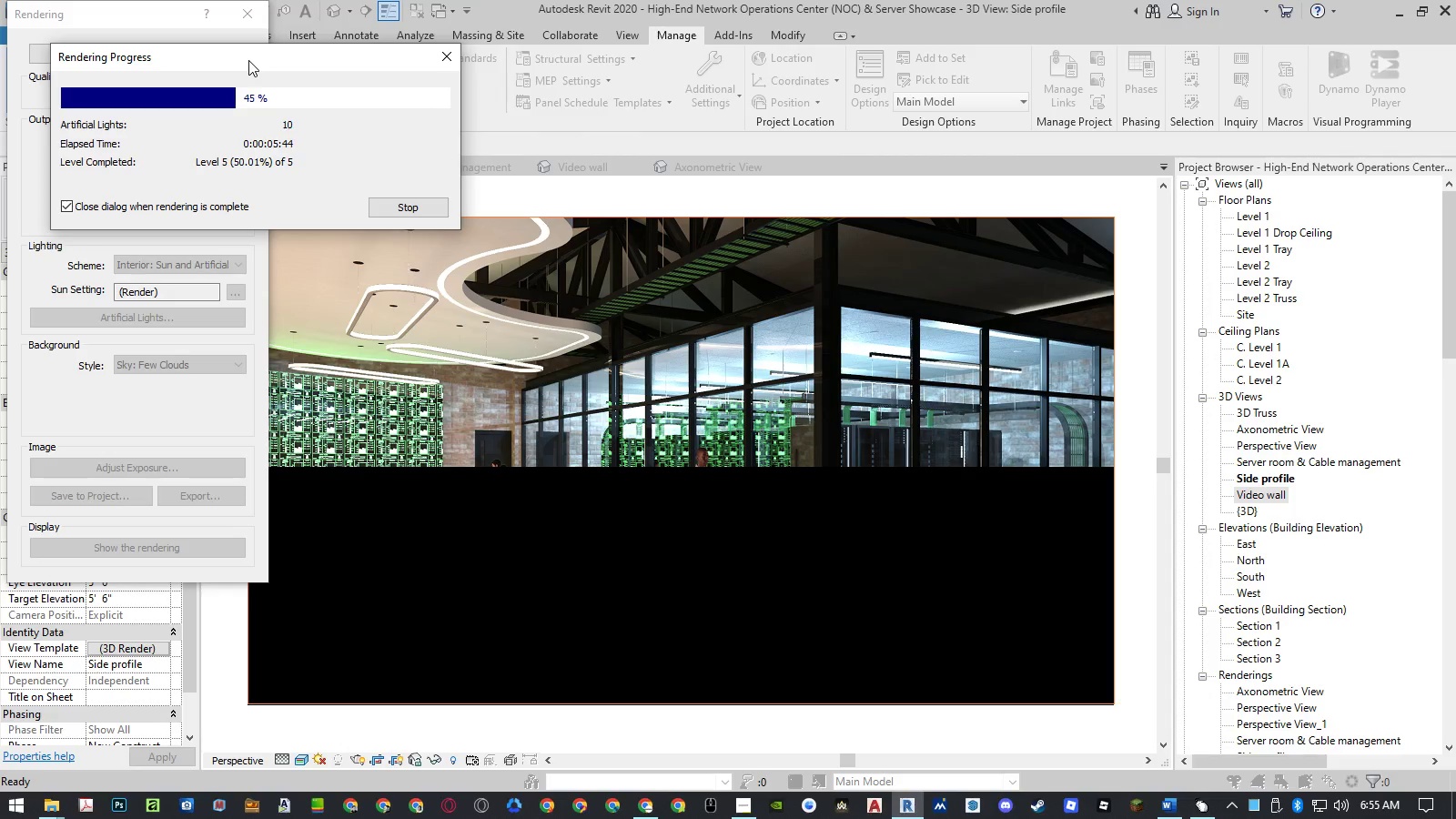 
wait(10.03)
 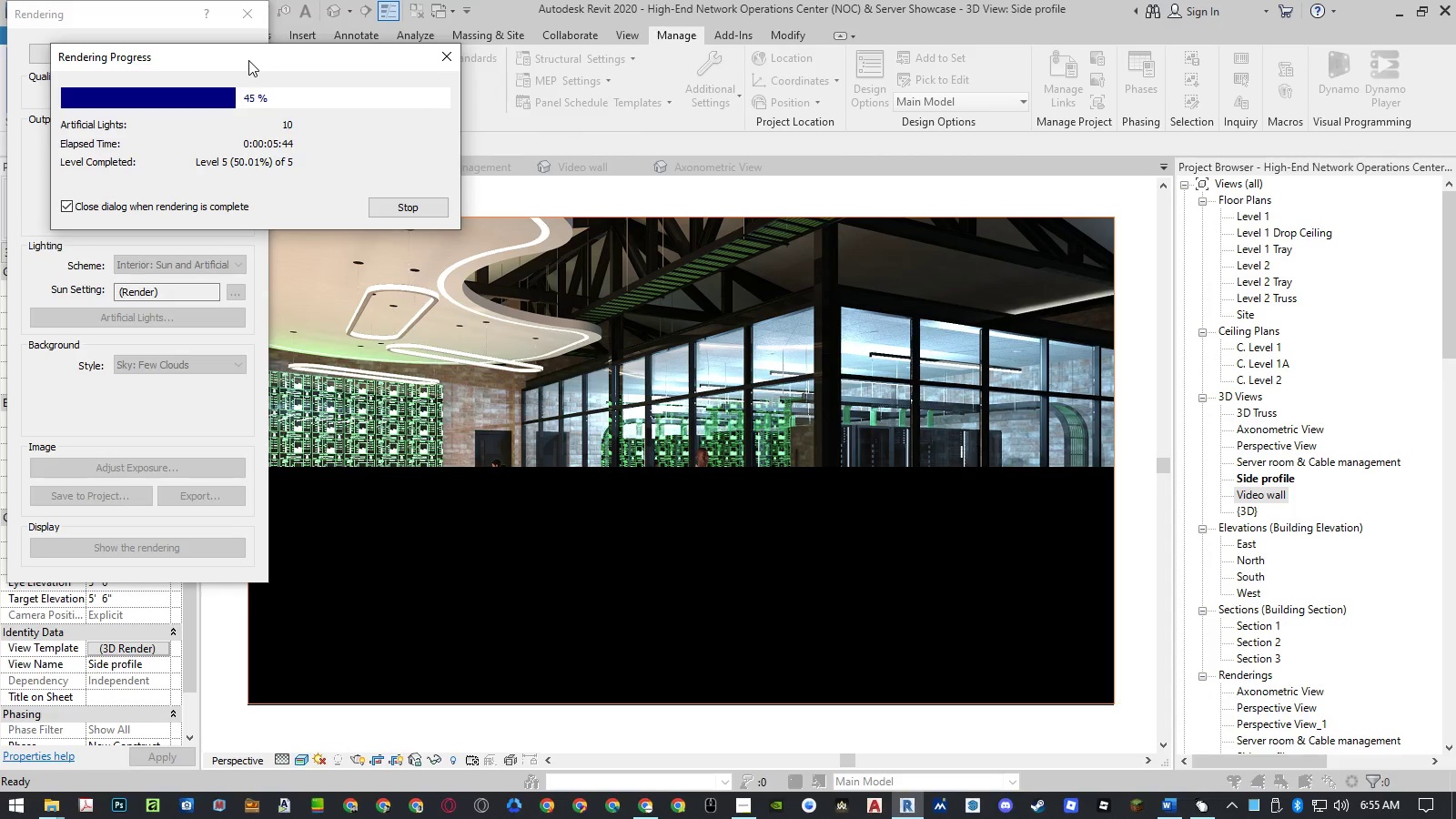 
left_click([248, 60])
 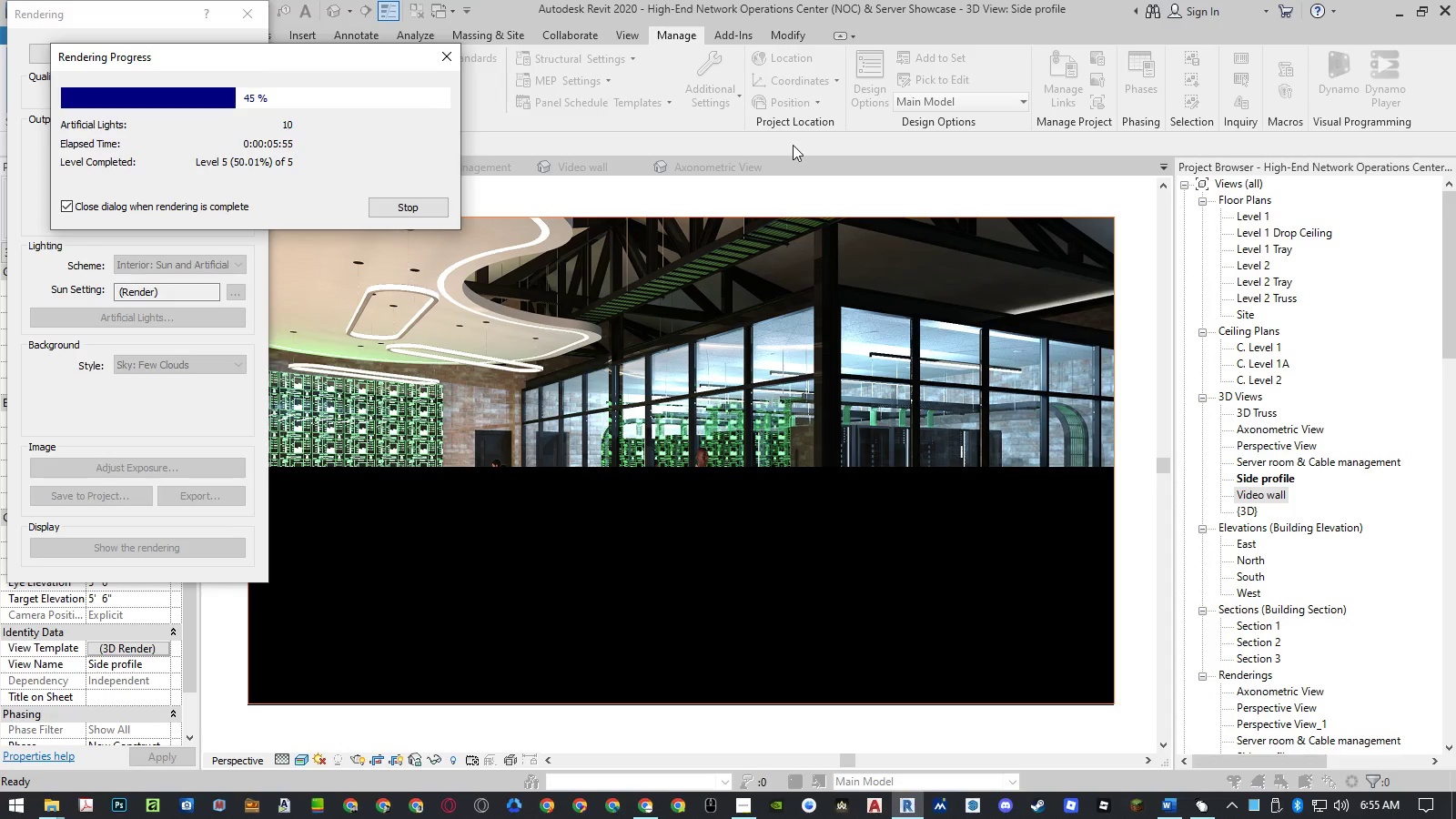 
wait(10.05)
 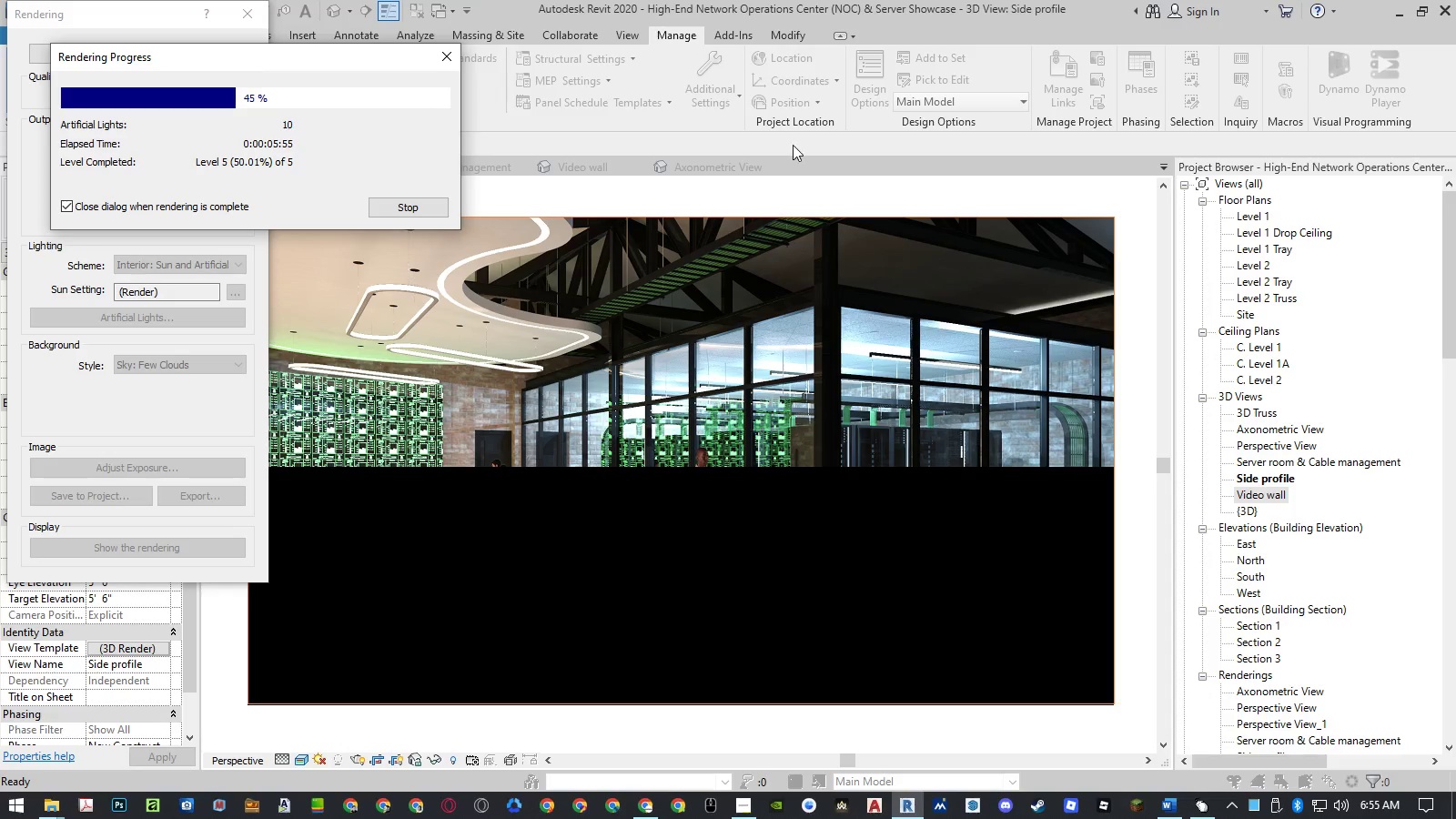 
left_click([248, 60])
 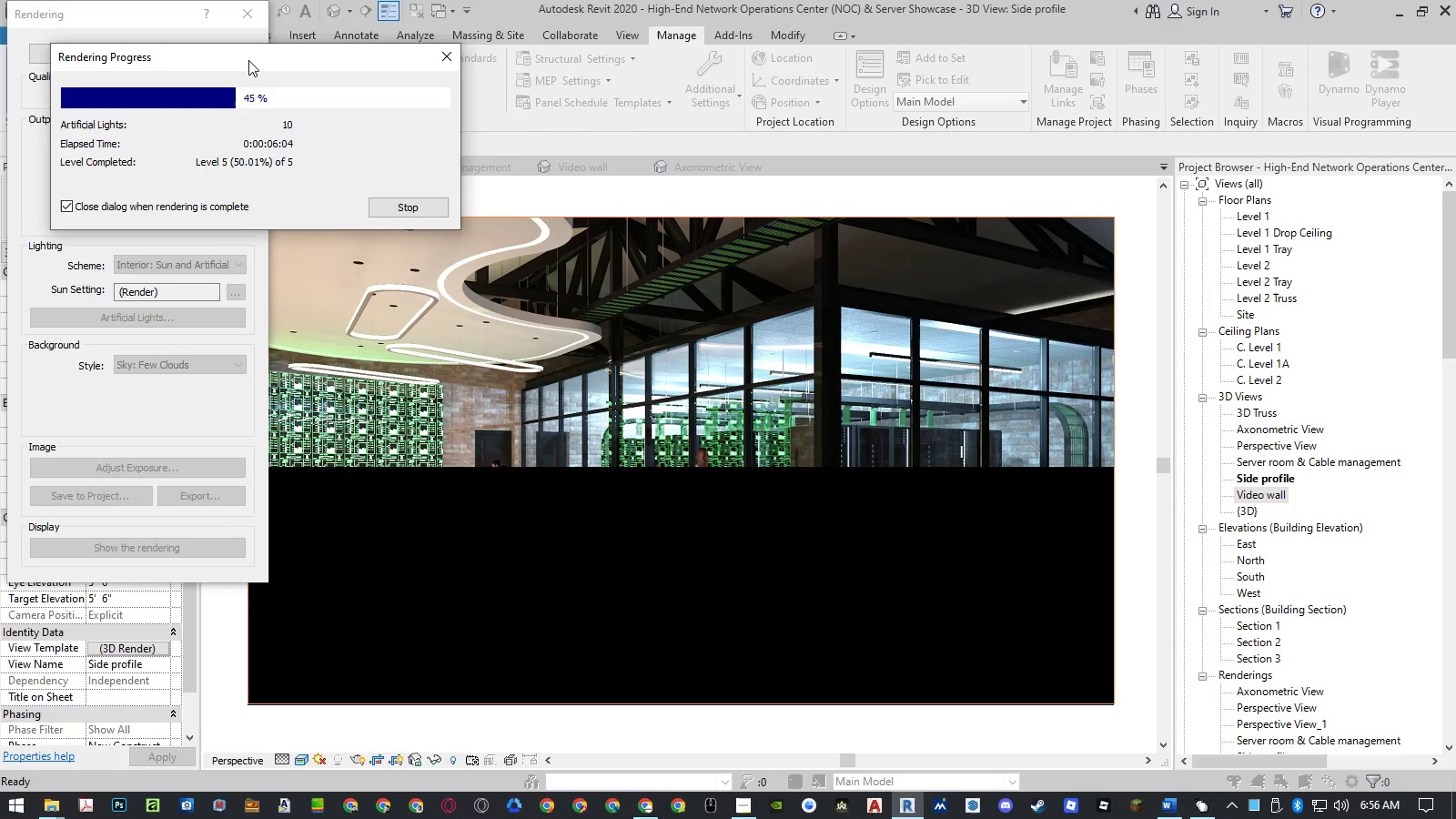 
wait(10.03)
 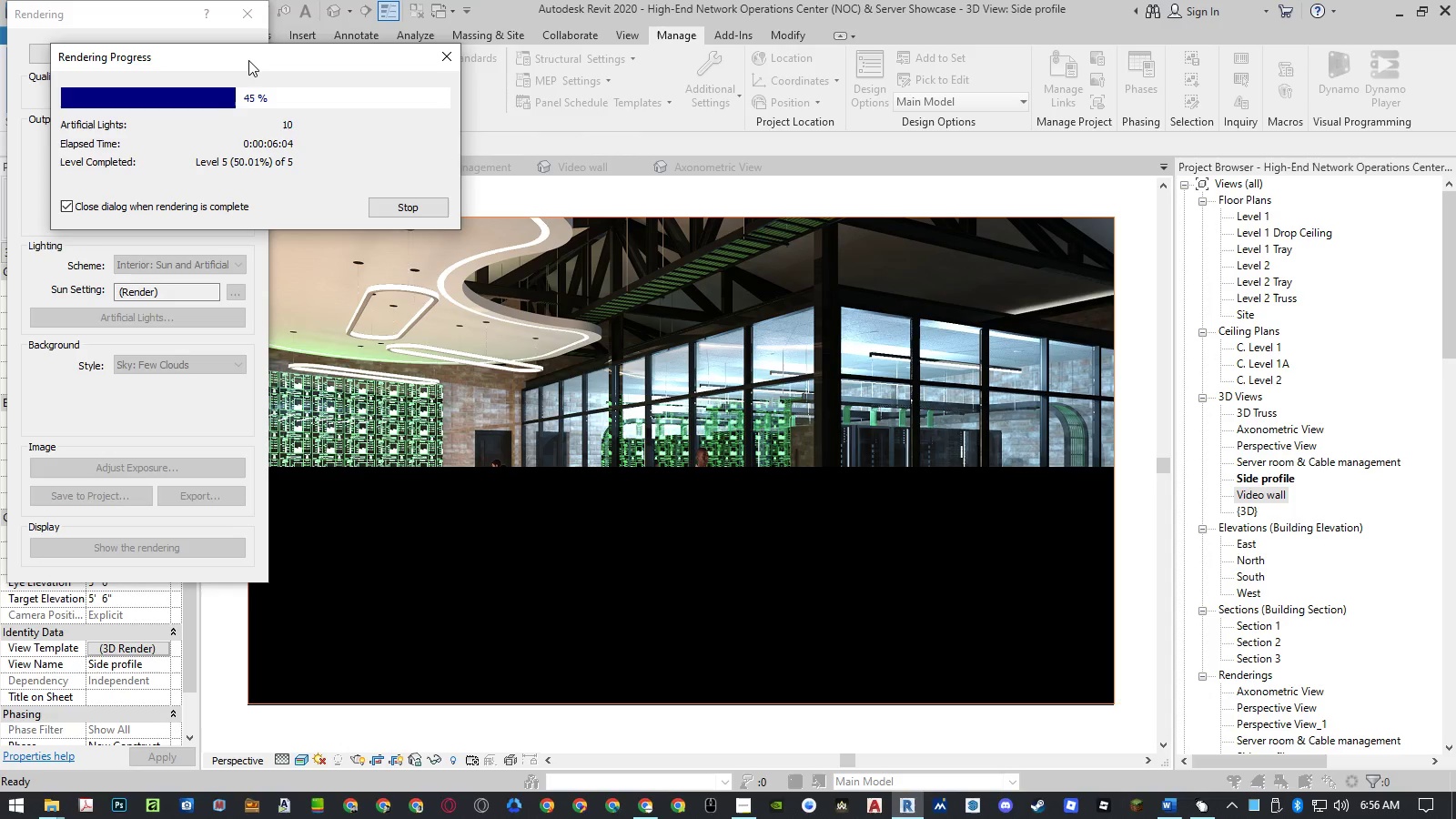 
left_click([248, 60])
 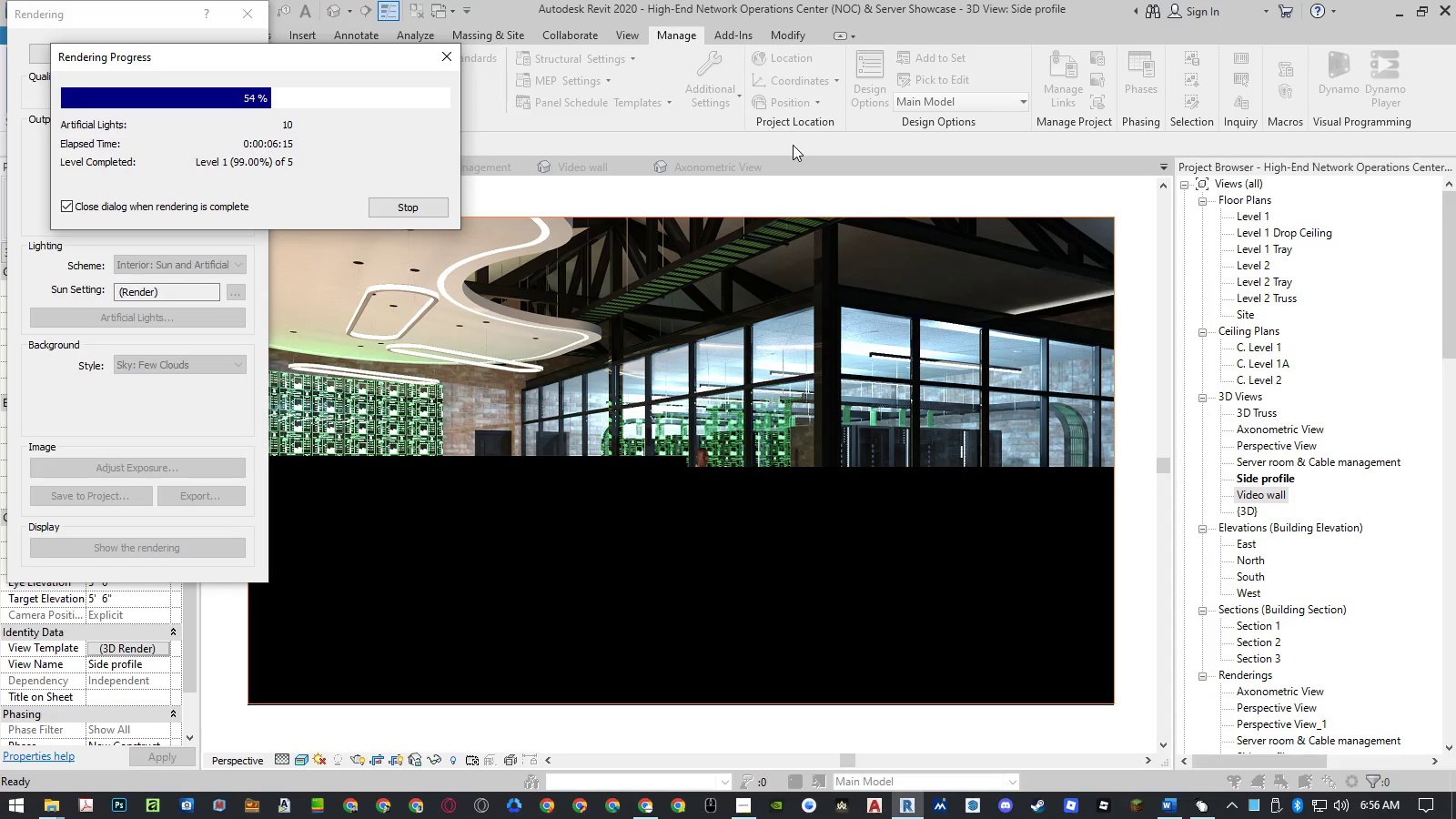 
wait(10.05)
 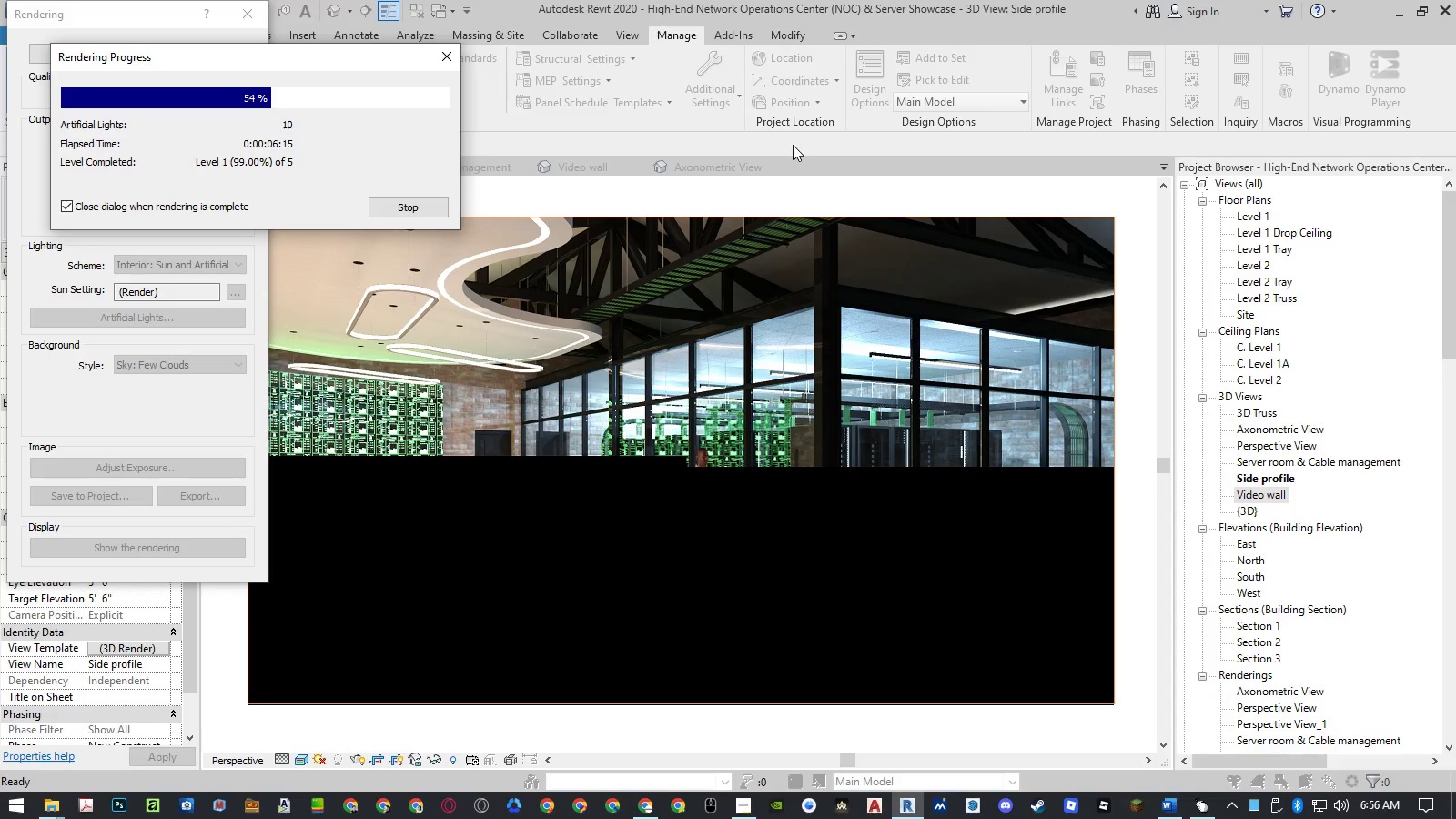 
left_click([248, 60])
 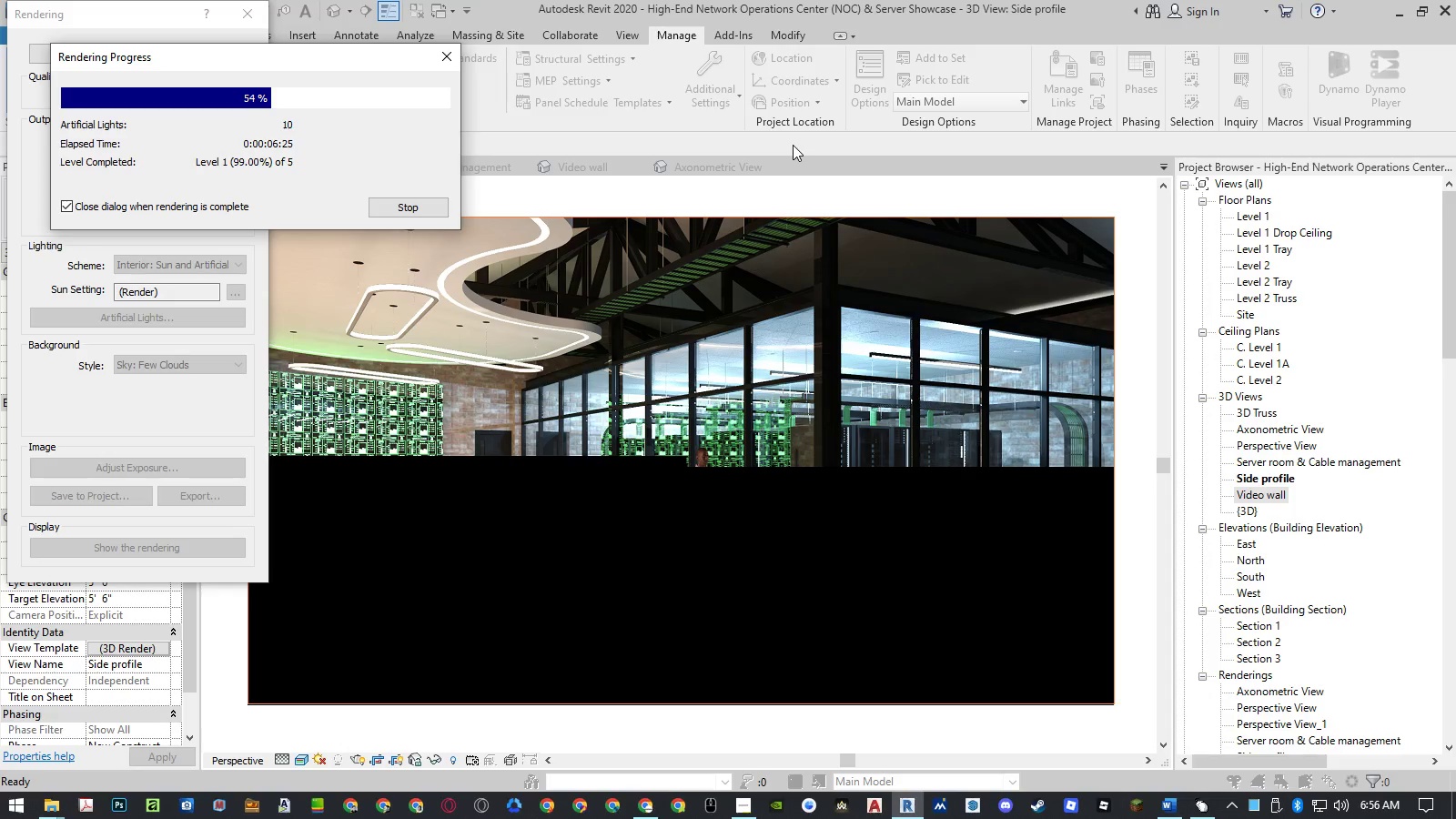 
wait(10.03)
 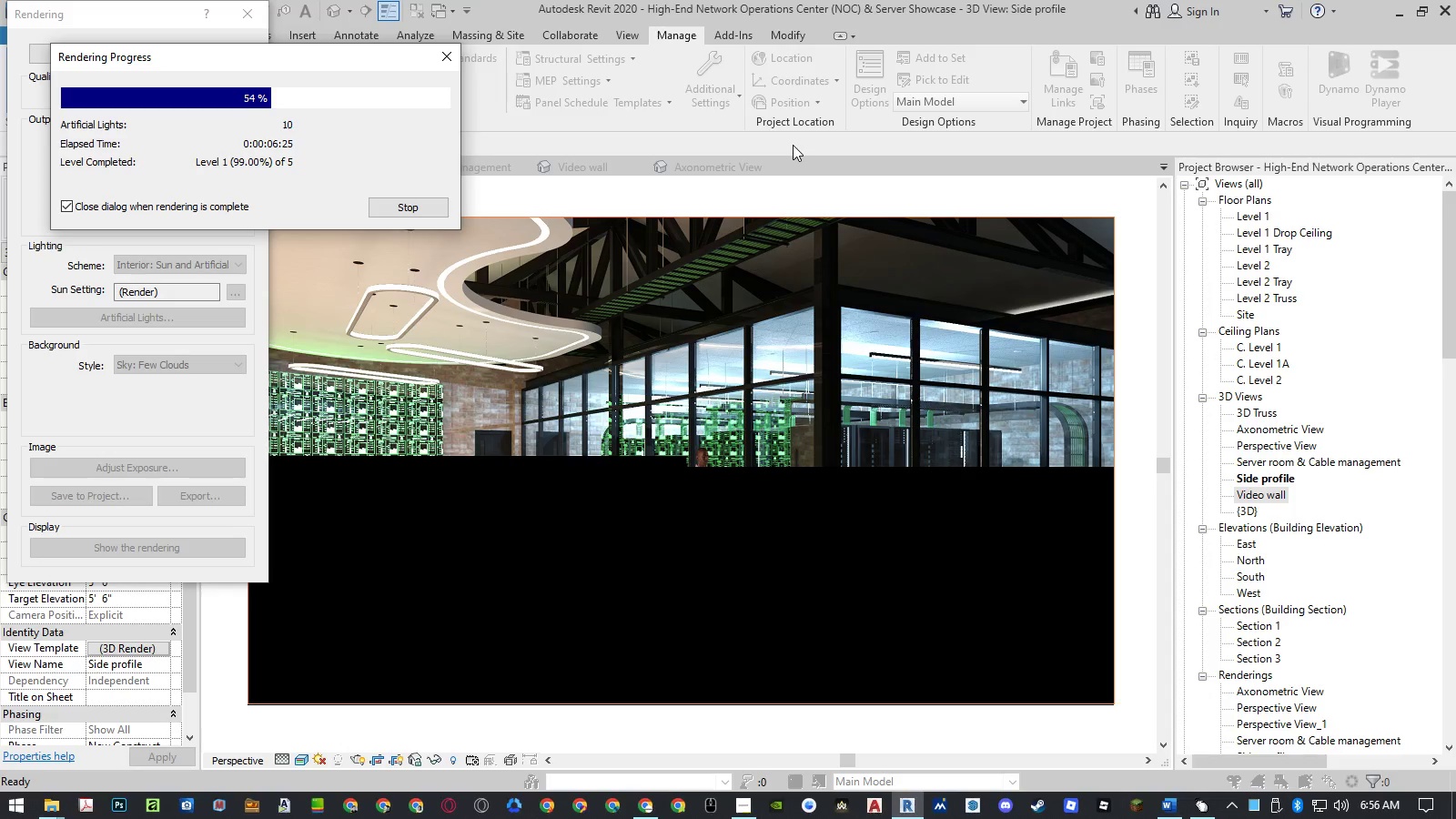 
left_click([248, 60])
 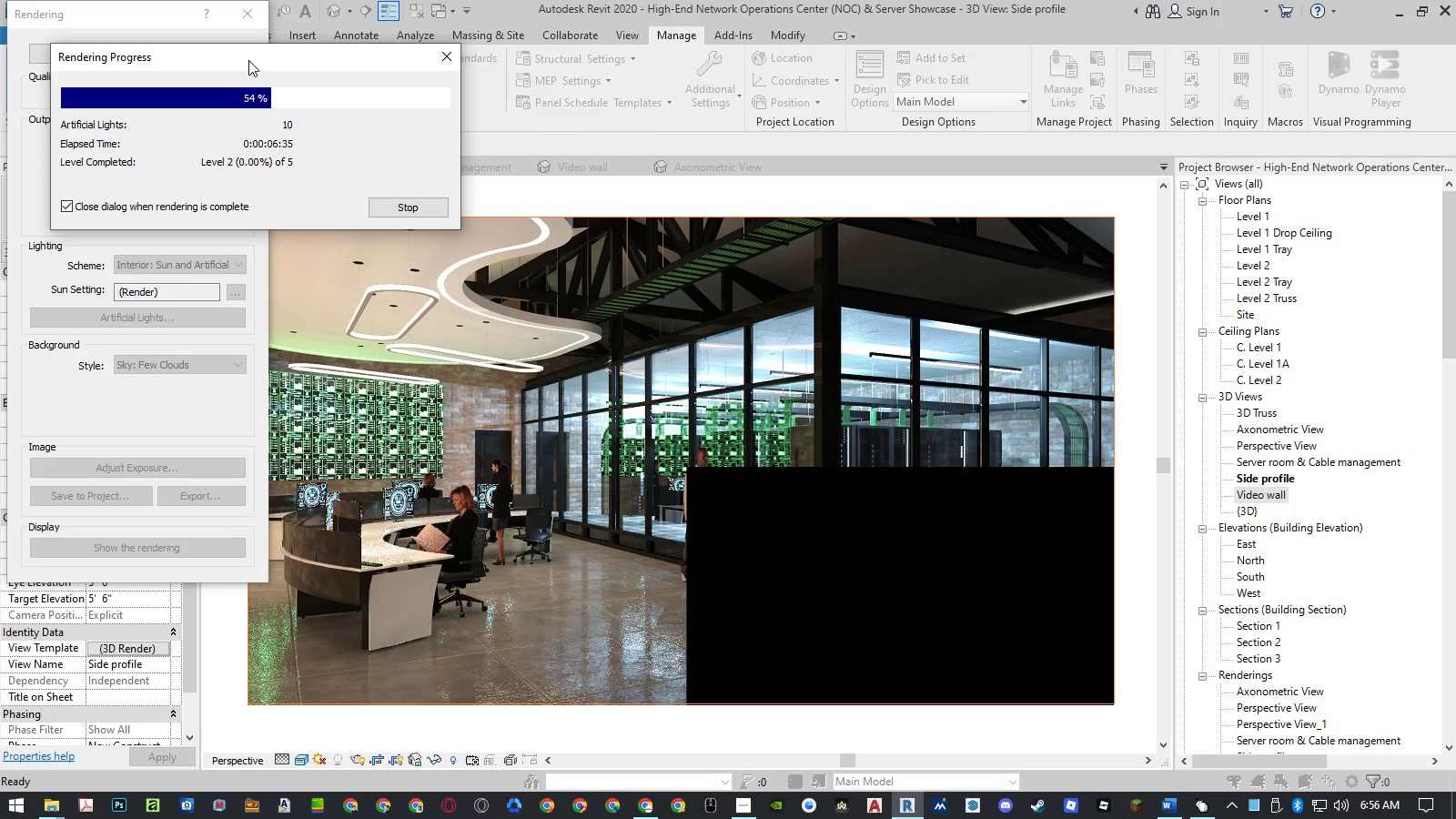 
wait(10.02)
 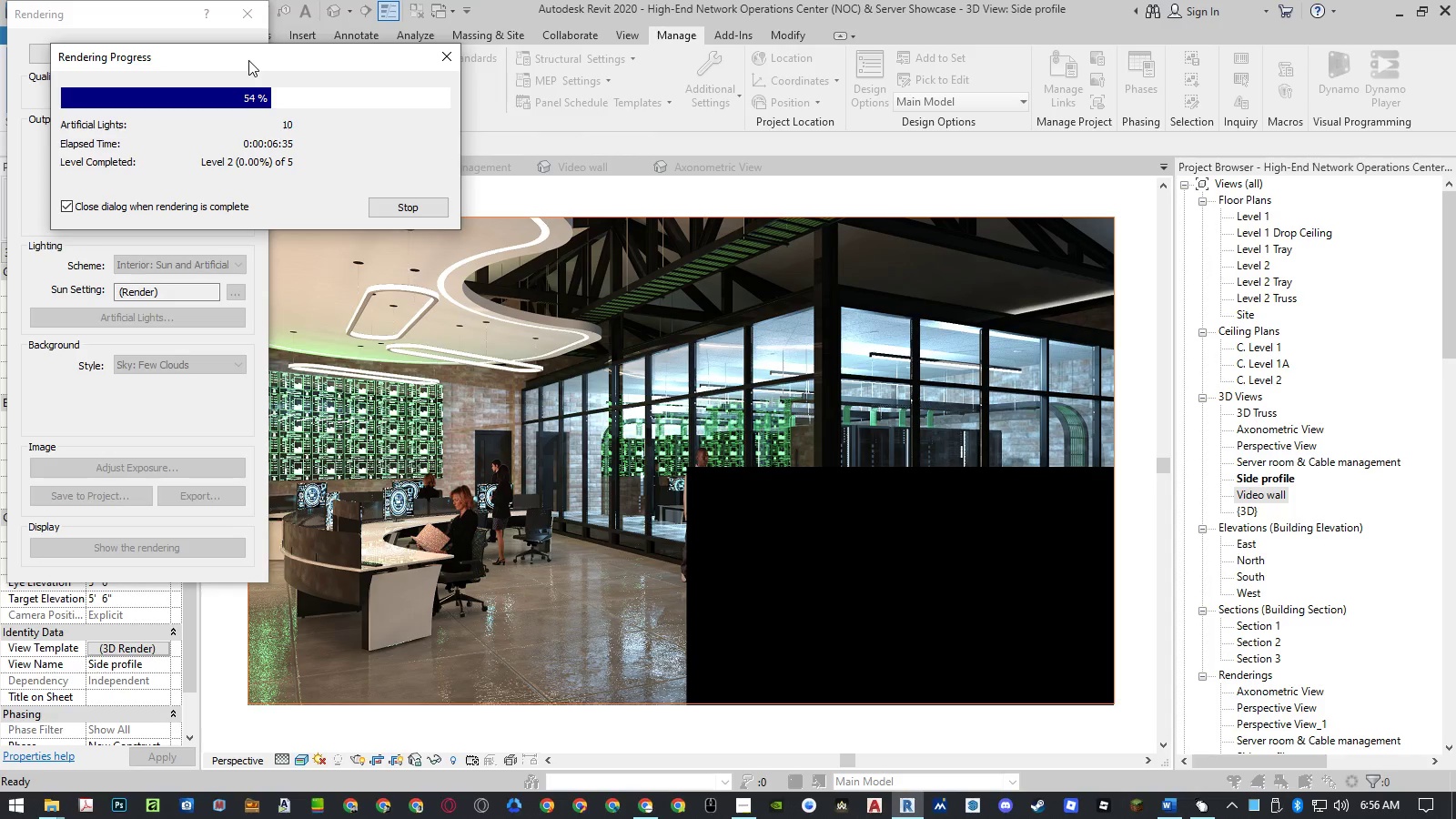 
left_click([248, 60])
 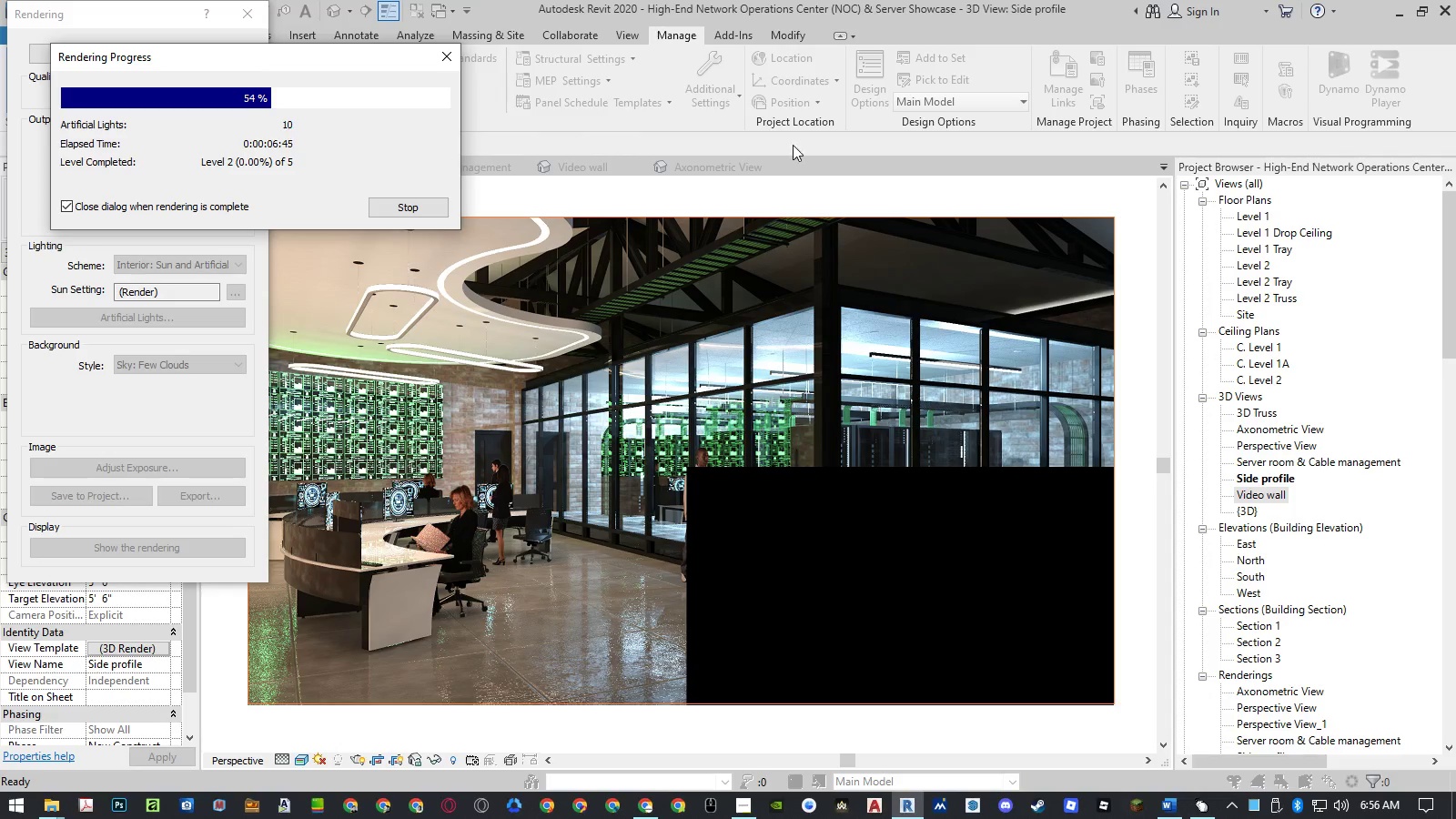 
wait(10.05)
 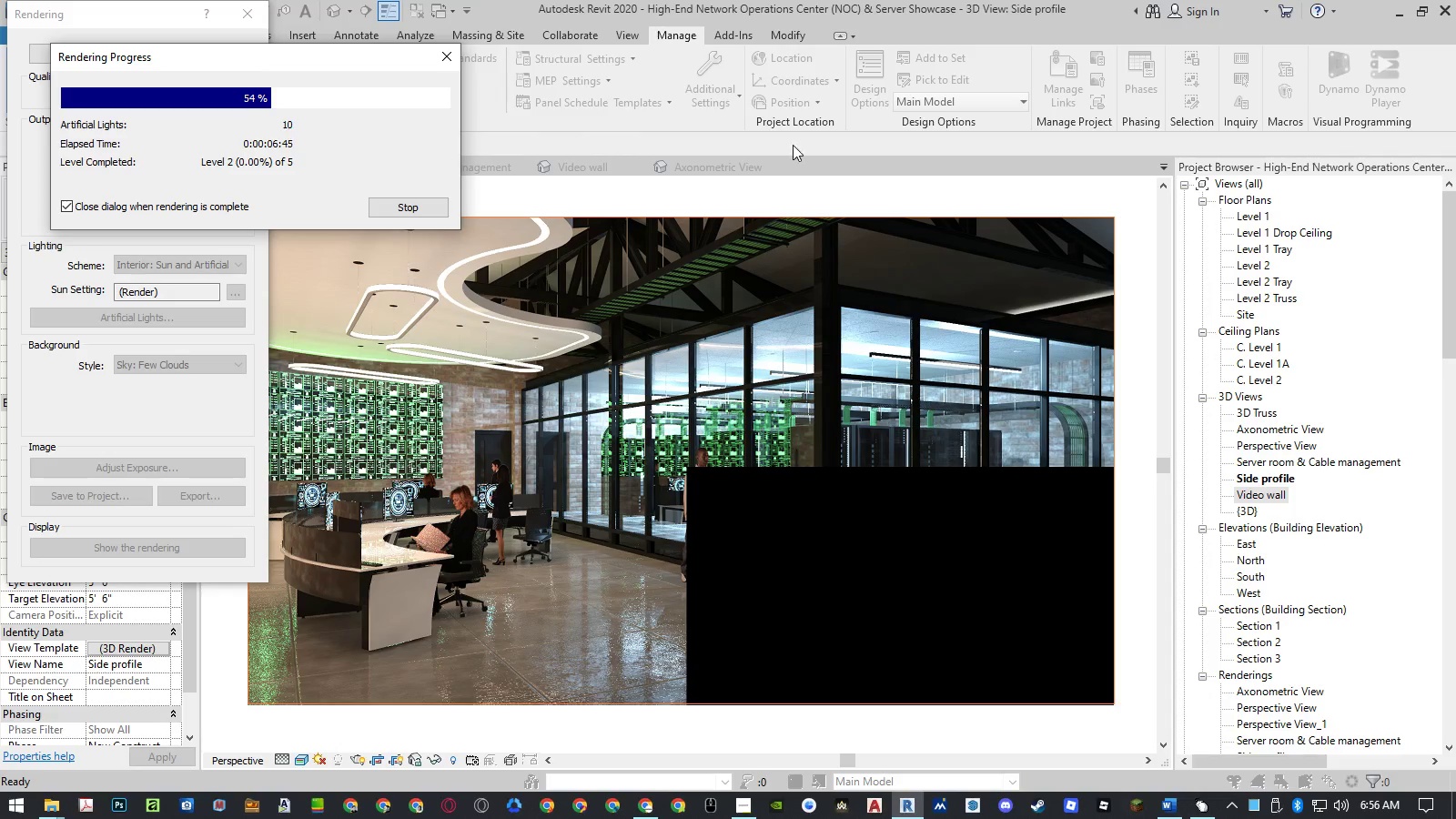 
left_click([248, 60])
 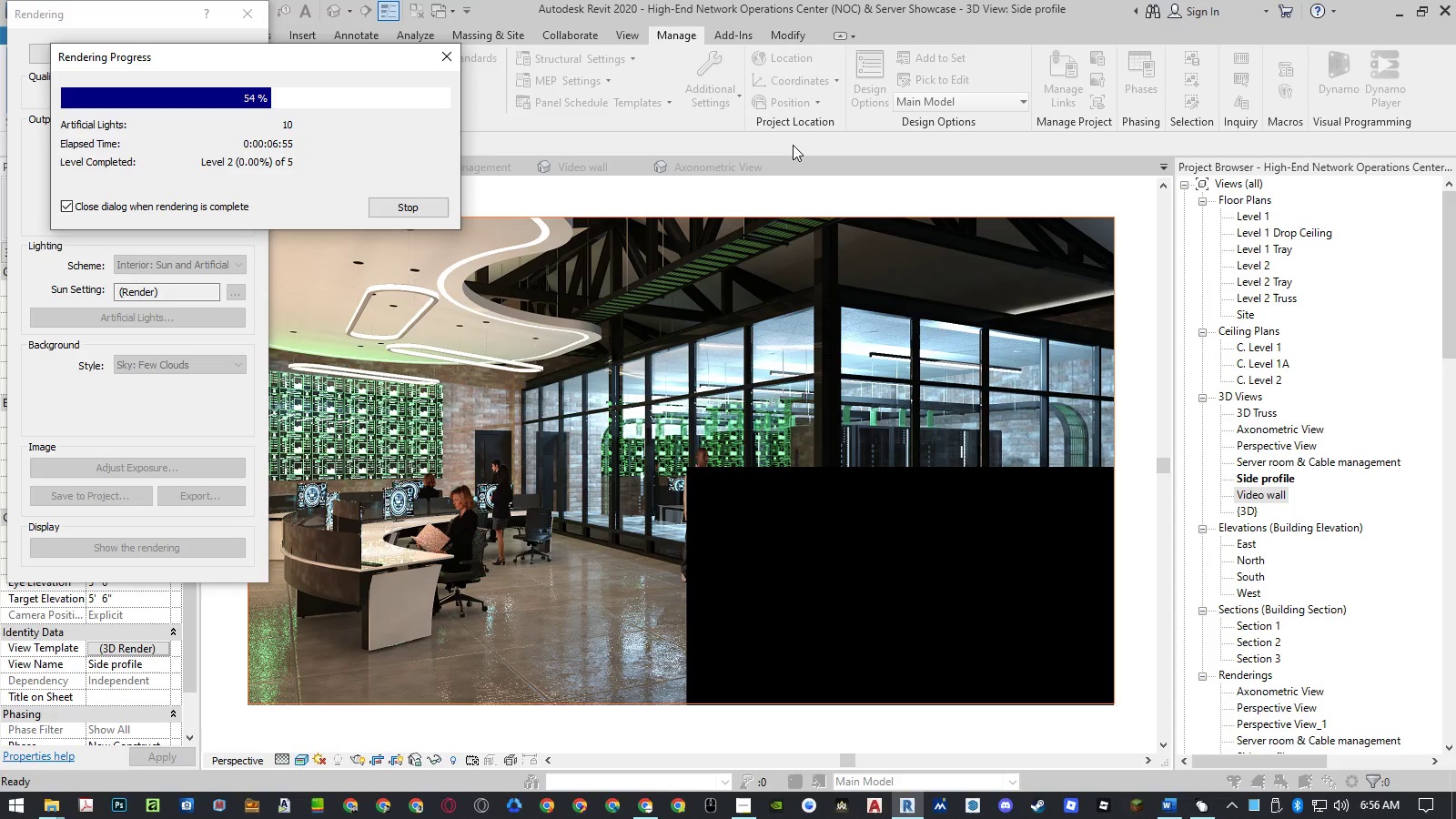 
wait(10.08)
 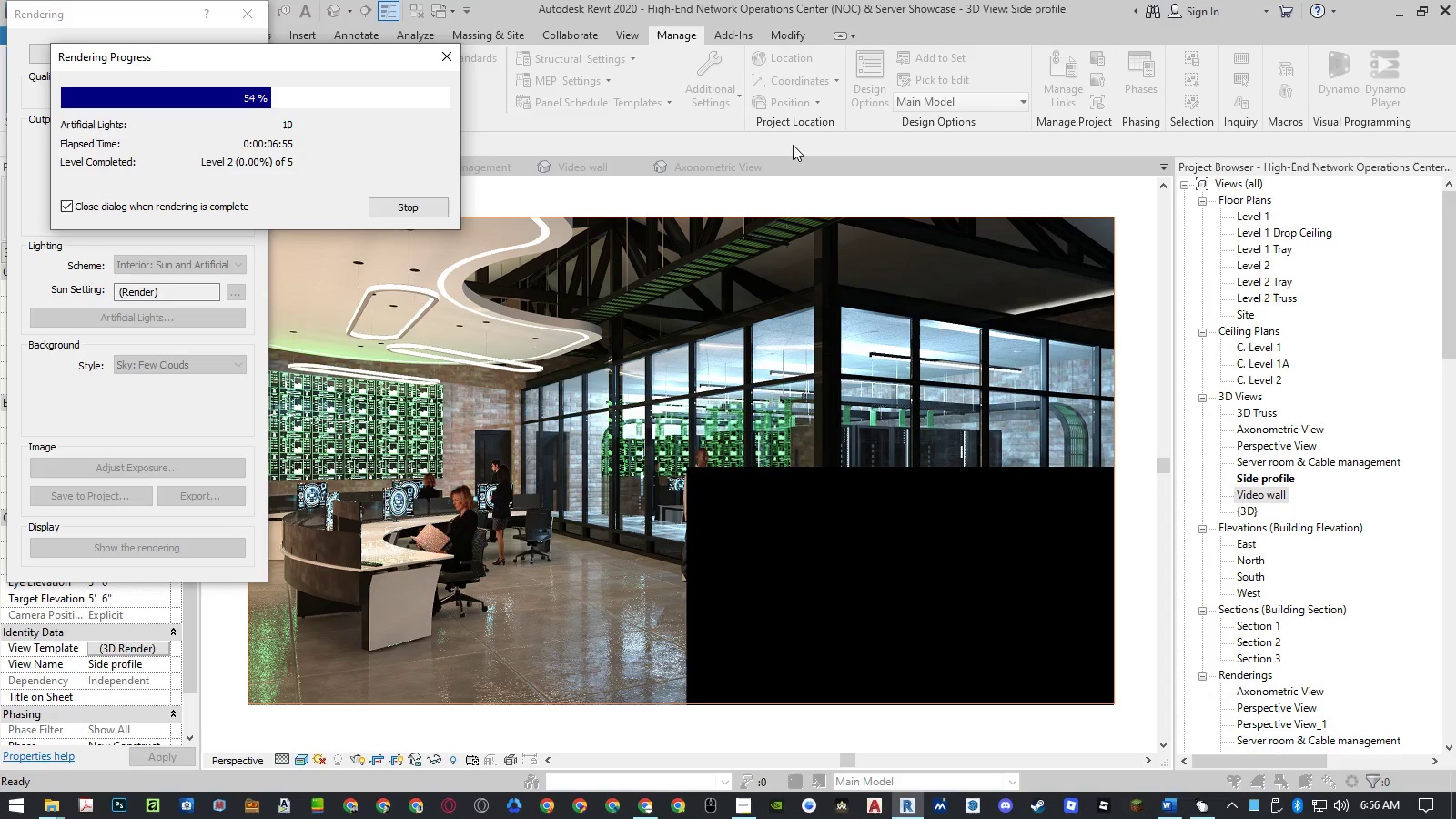 
left_click([248, 60])
 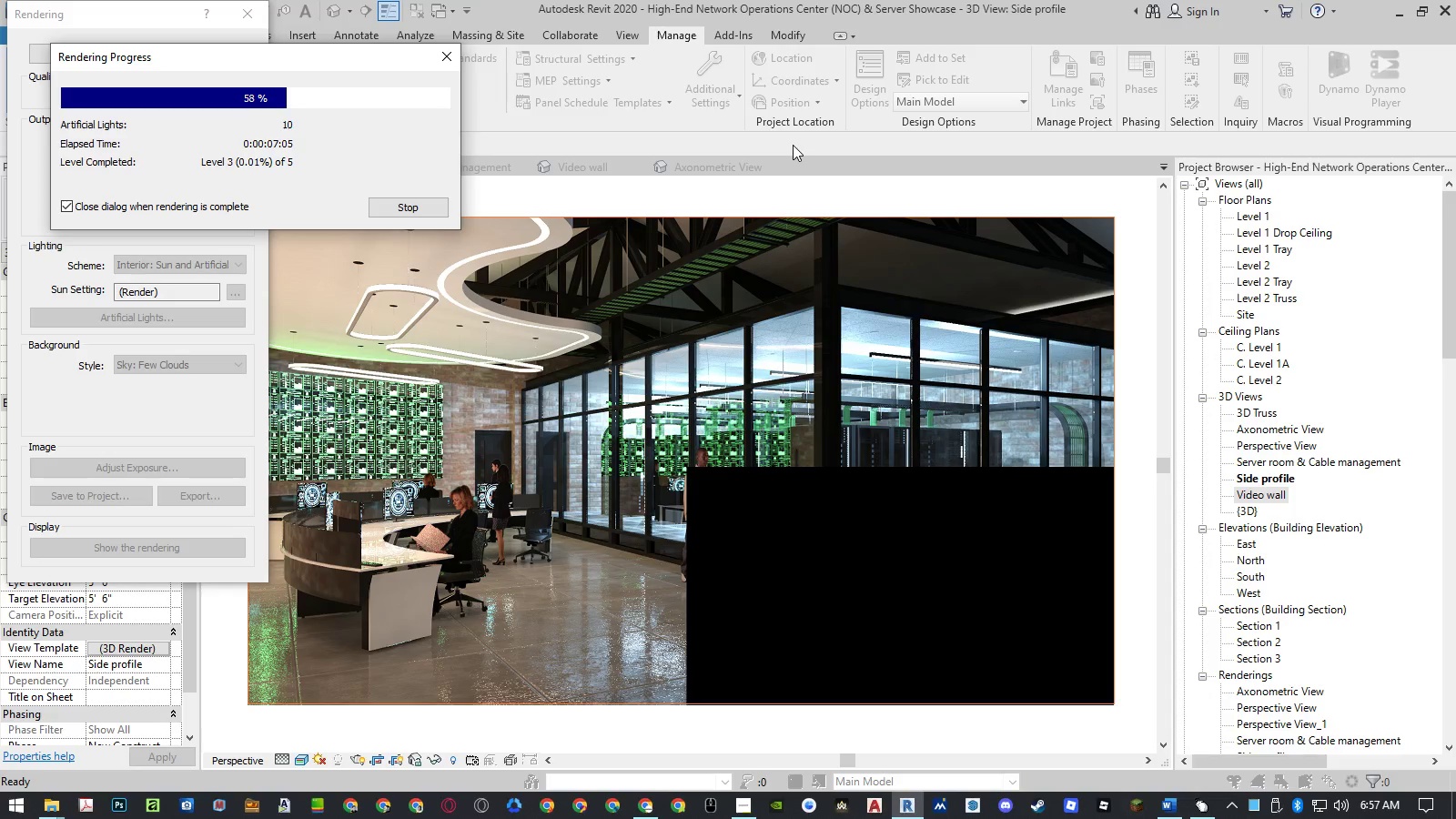 
wait(10.05)
 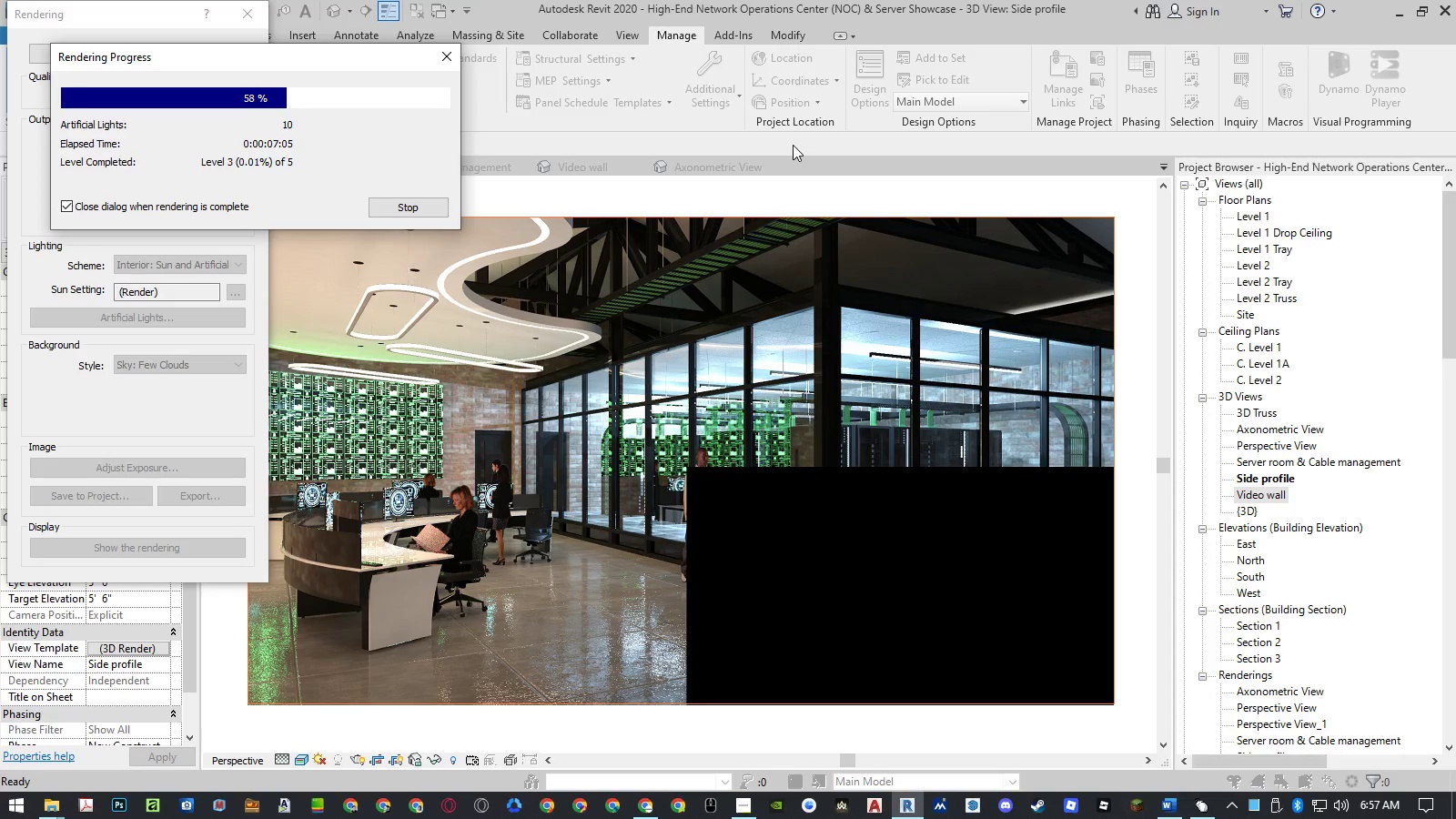 
left_click([248, 60])
 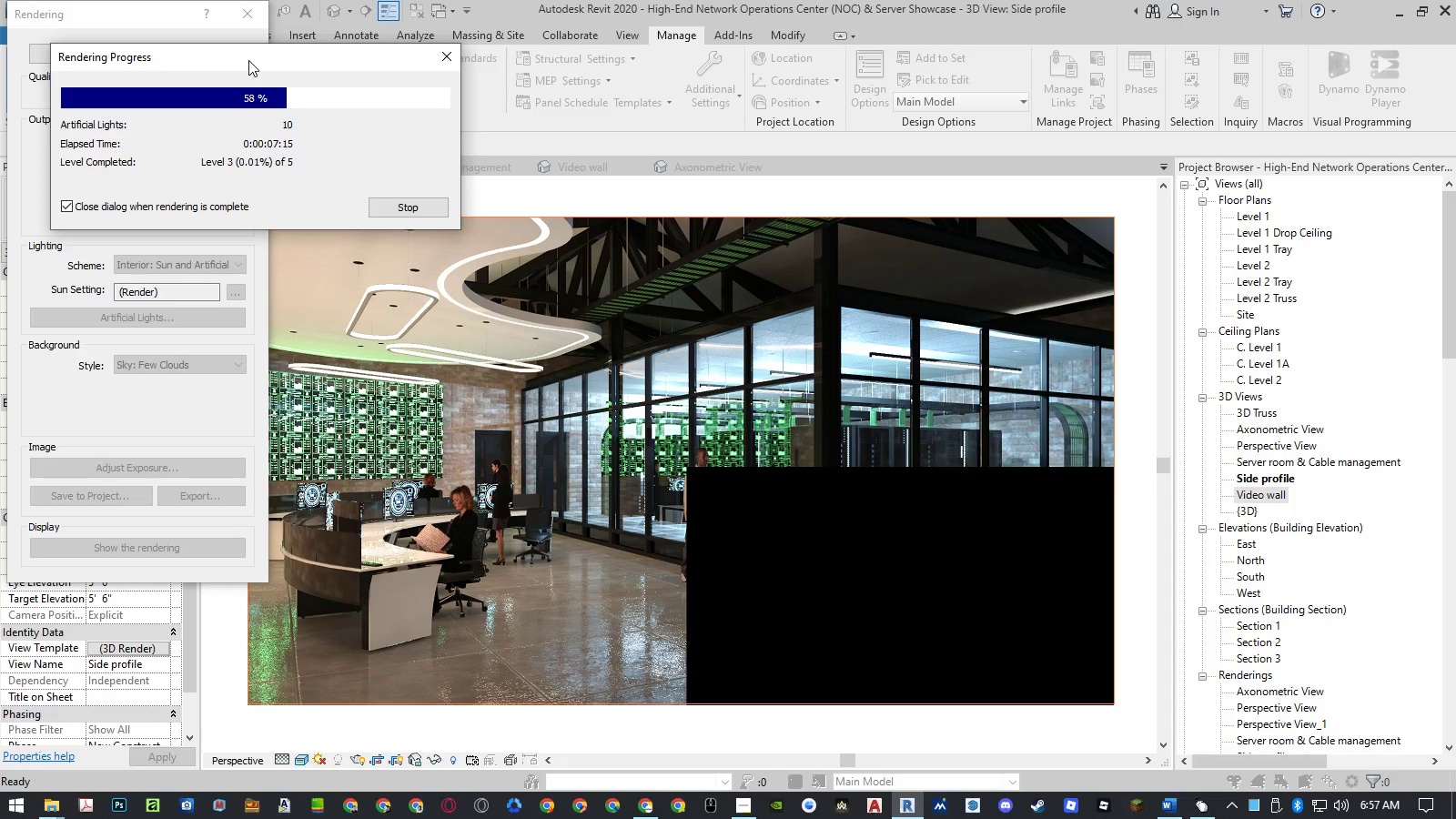 
wait(10.05)
 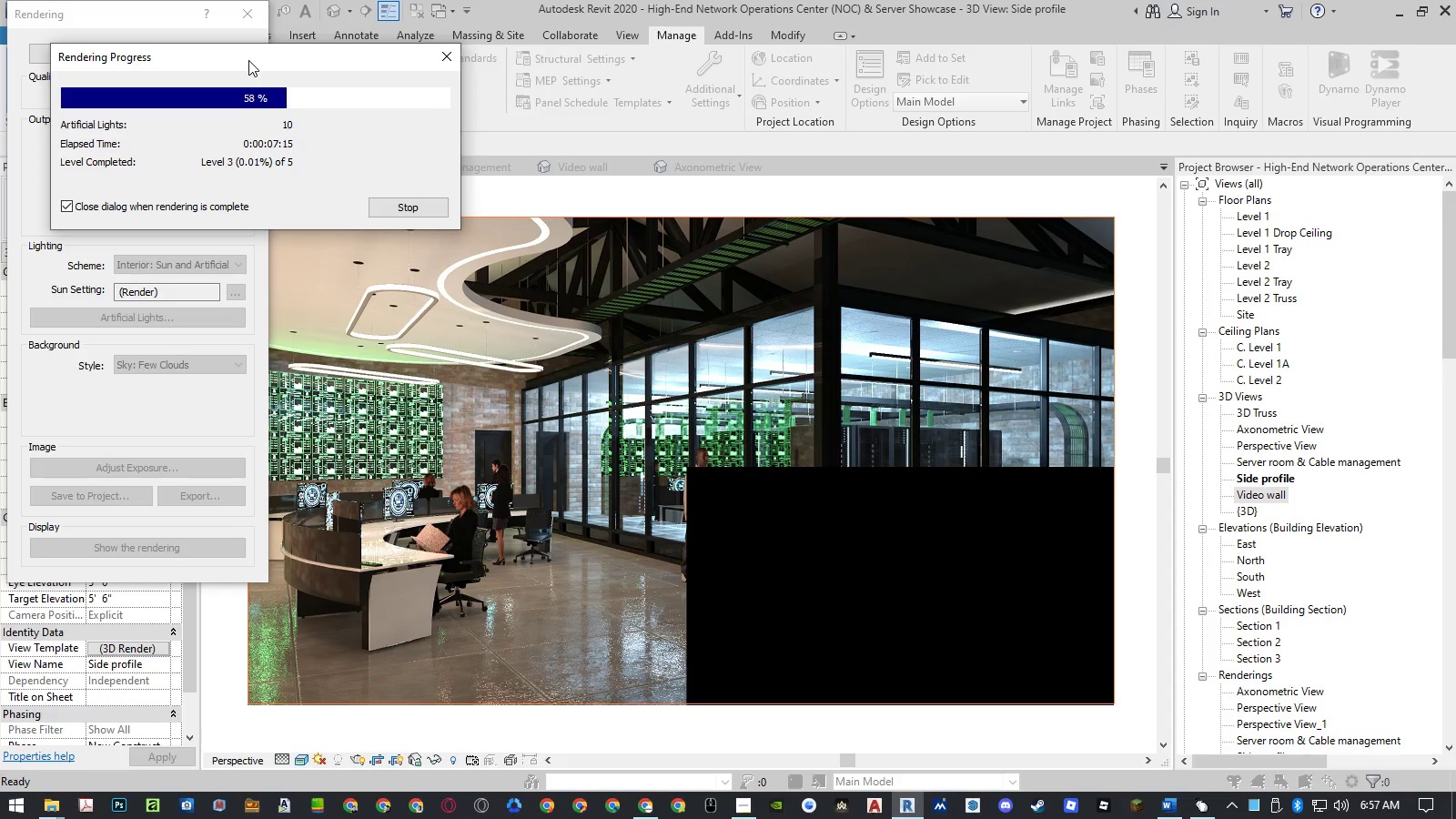 
left_click([248, 60])
 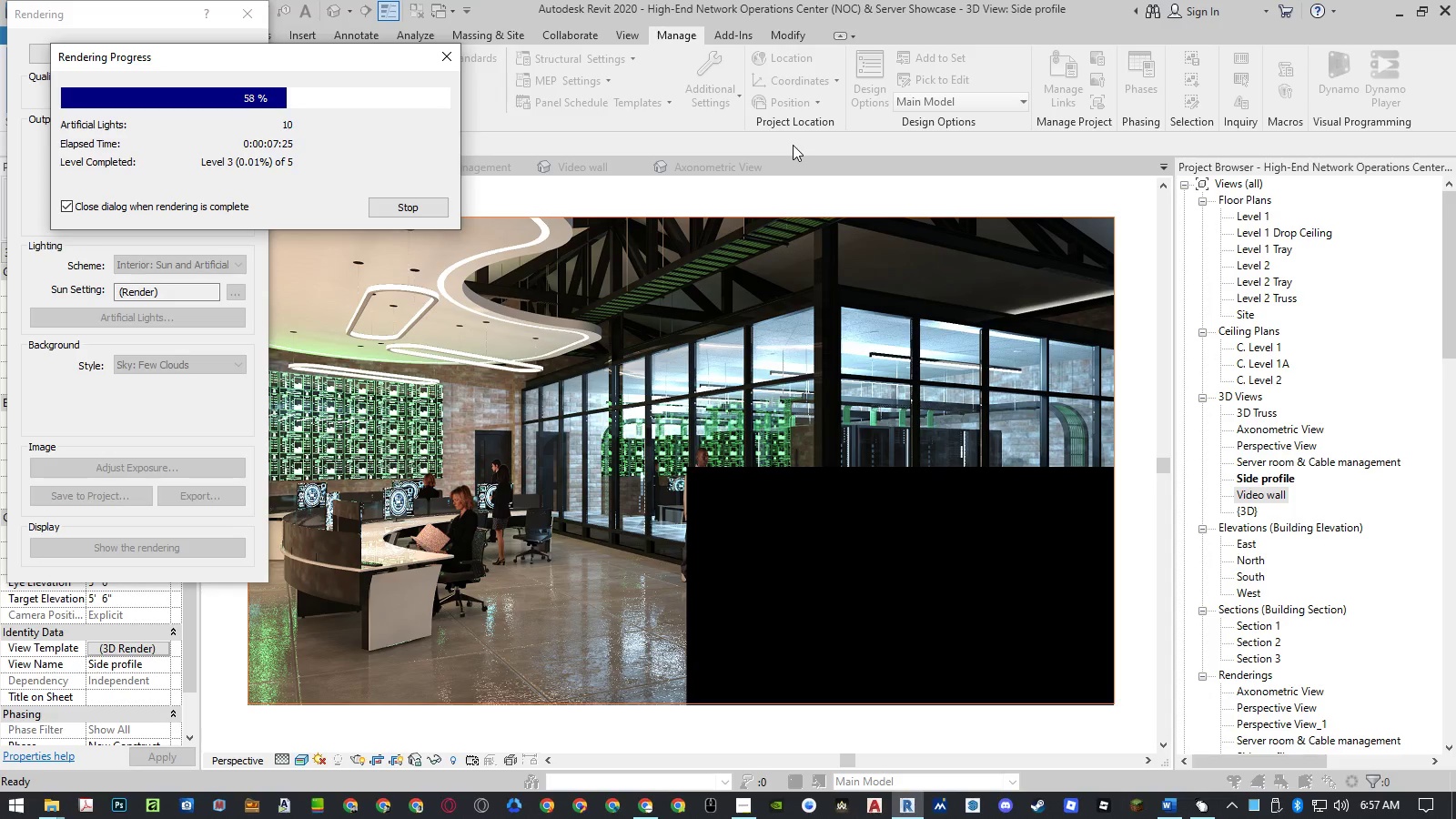 
wait(10.05)
 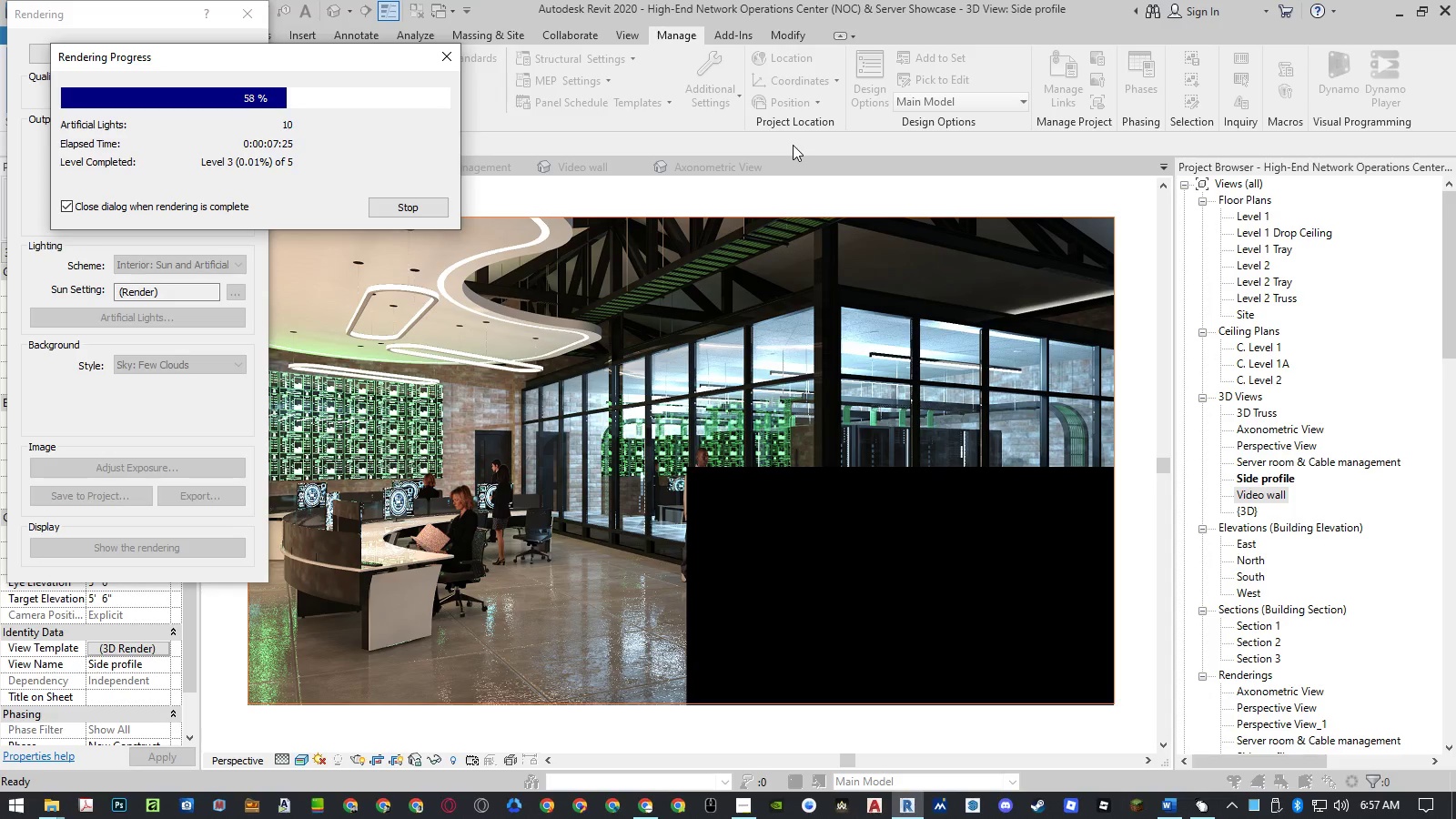 
left_click([248, 60])
 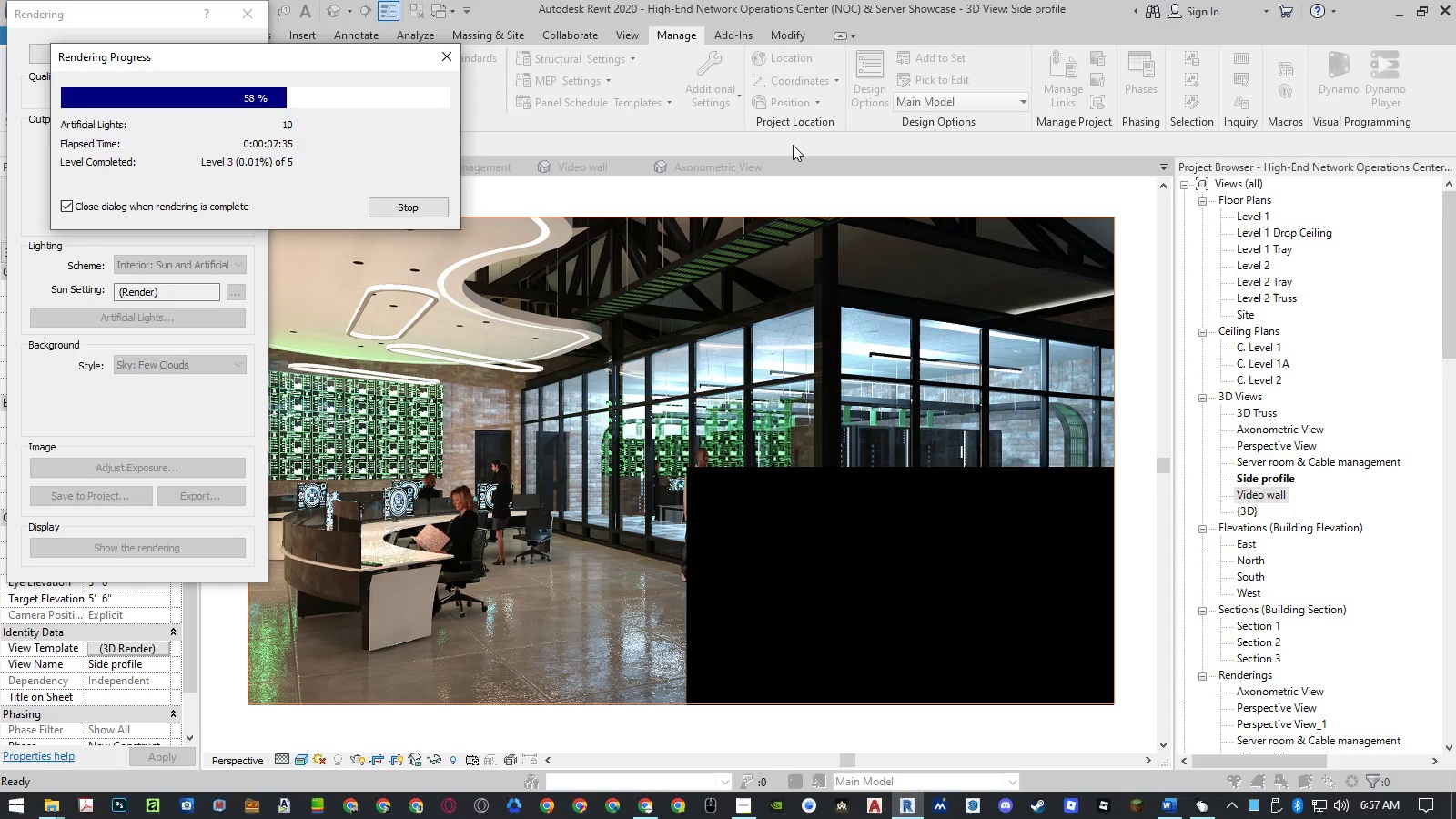 
wait(10.03)
 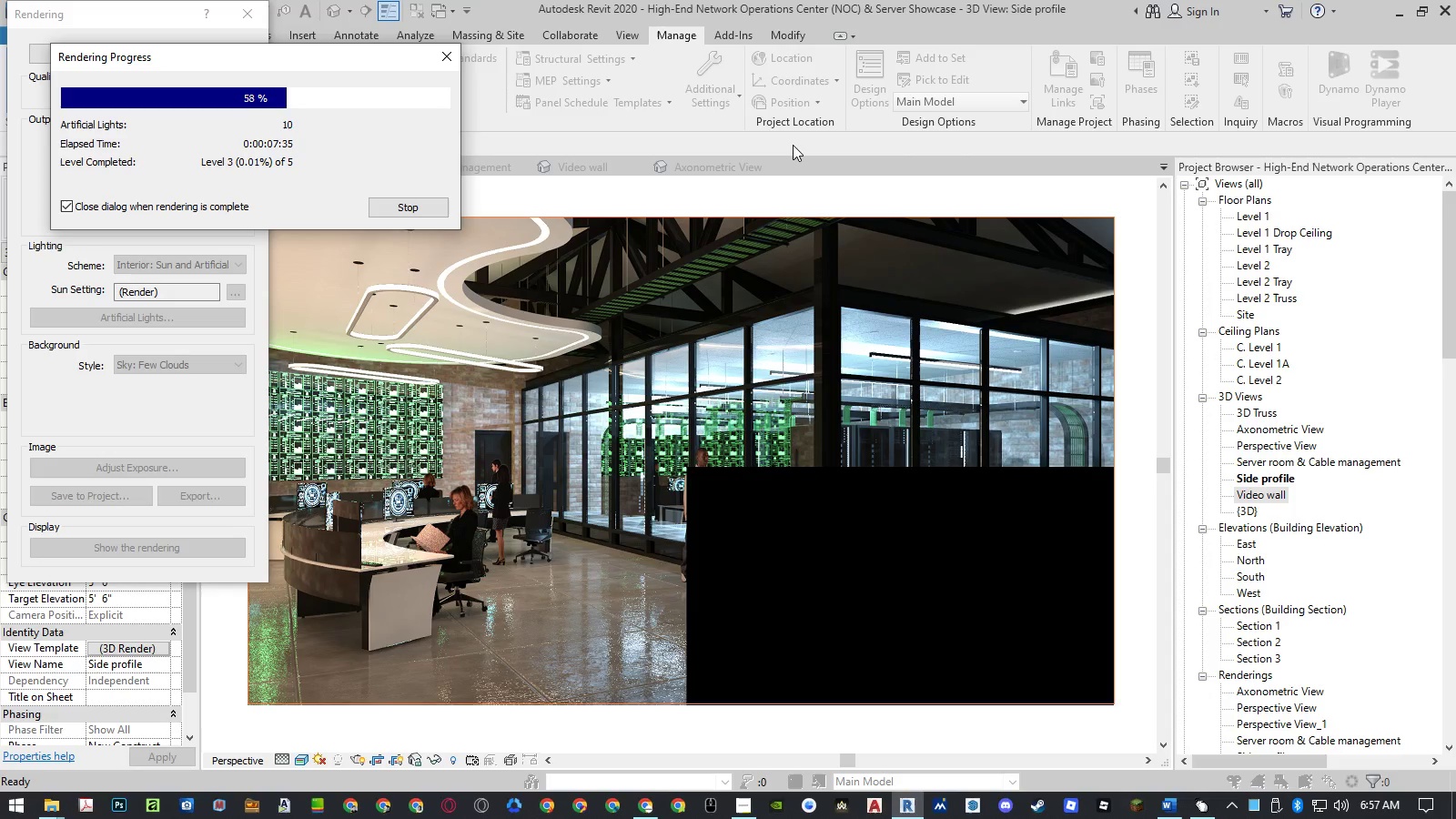 
left_click([248, 60])
 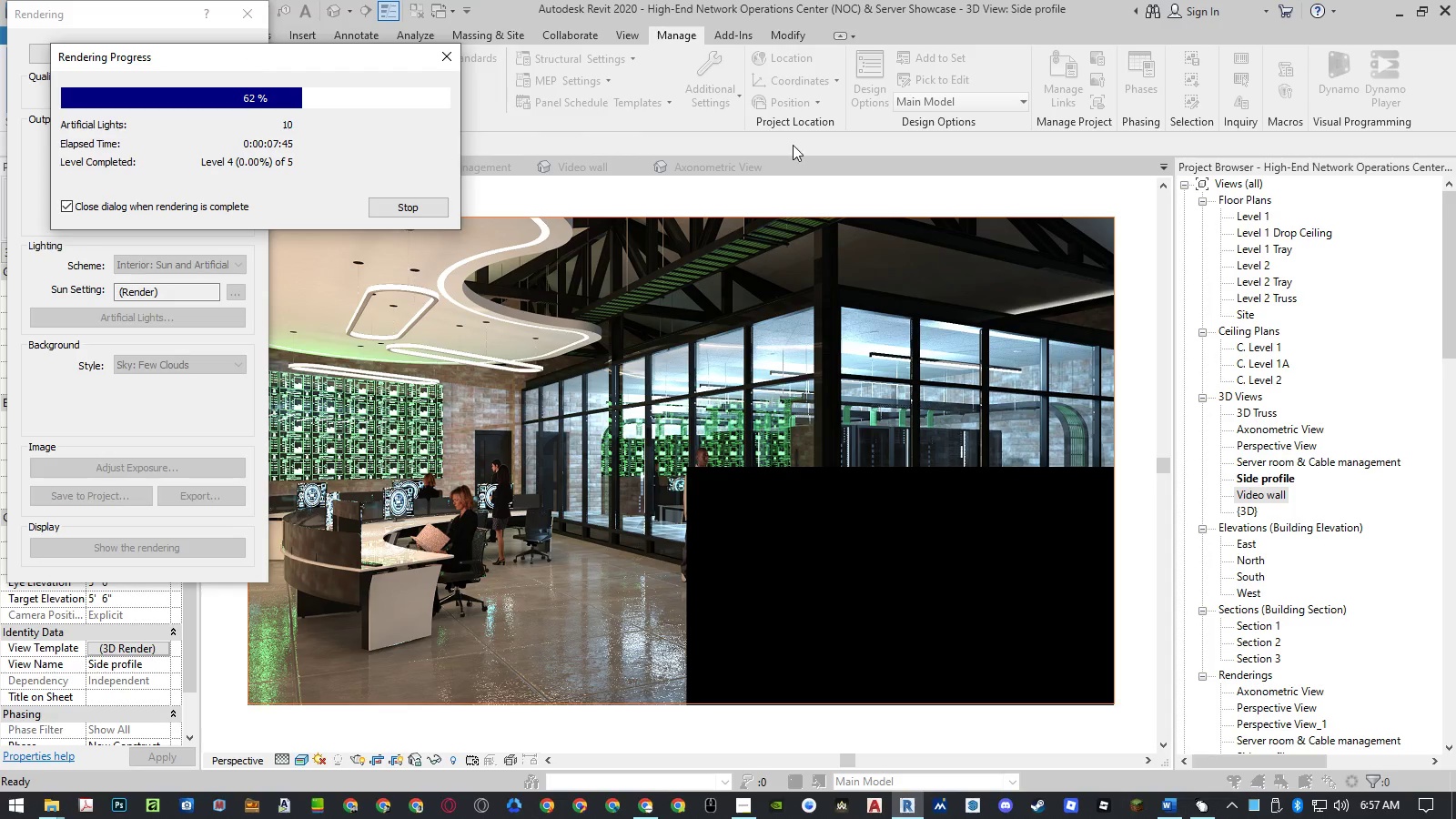 
wait(10.05)
 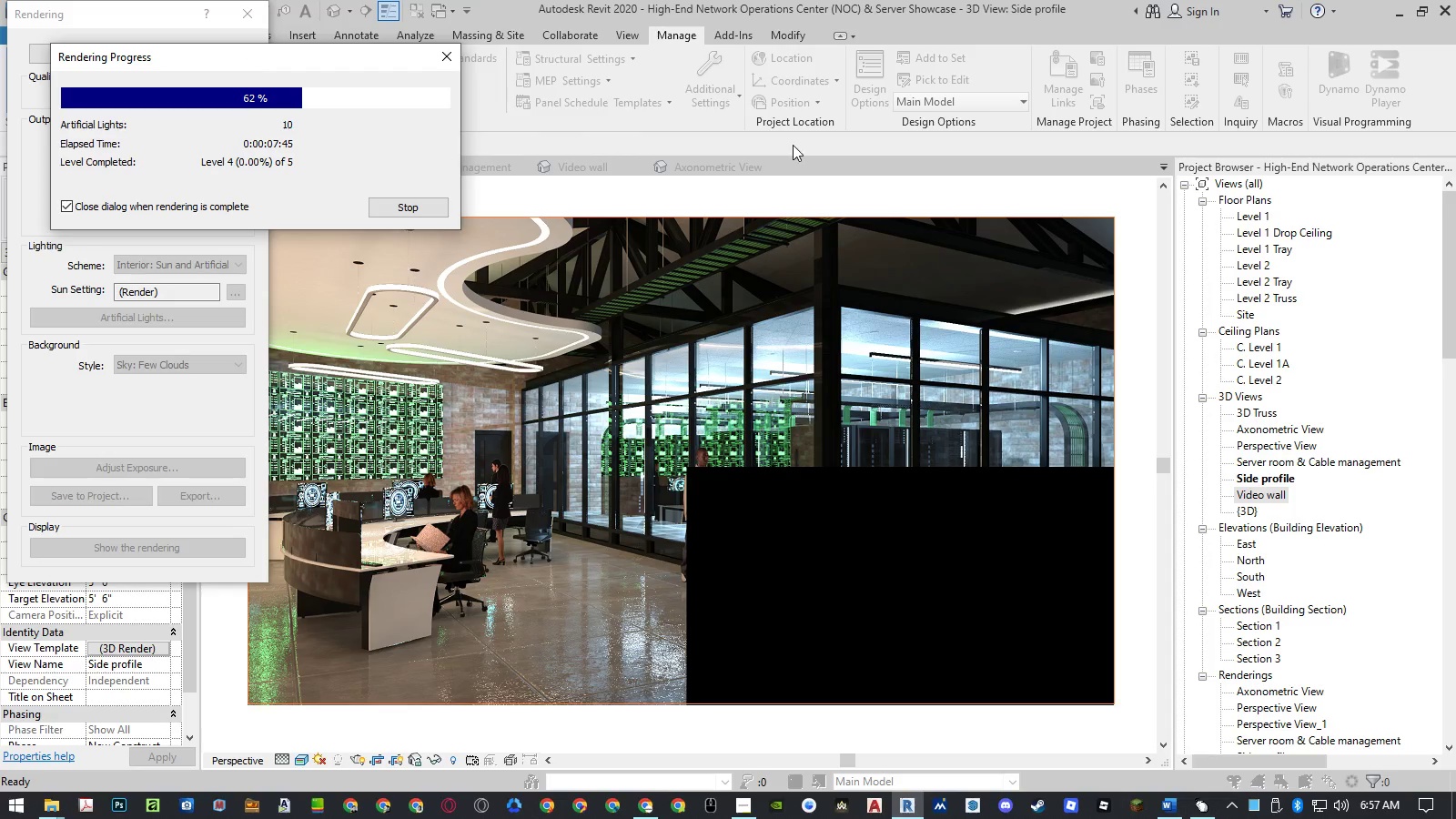 
left_click([248, 60])
 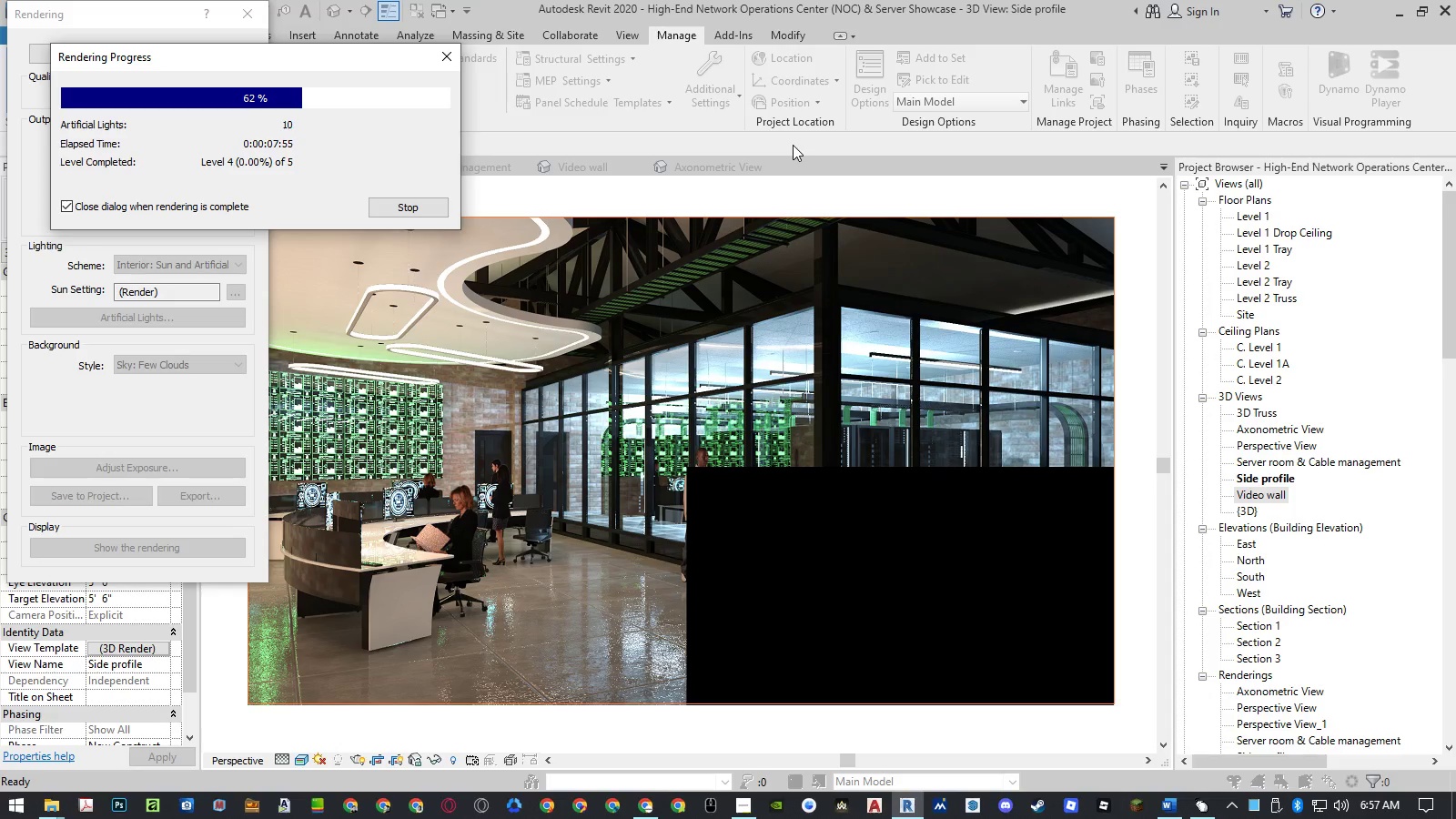 
wait(10.02)
 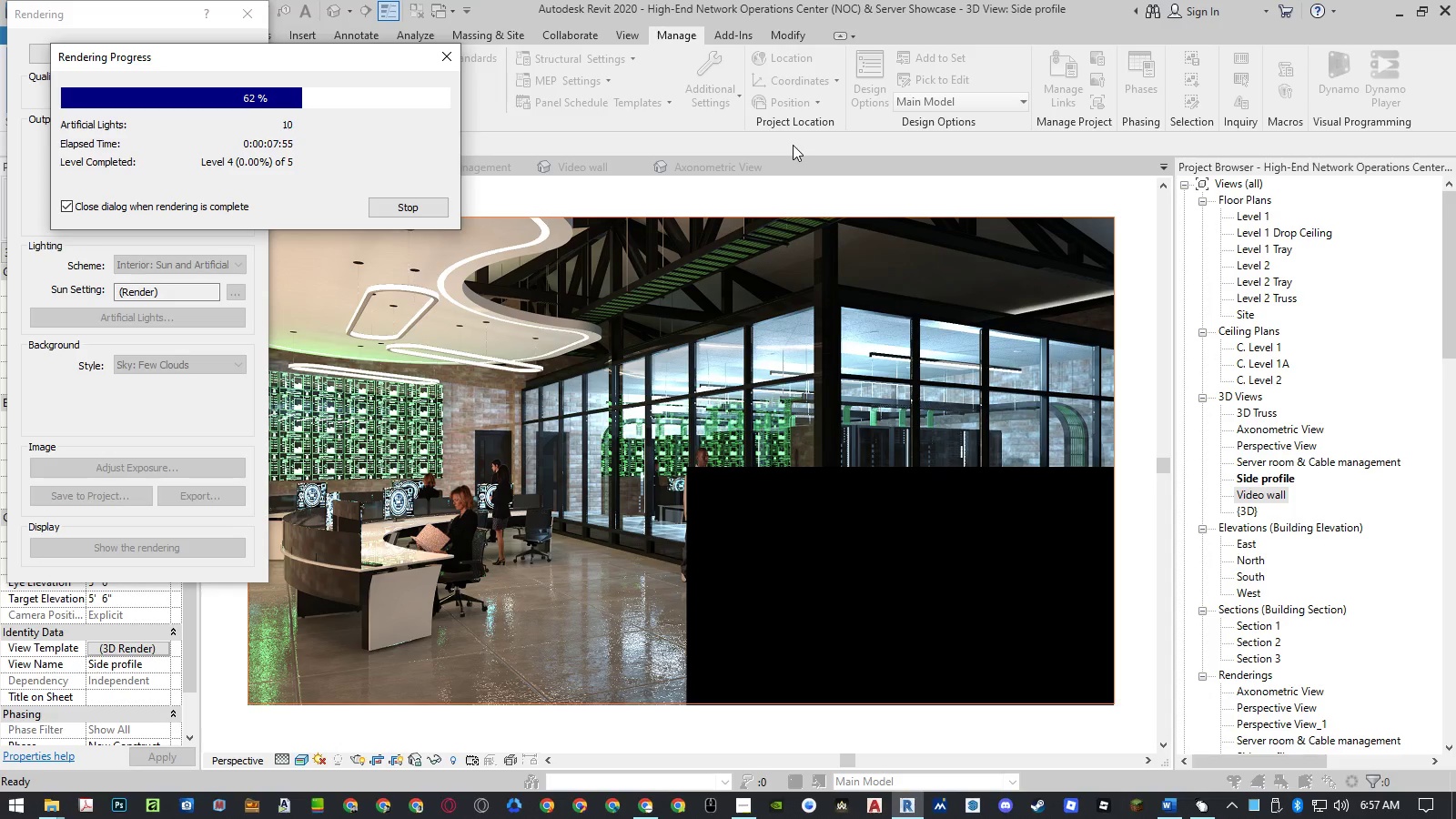 
left_click([248, 60])
 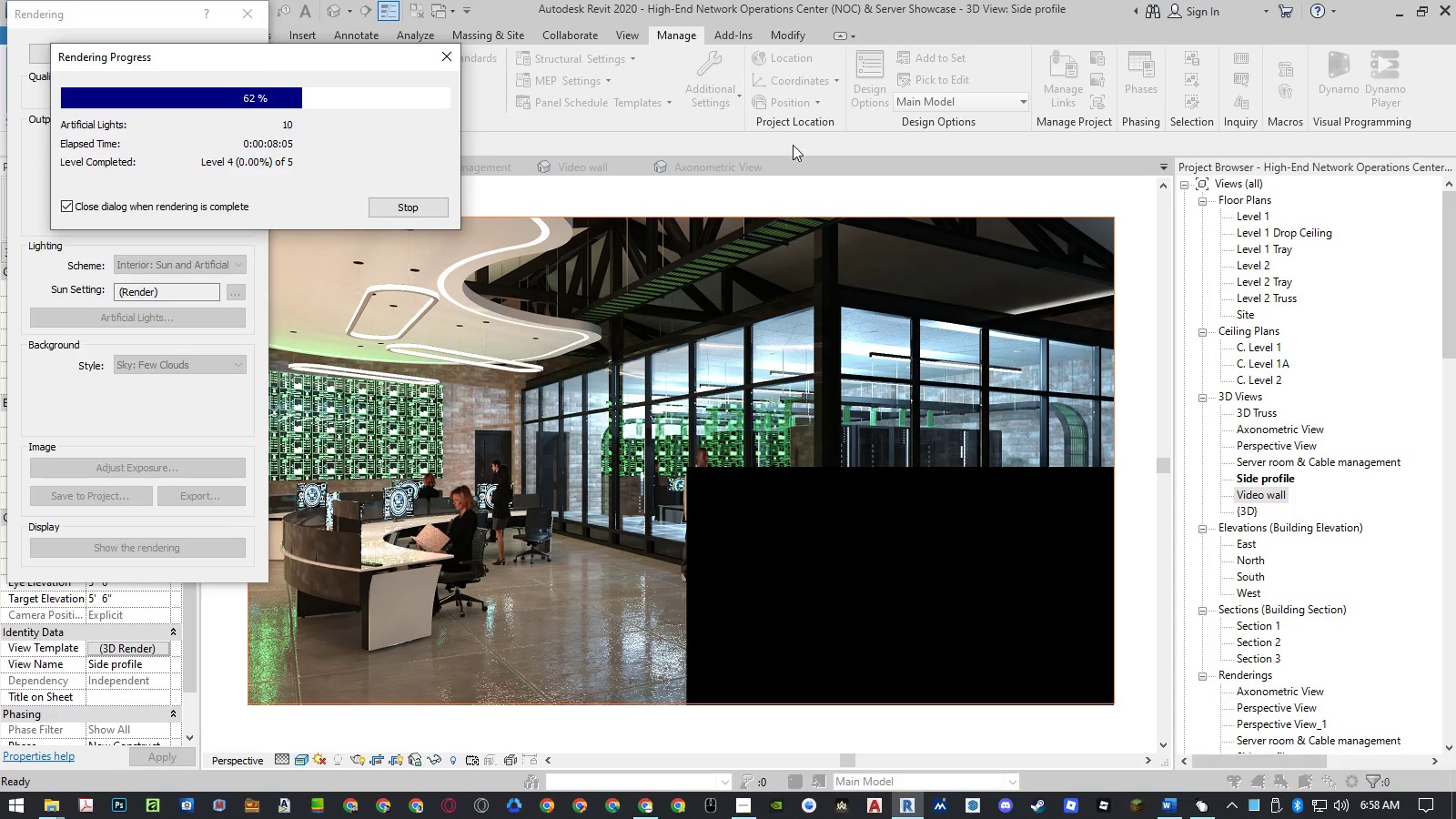 
wait(10.08)
 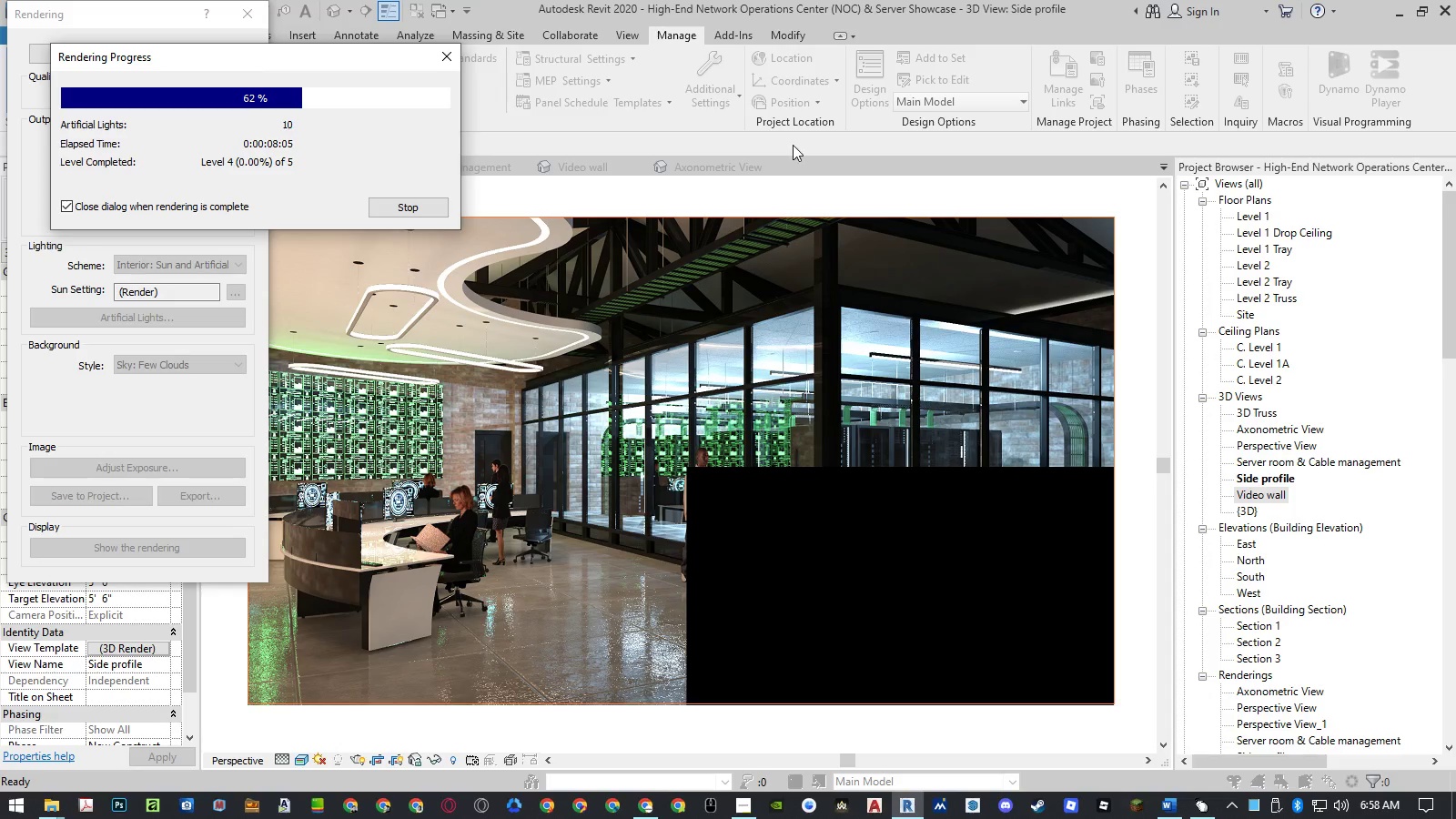 
left_click([248, 60])
 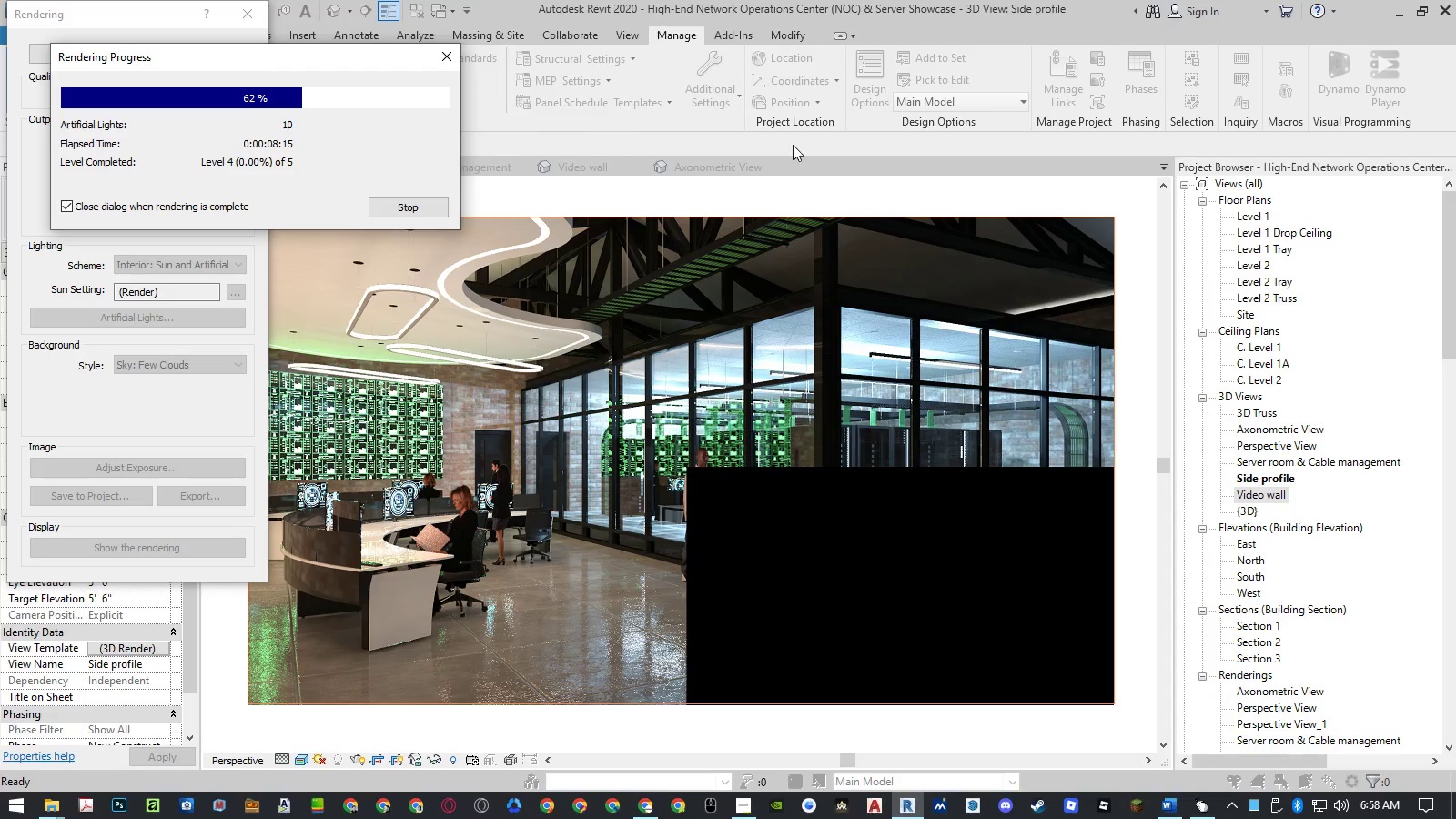 
wait(10.03)
 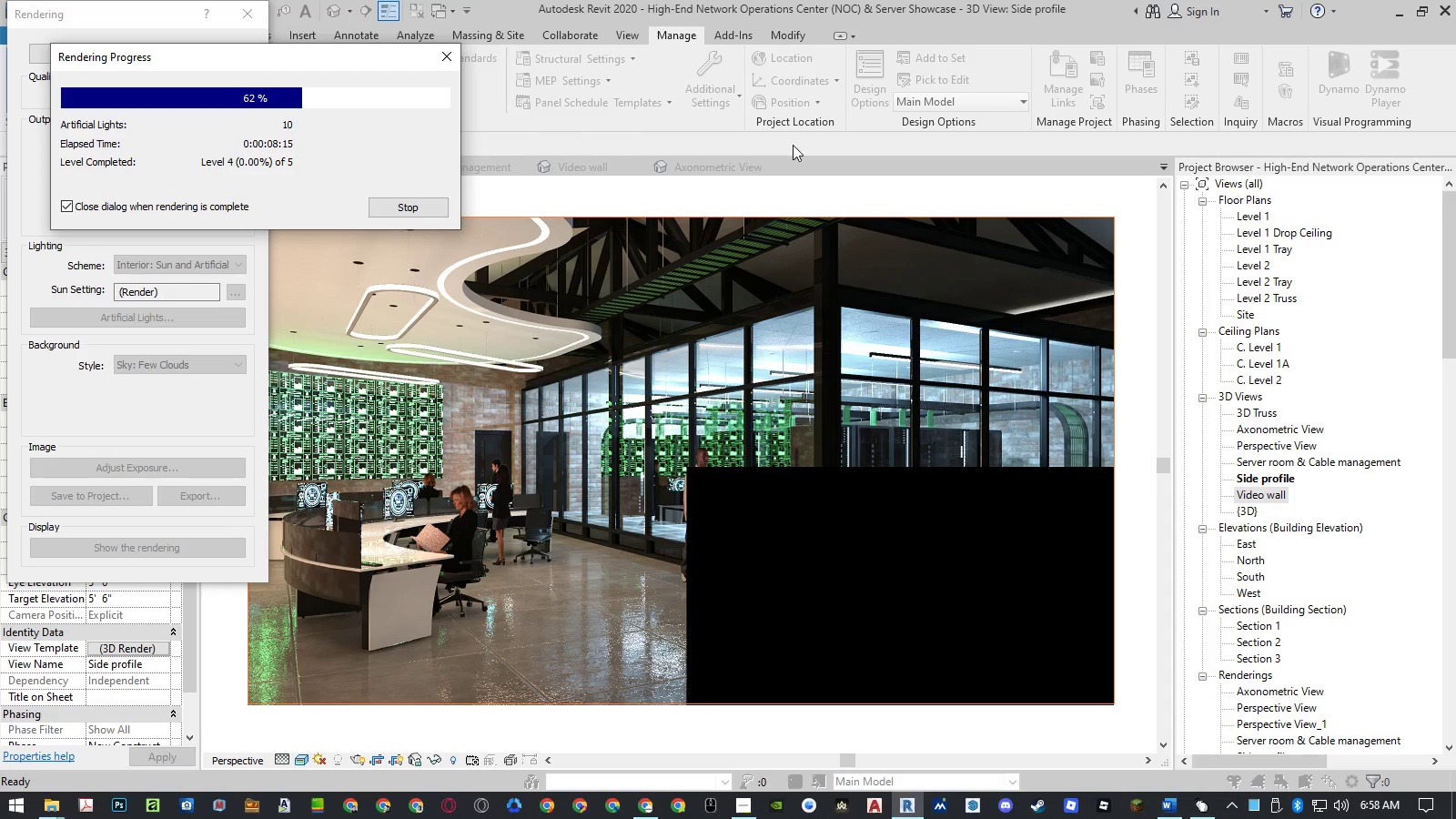 
left_click([248, 60])
 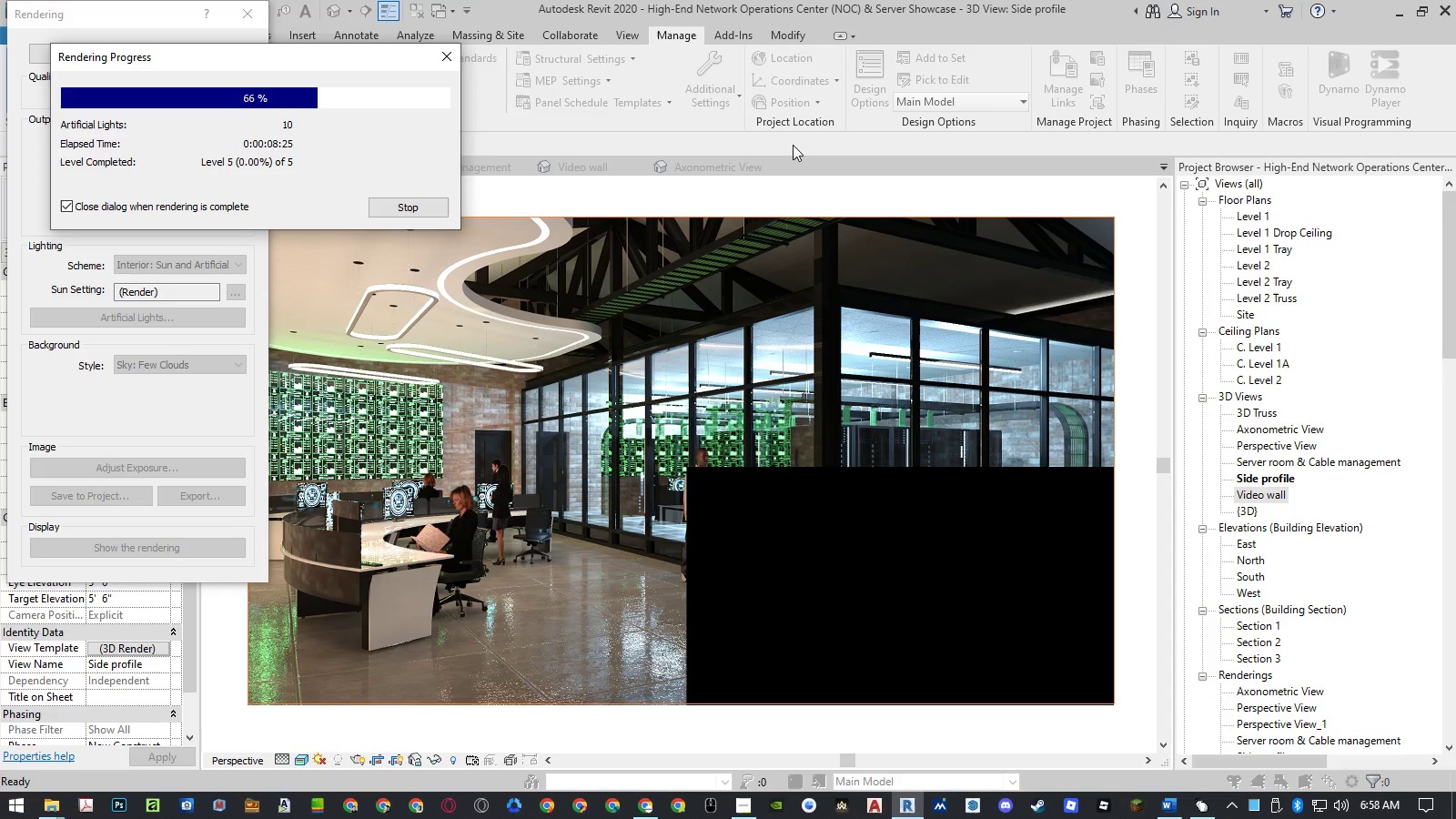 
wait(10.06)
 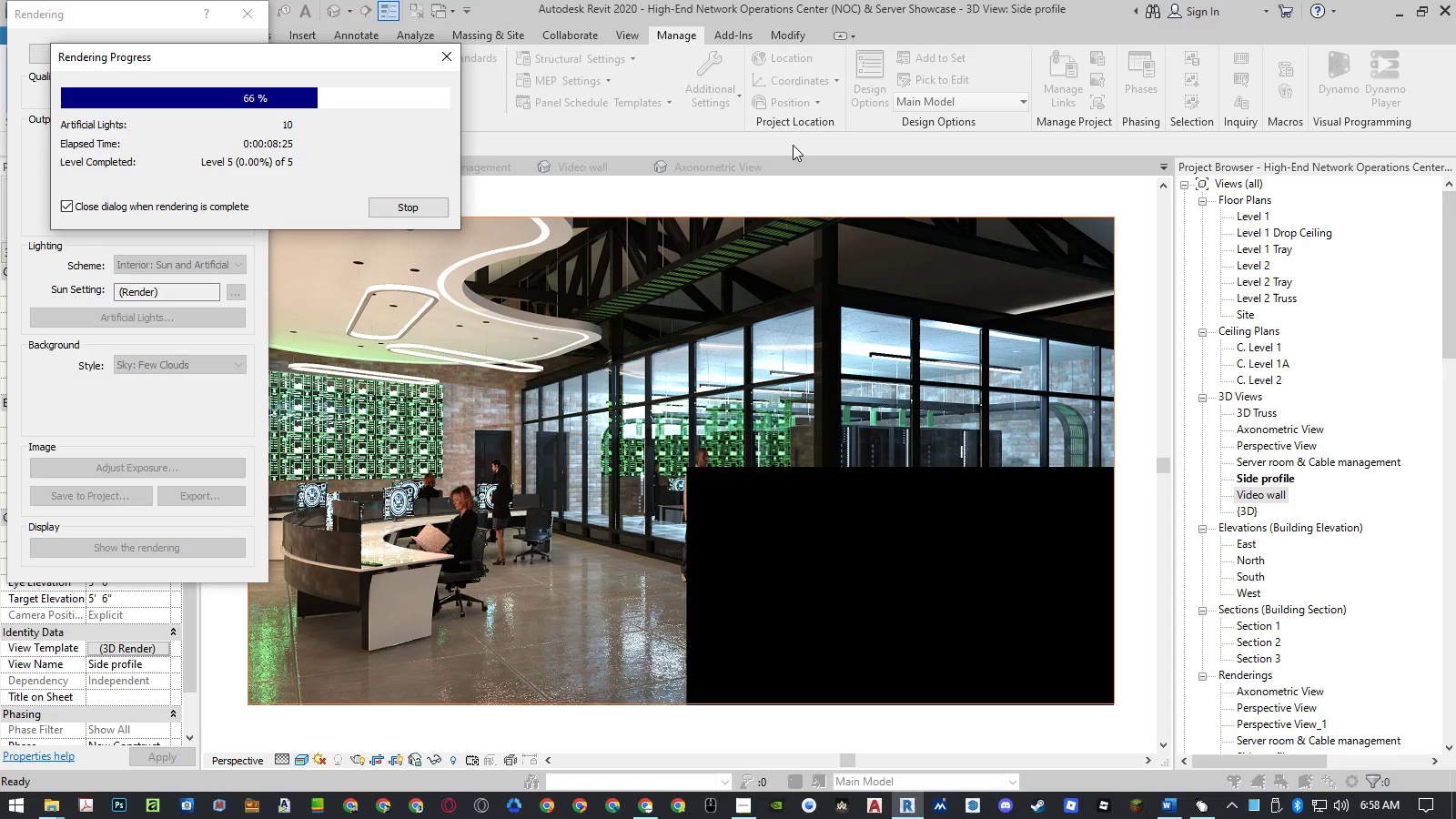 
left_click([248, 60])
 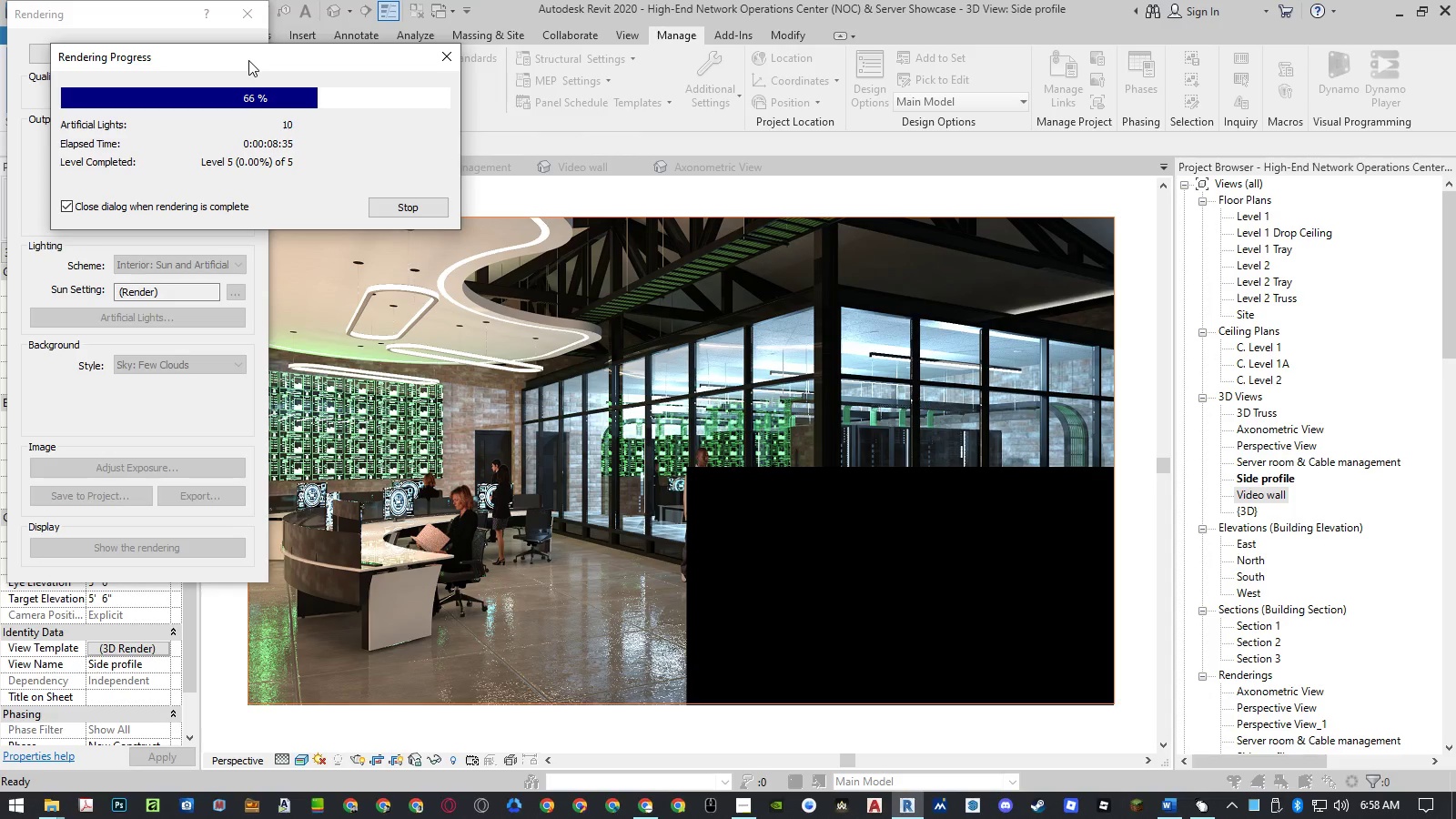 
wait(10.06)
 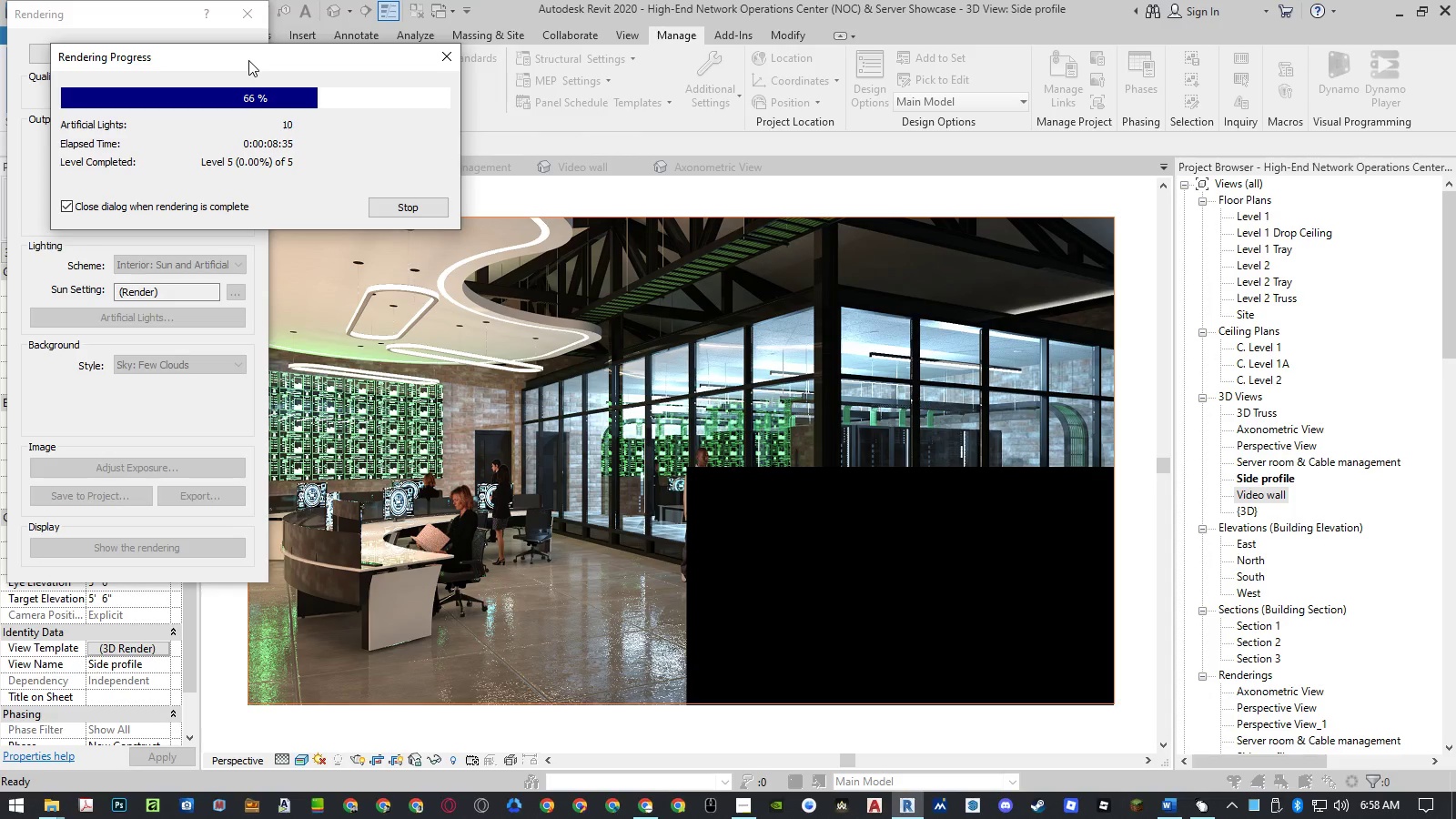 
left_click([248, 60])
 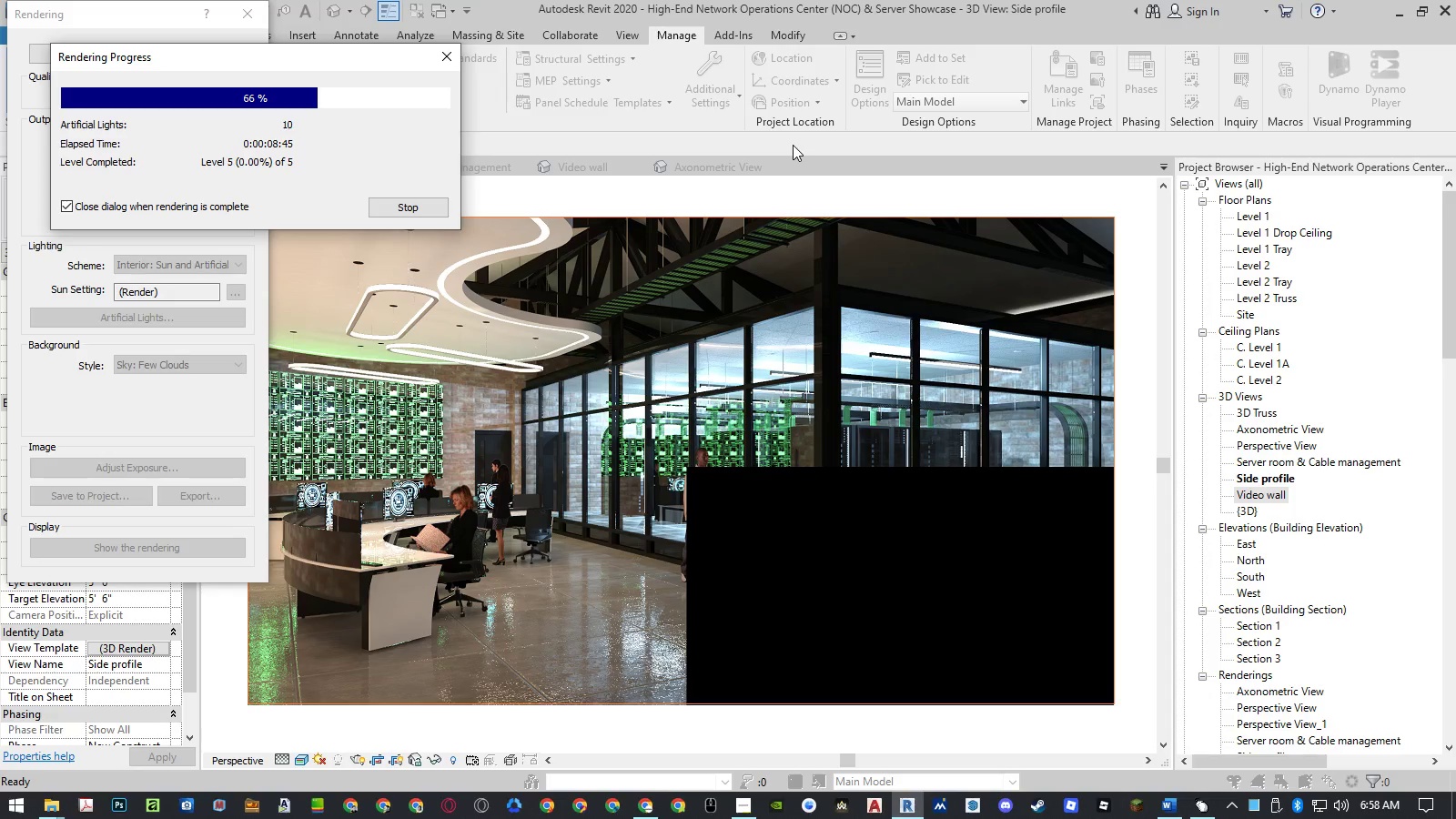 
wait(10.03)
 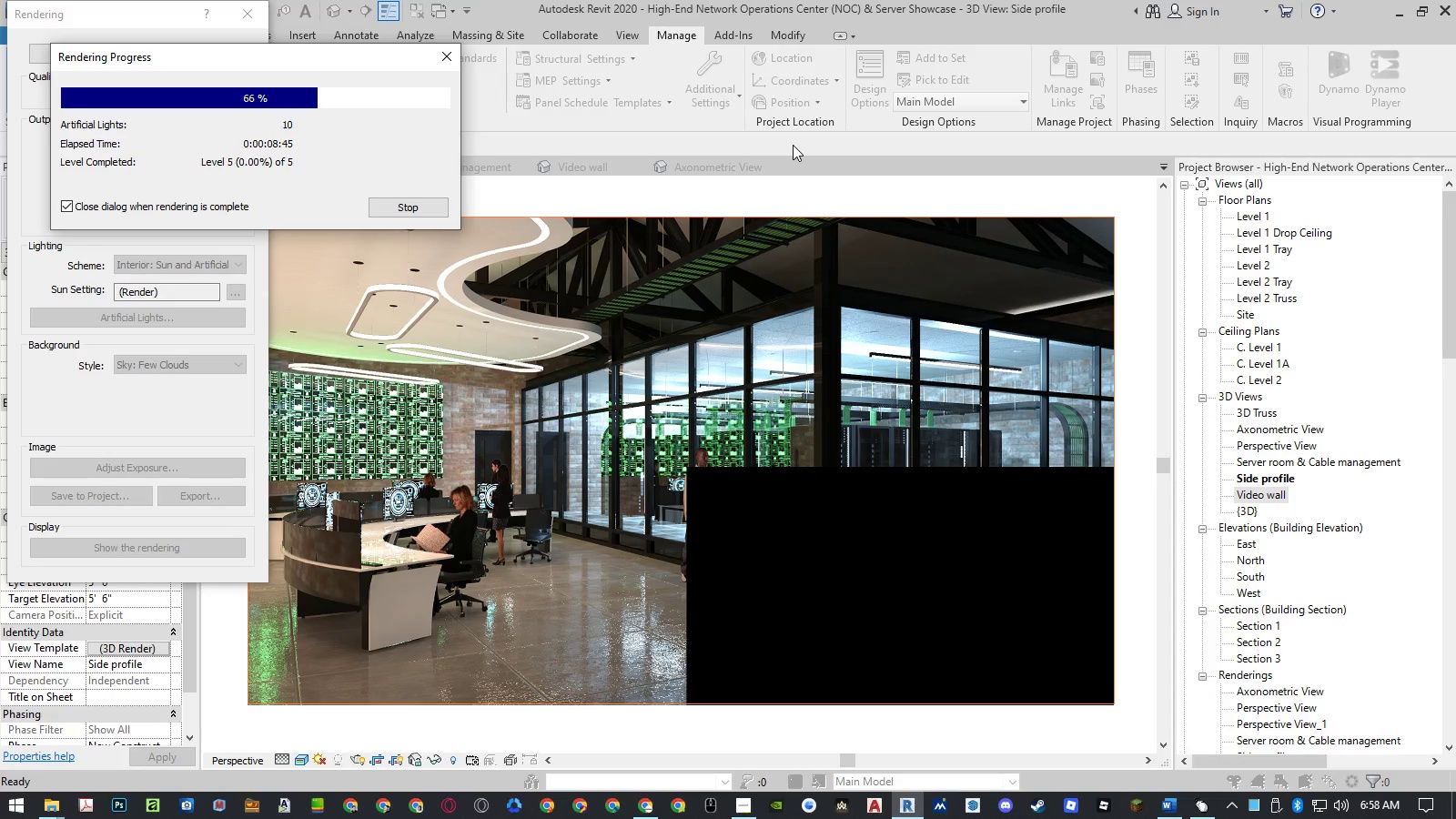 
left_click([248, 60])
 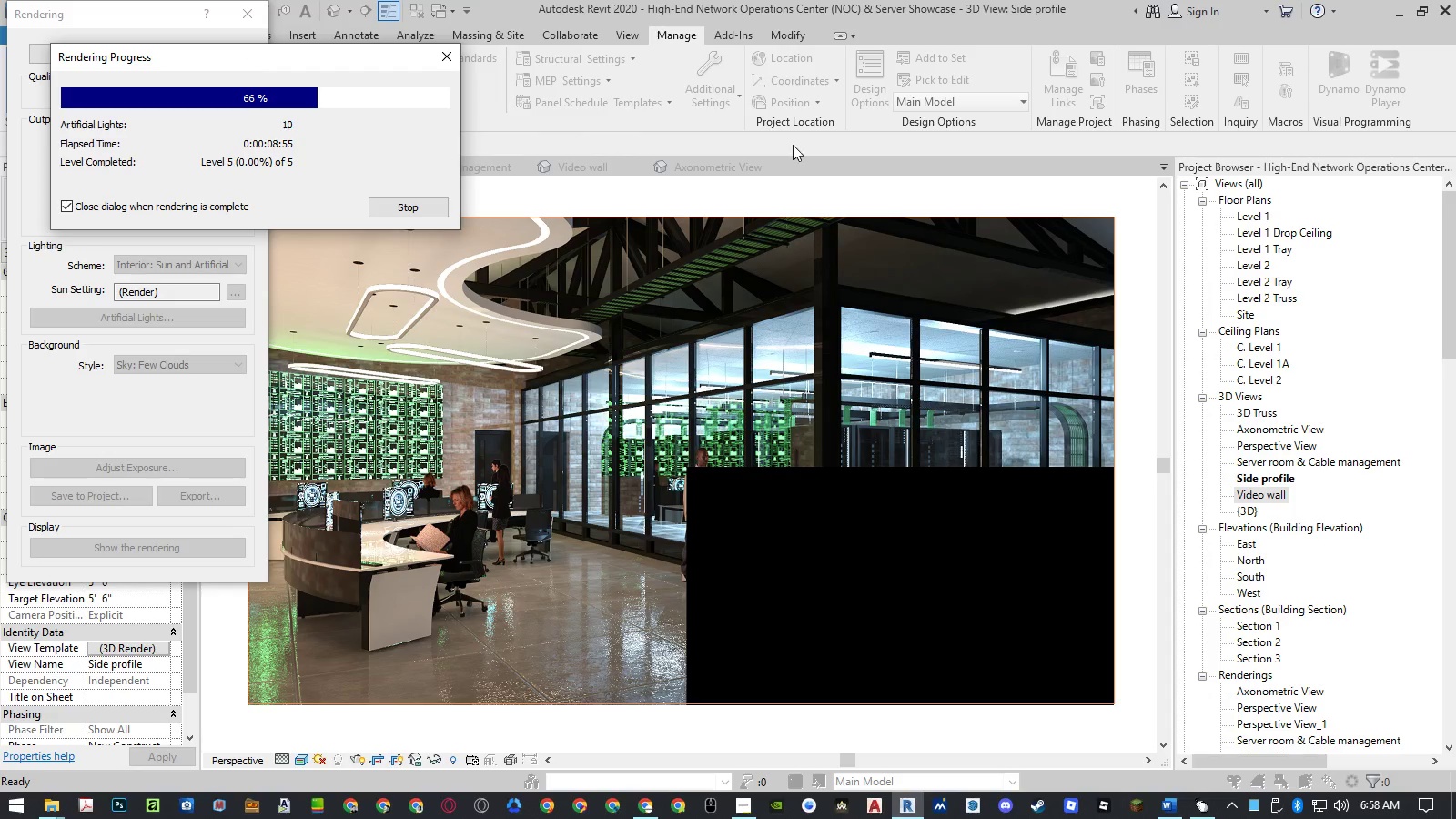 
wait(10.03)
 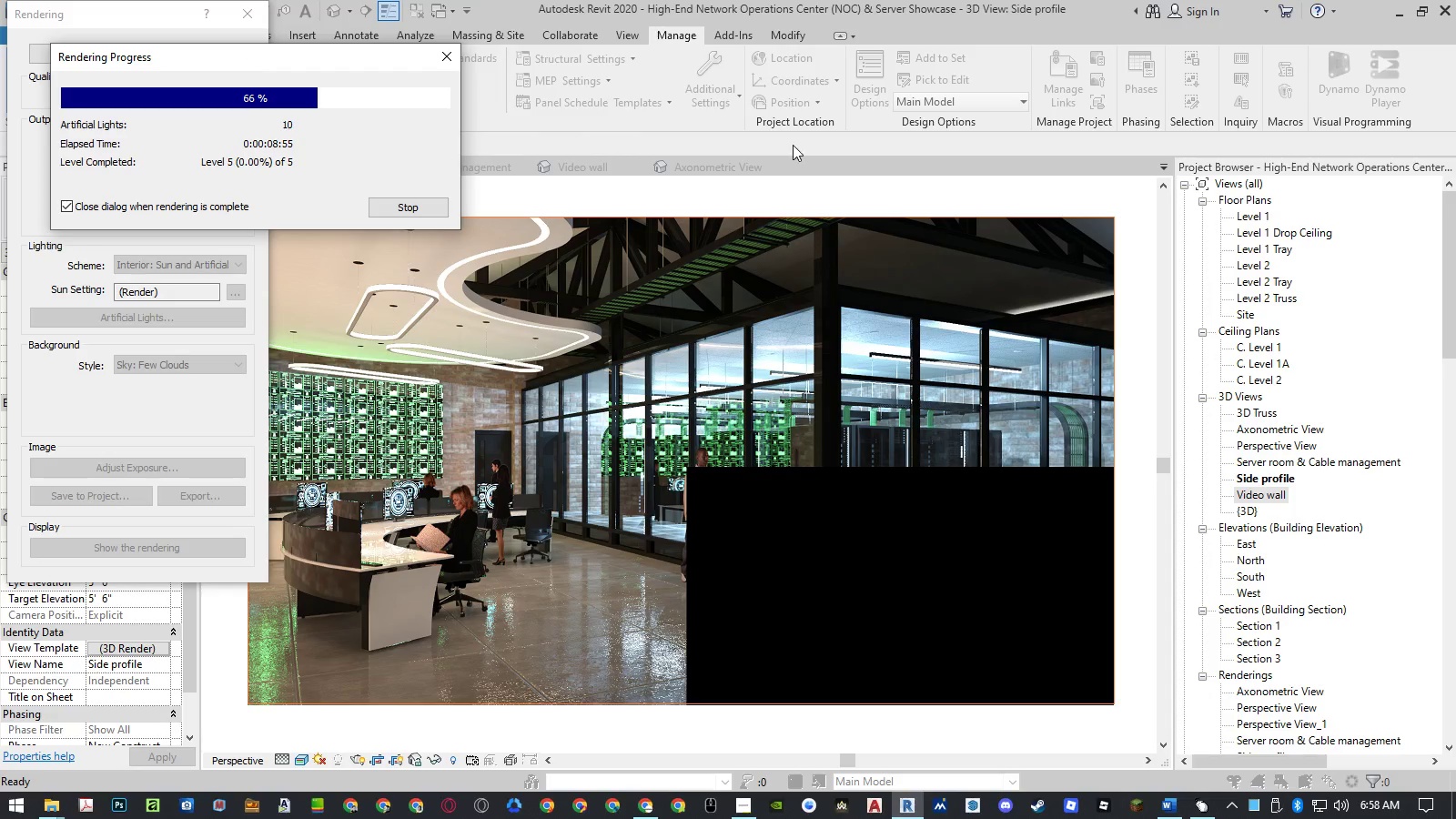 
left_click([248, 60])
 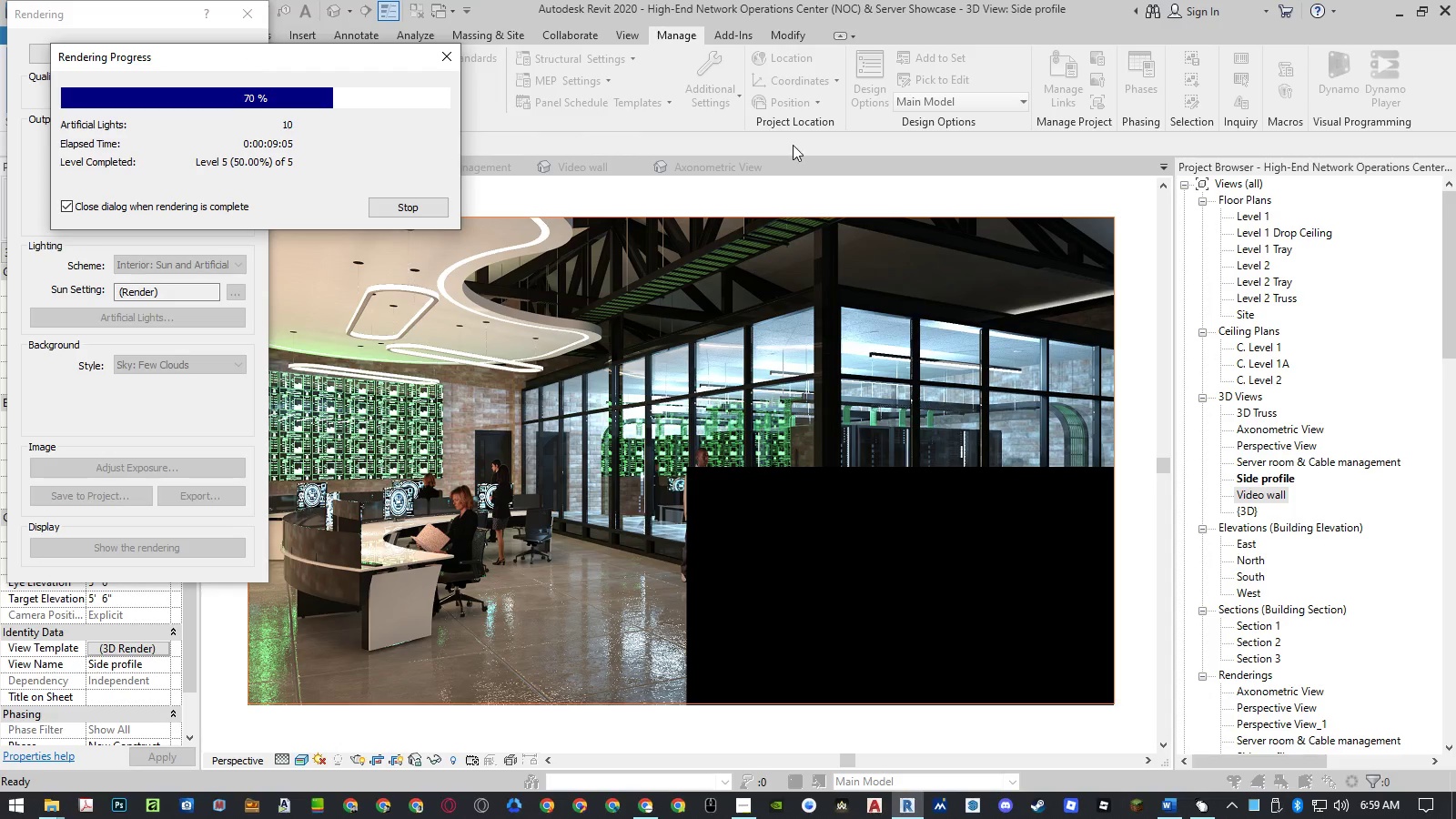 
wait(10.02)
 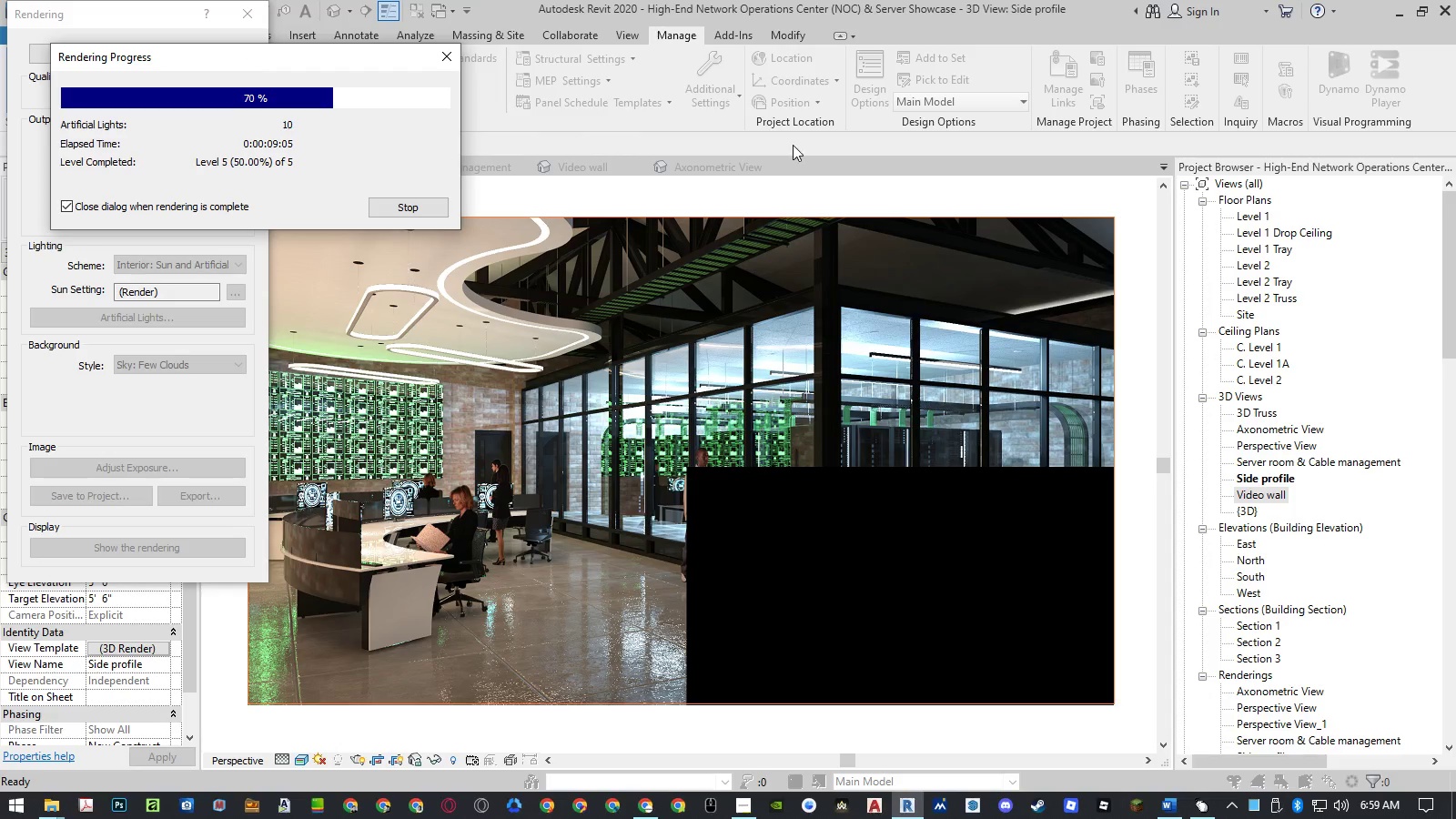 
left_click([248, 60])
 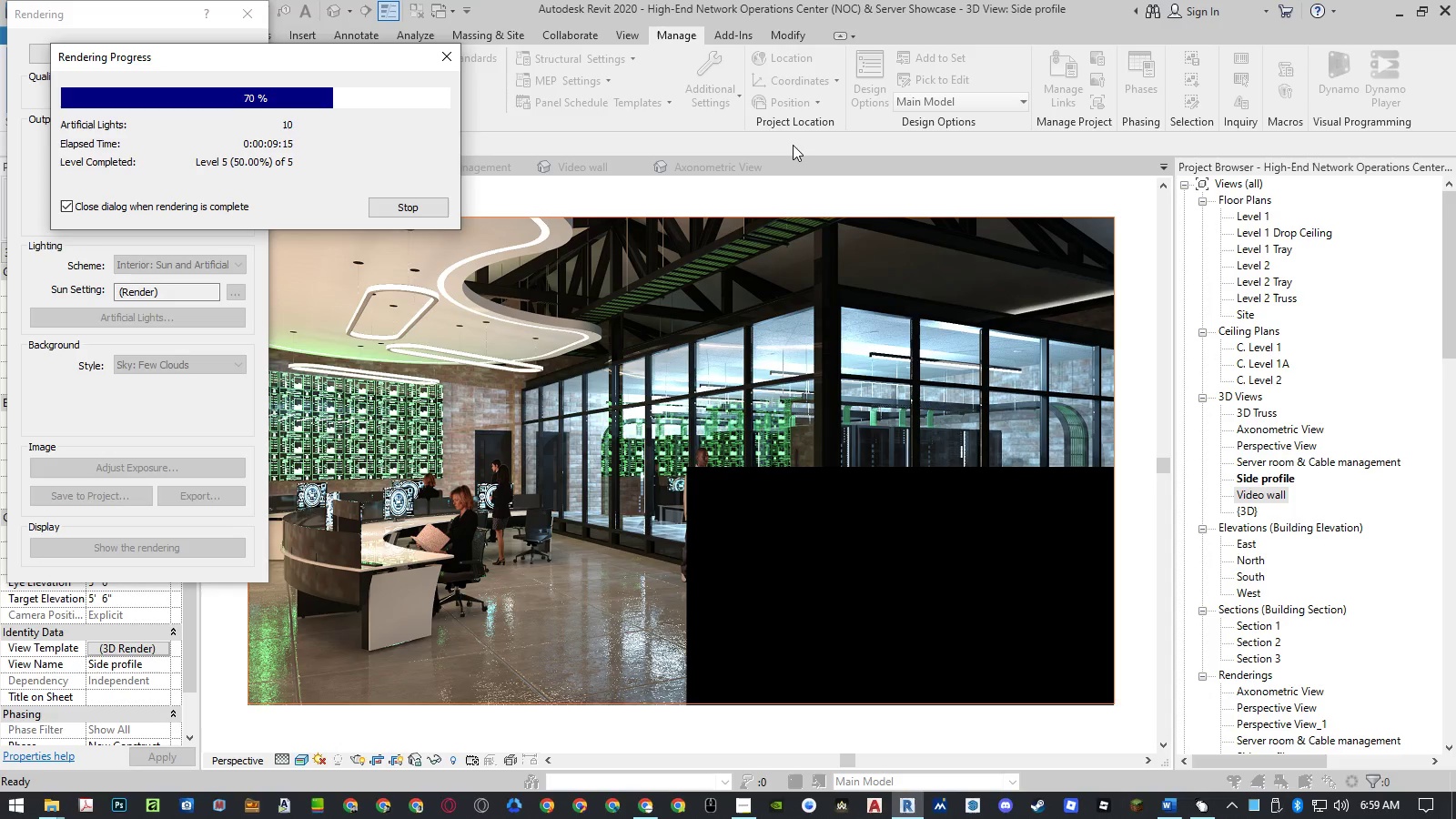 
wait(10.06)
 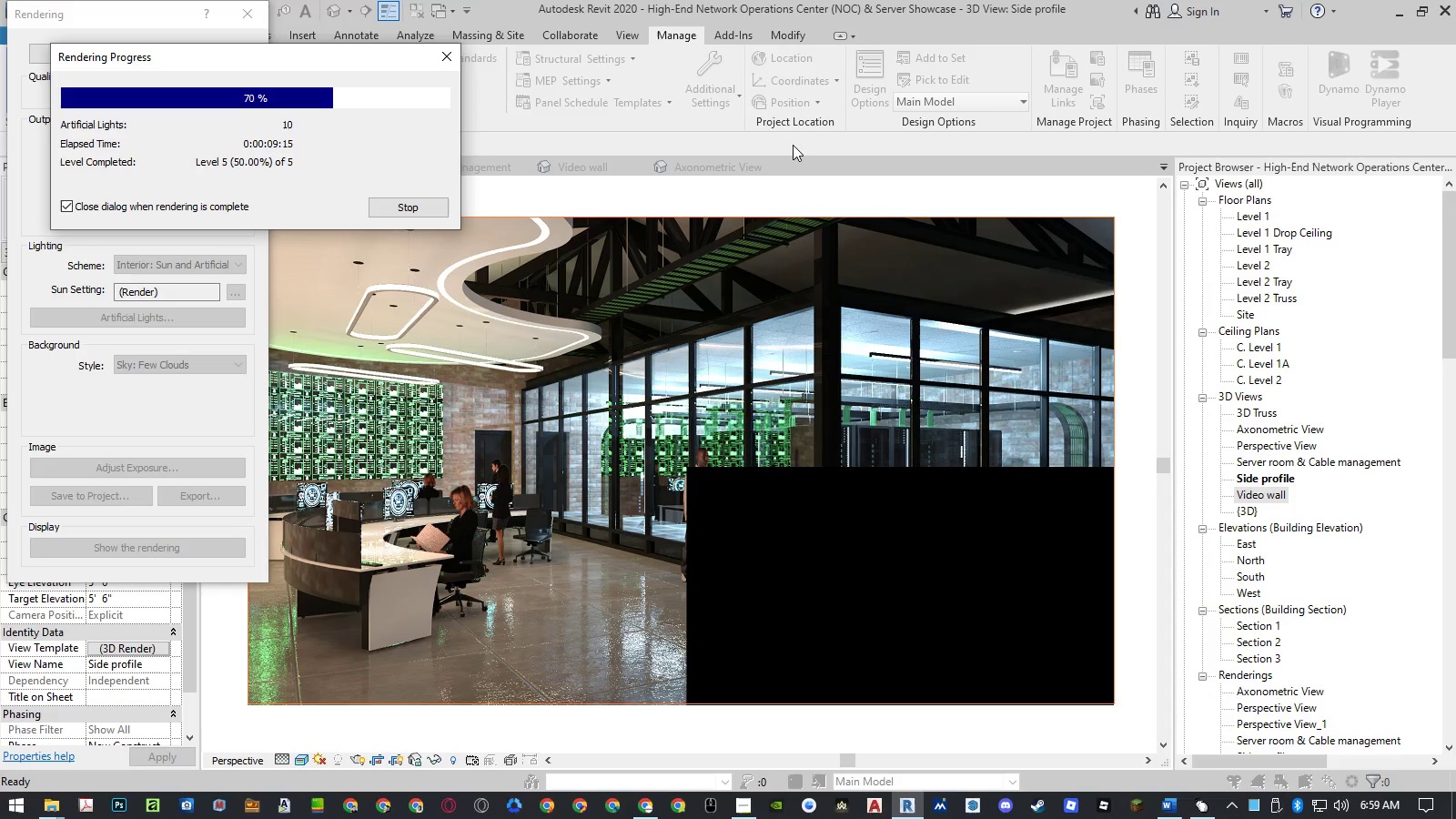 
left_click([248, 60])
 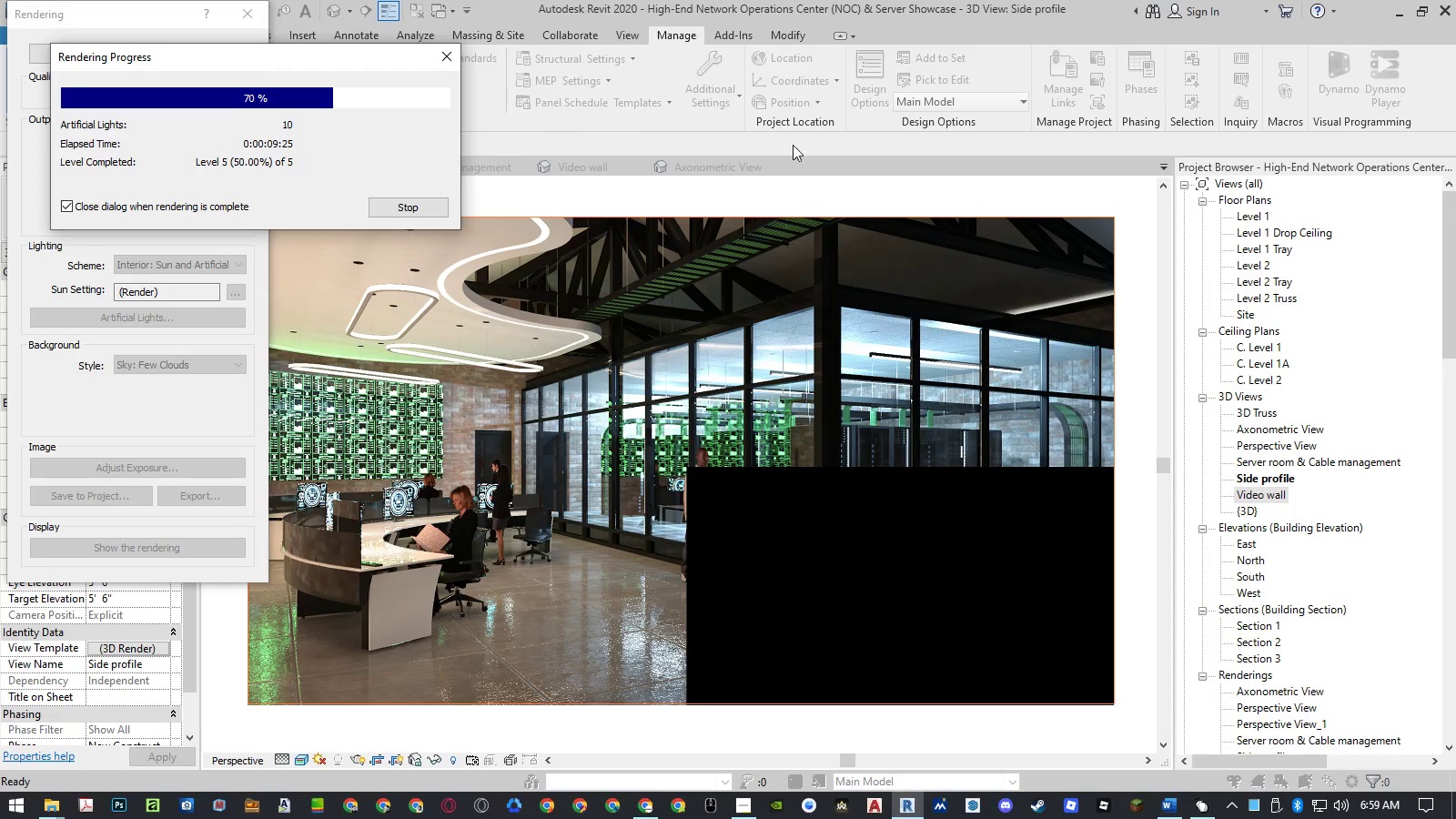 
wait(10.03)
 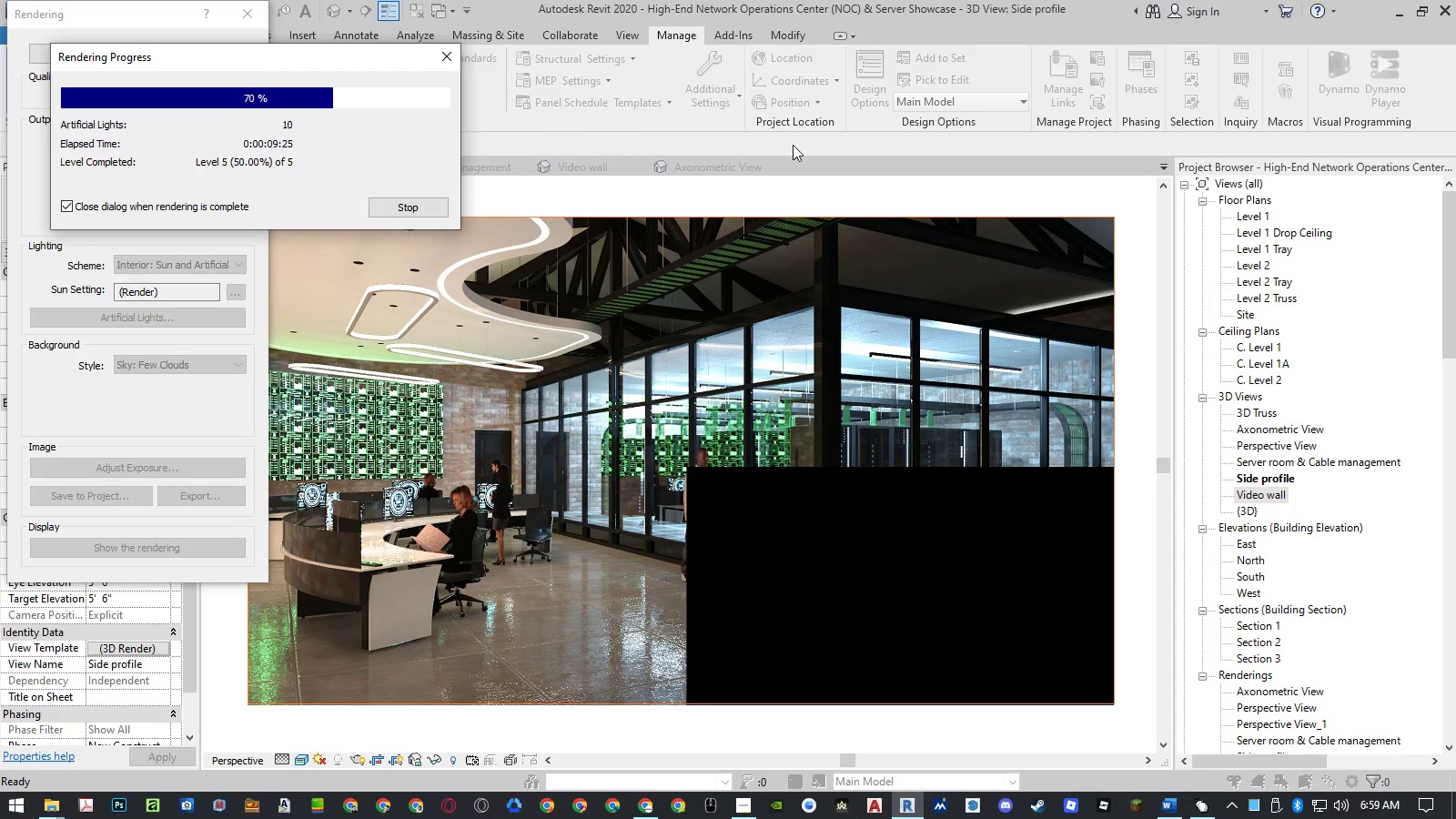 
left_click([248, 60])
 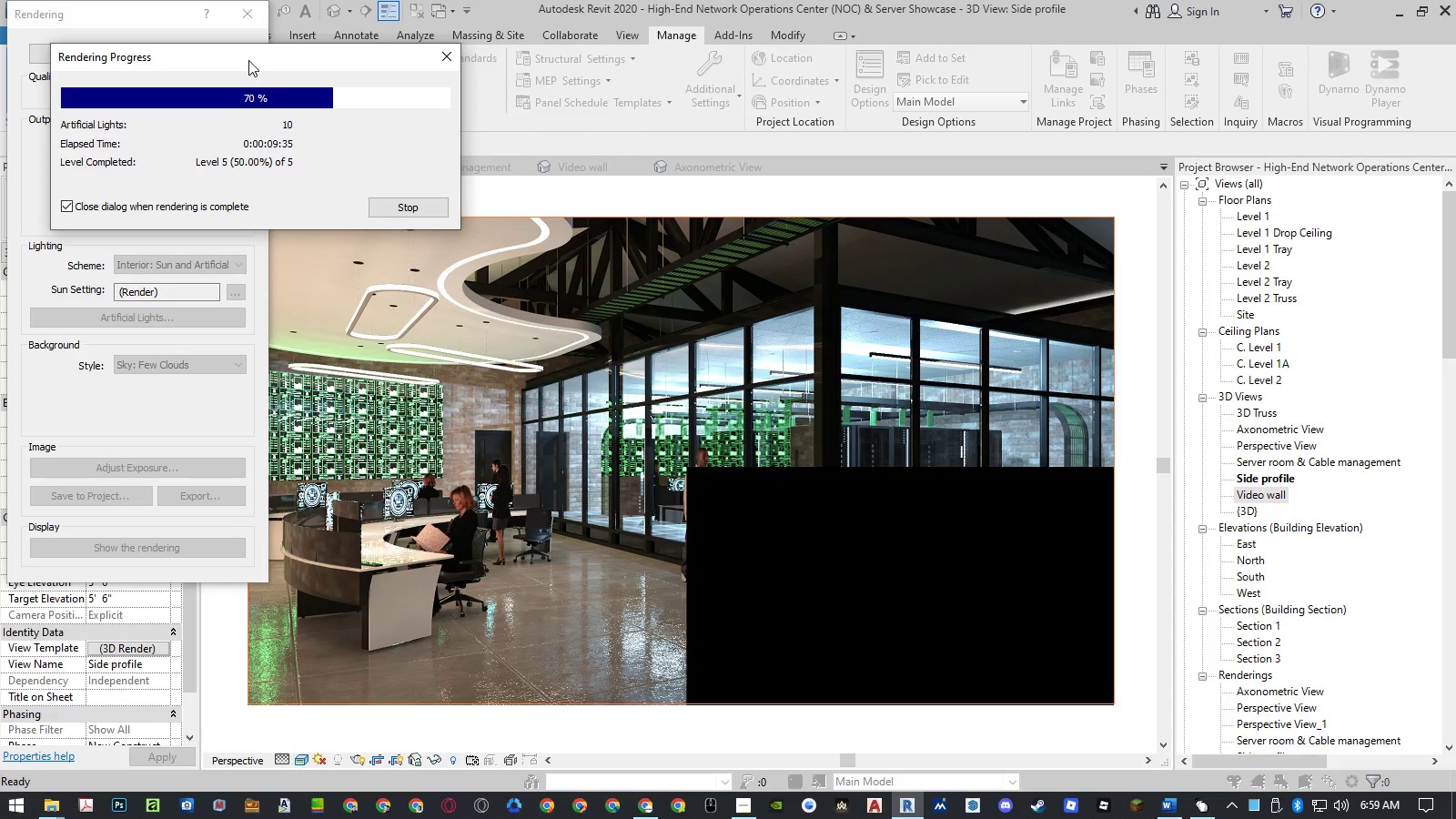 
wait(10.05)
 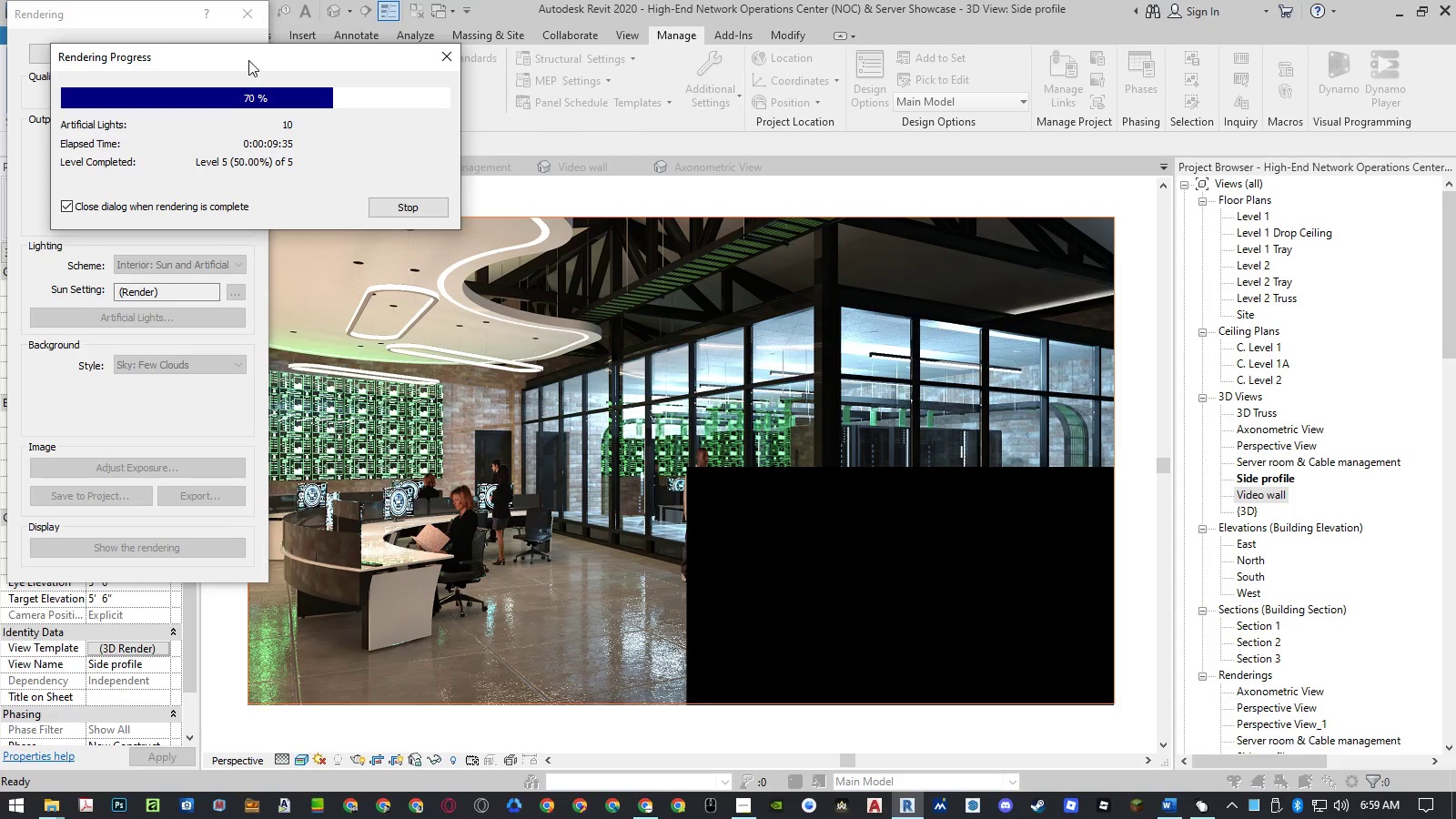 
left_click([248, 60])
 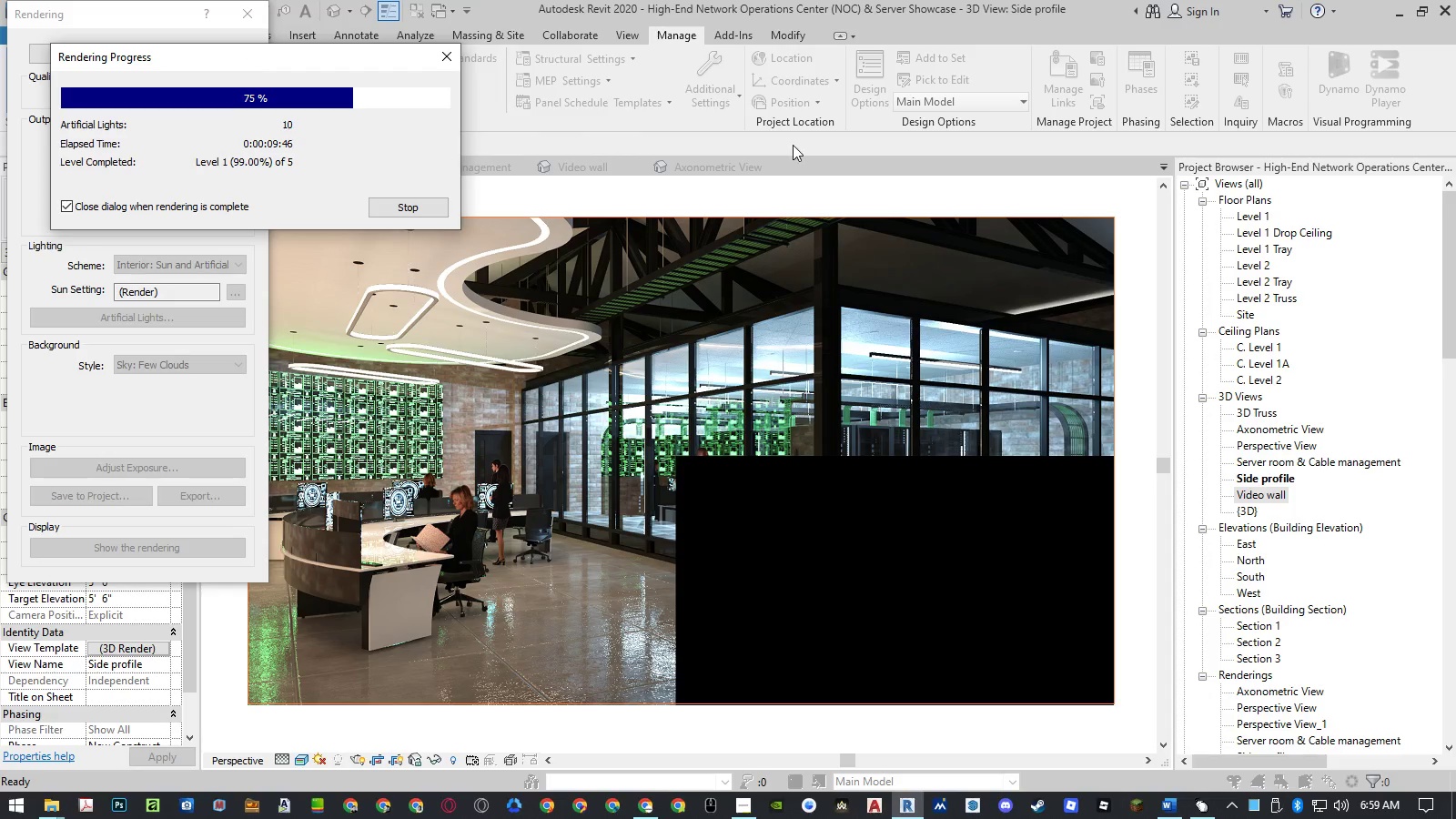 
wait(10.0)
 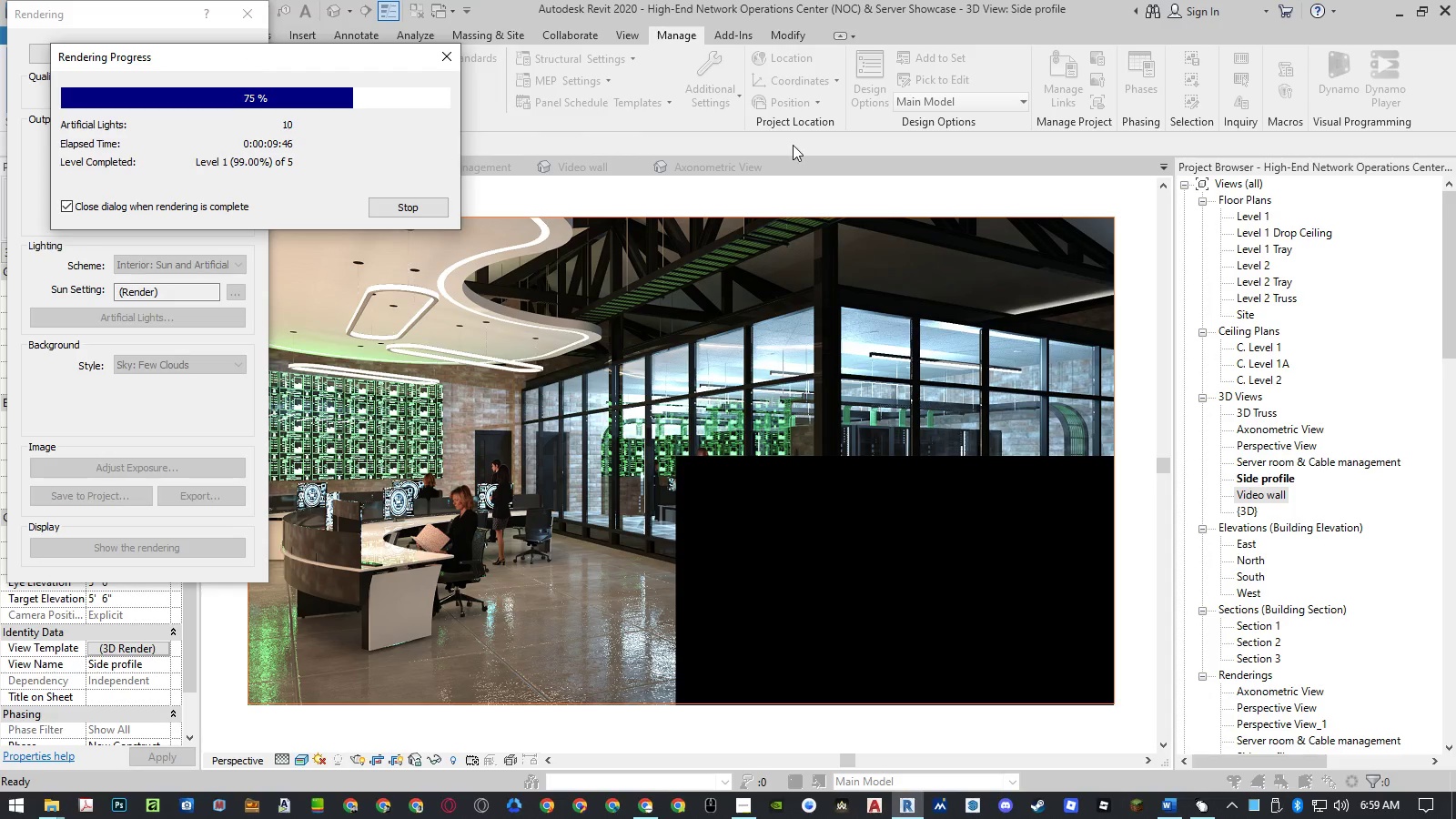 
left_click([248, 60])
 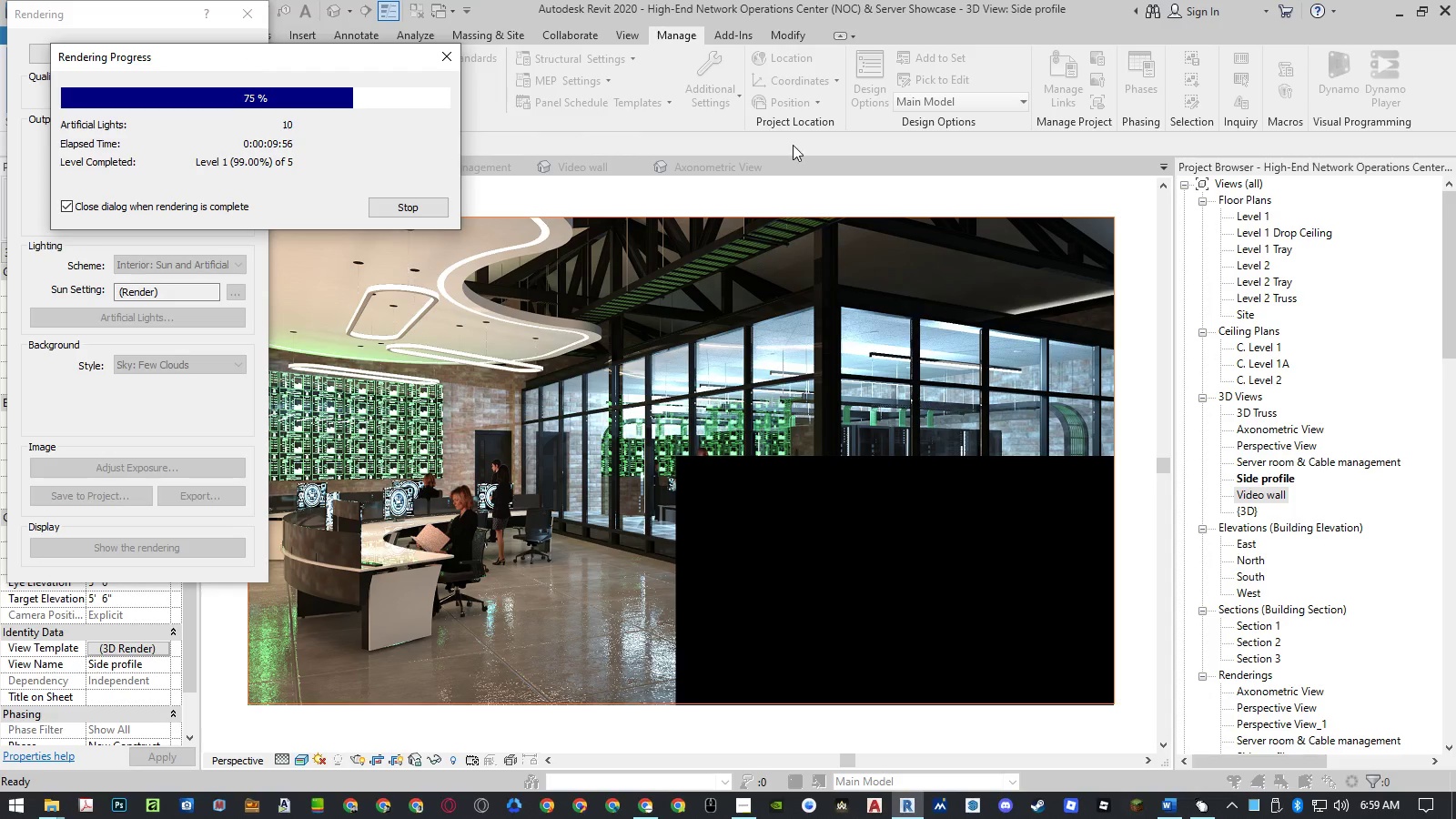 
wait(9.98)
 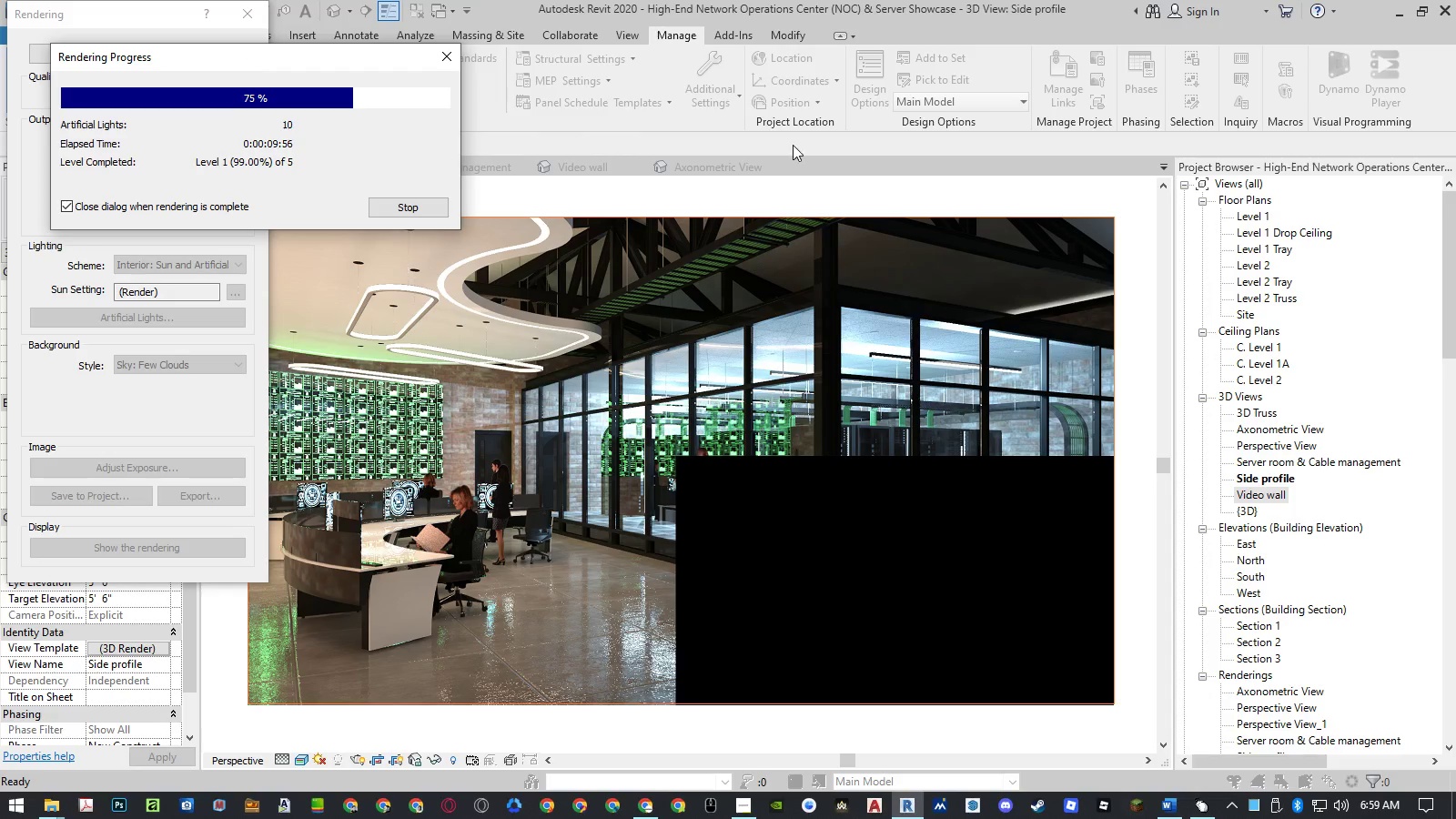 
left_click([248, 60])
 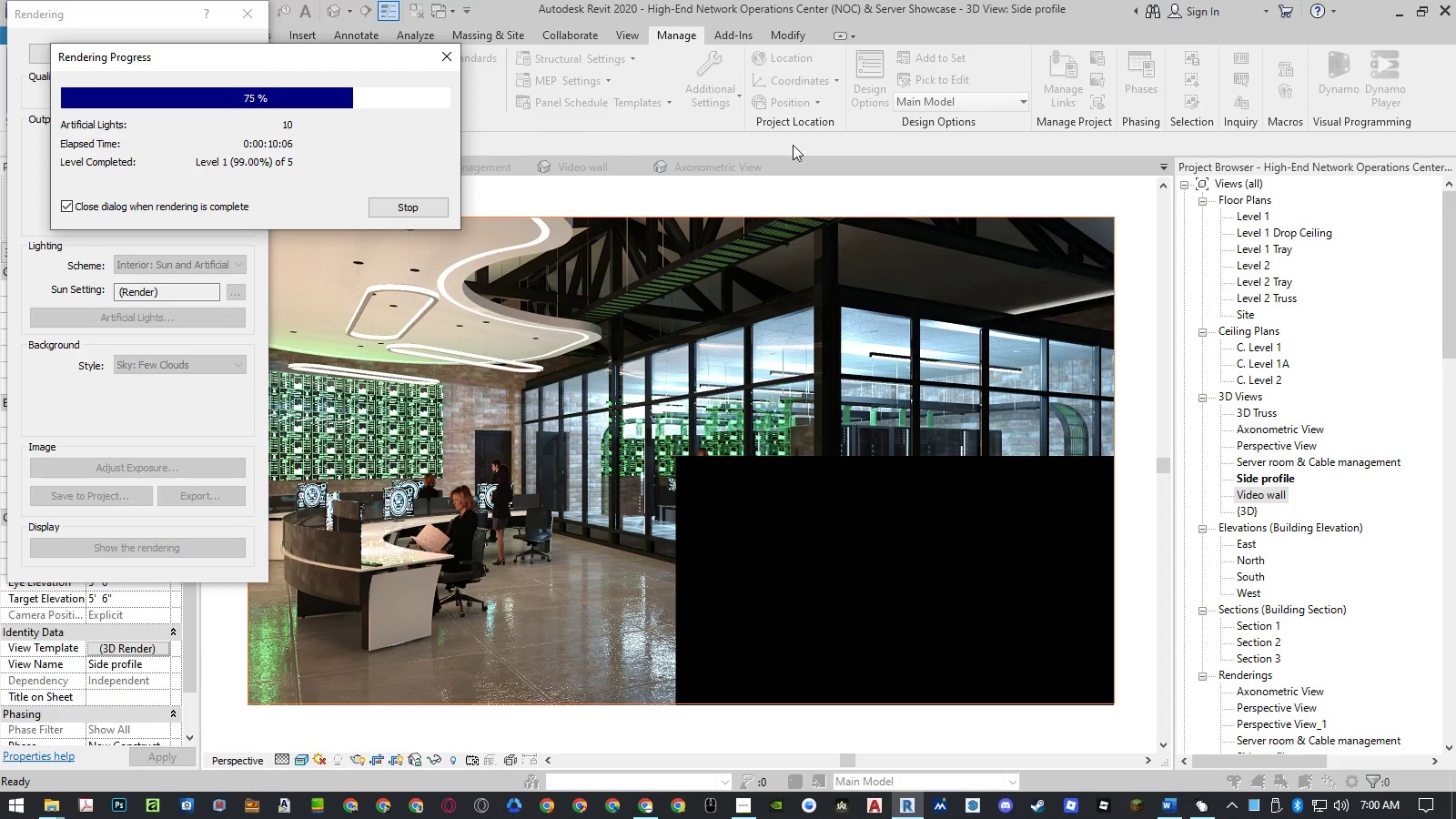 
wait(10.06)
 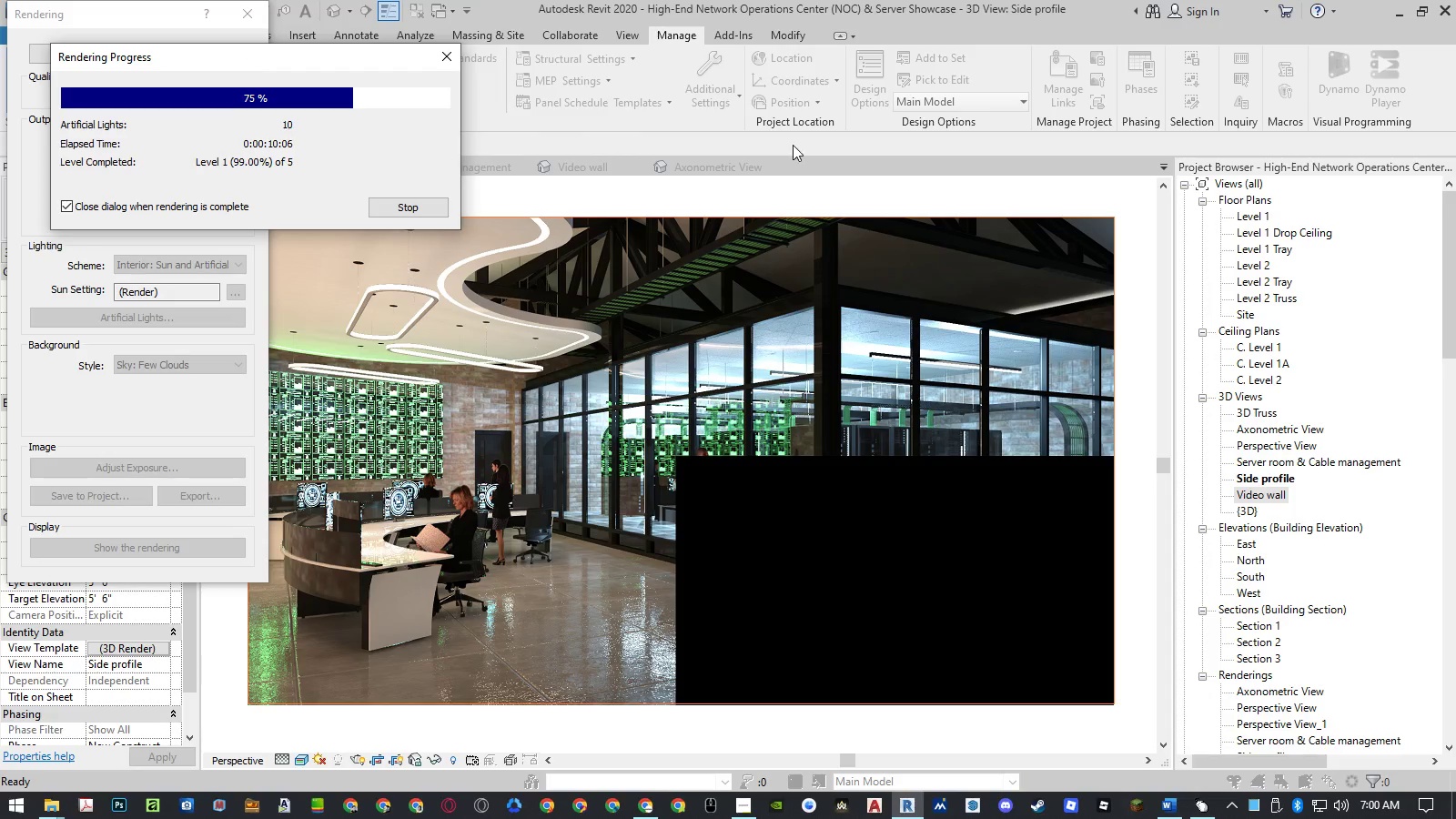 
left_click([248, 60])
 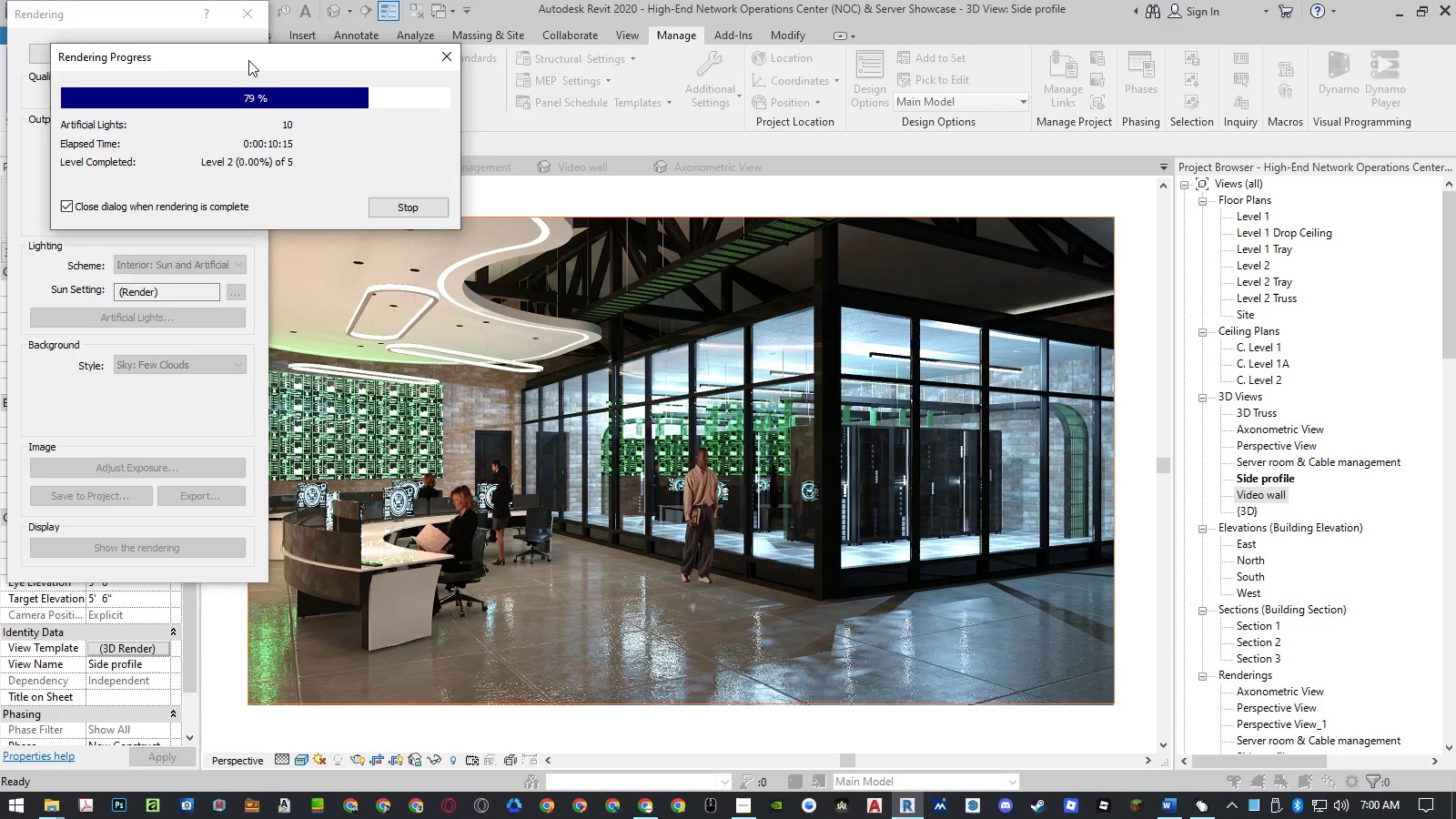 
wait(10.03)
 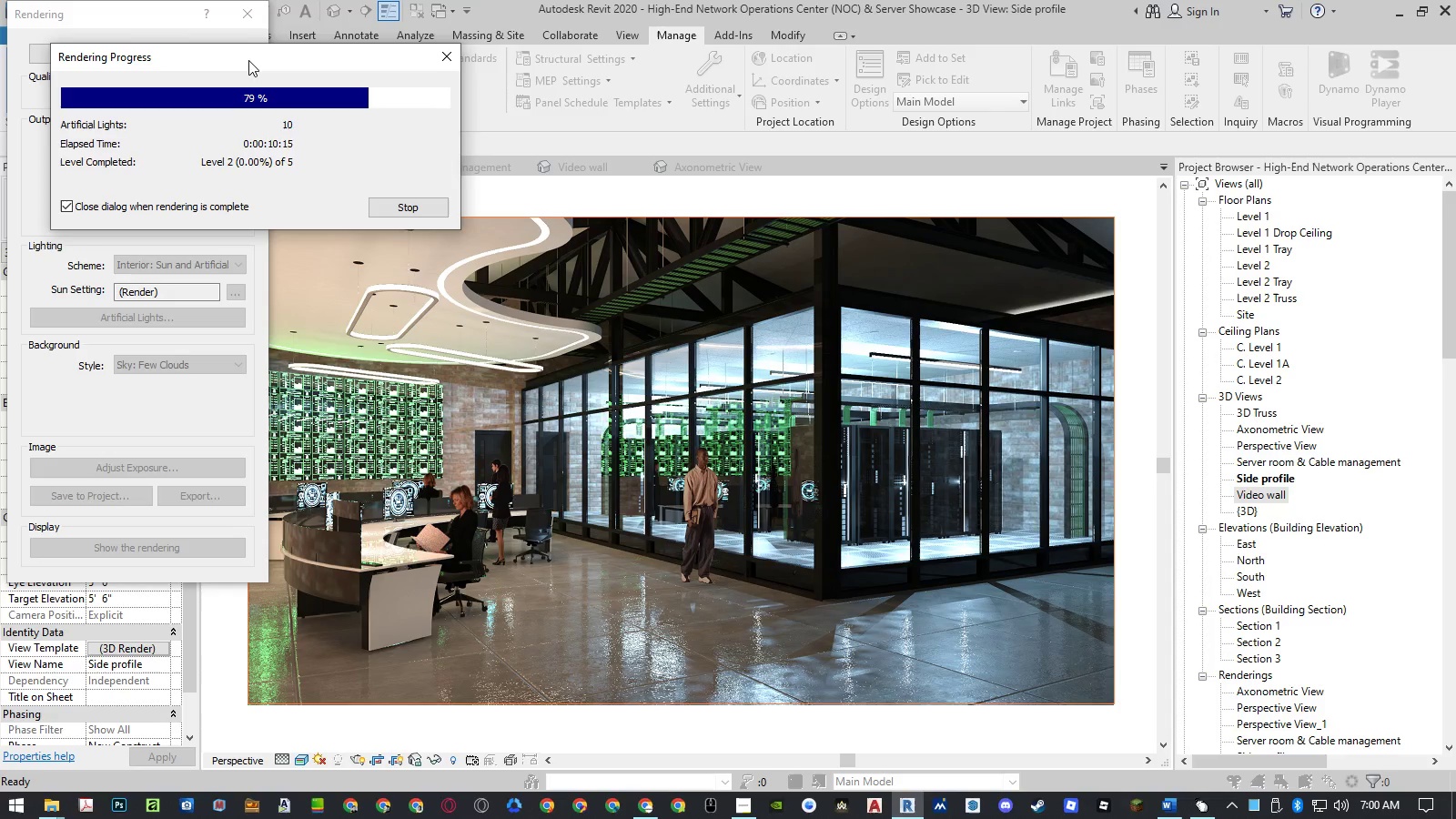 
left_click([248, 60])
 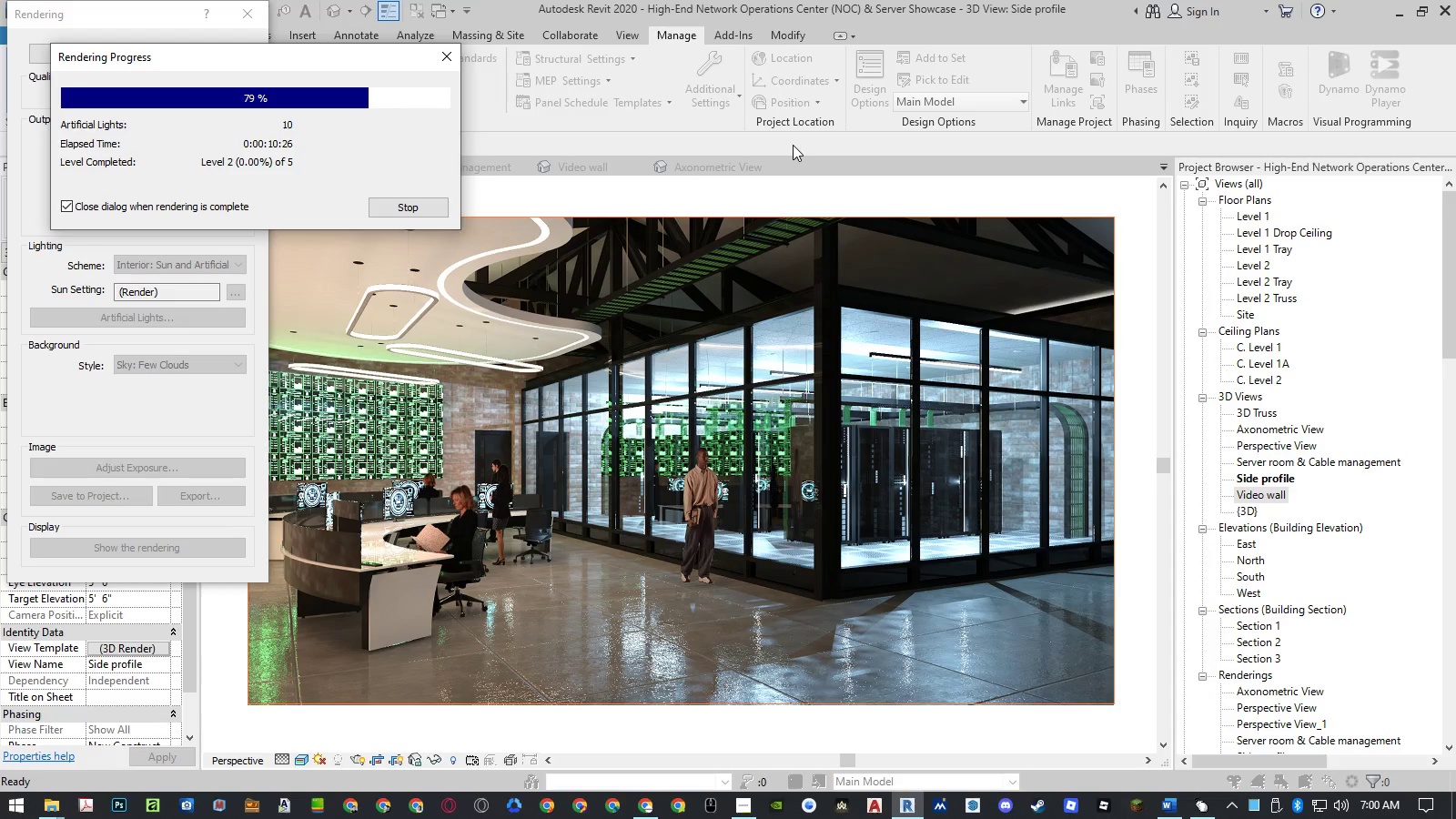 
wait(10.06)
 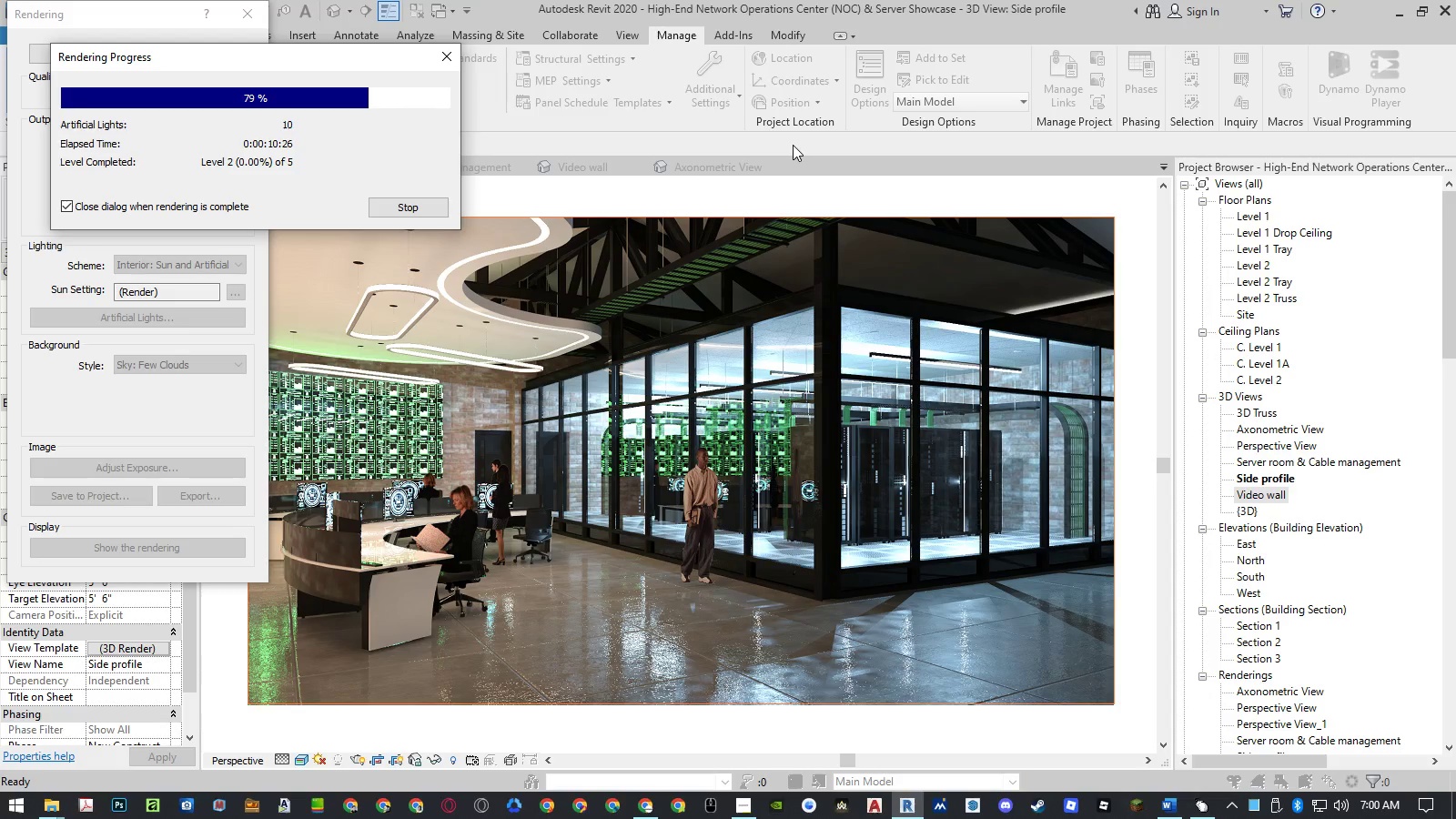 
left_click([248, 60])
 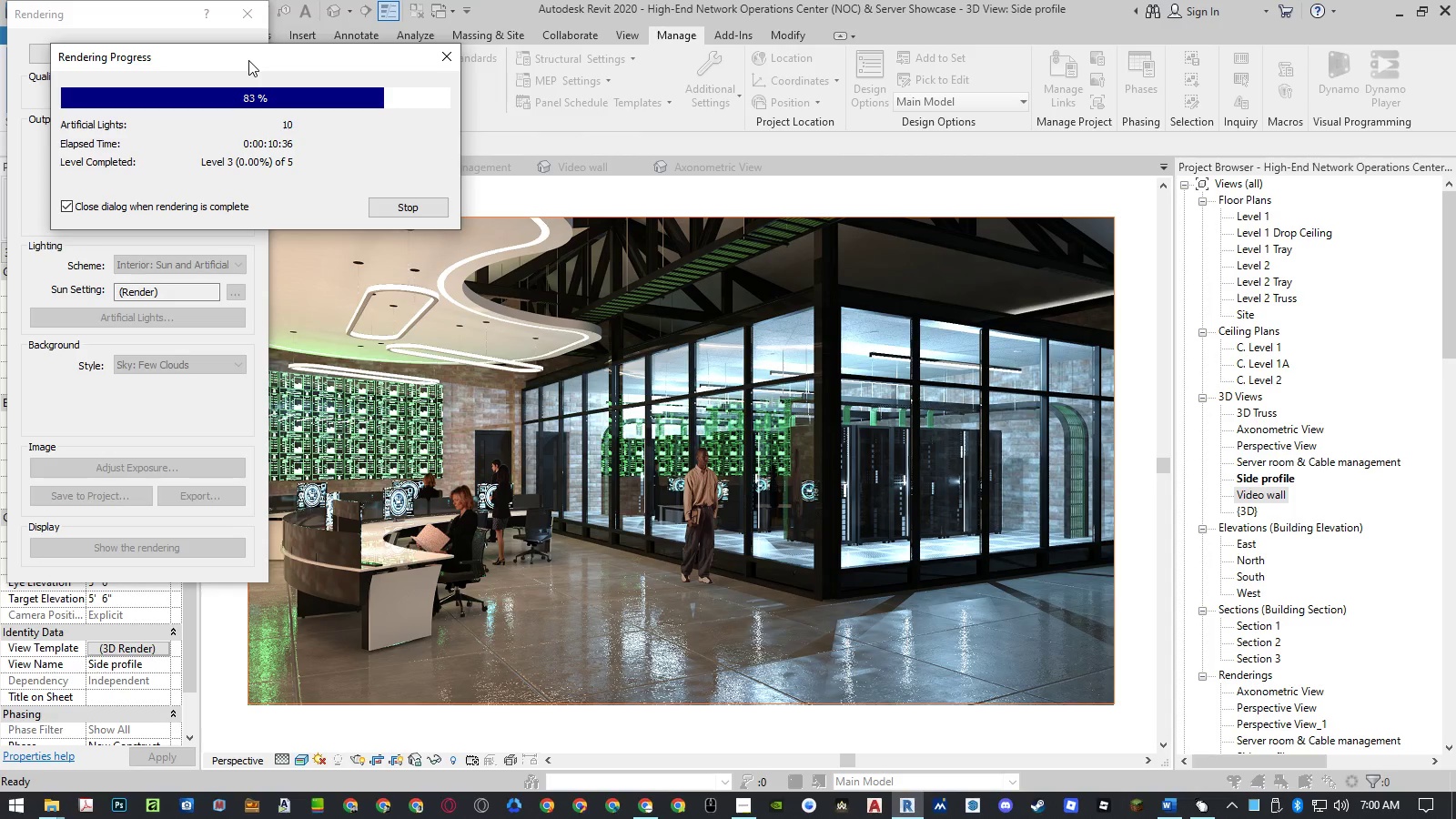 
wait(10.02)
 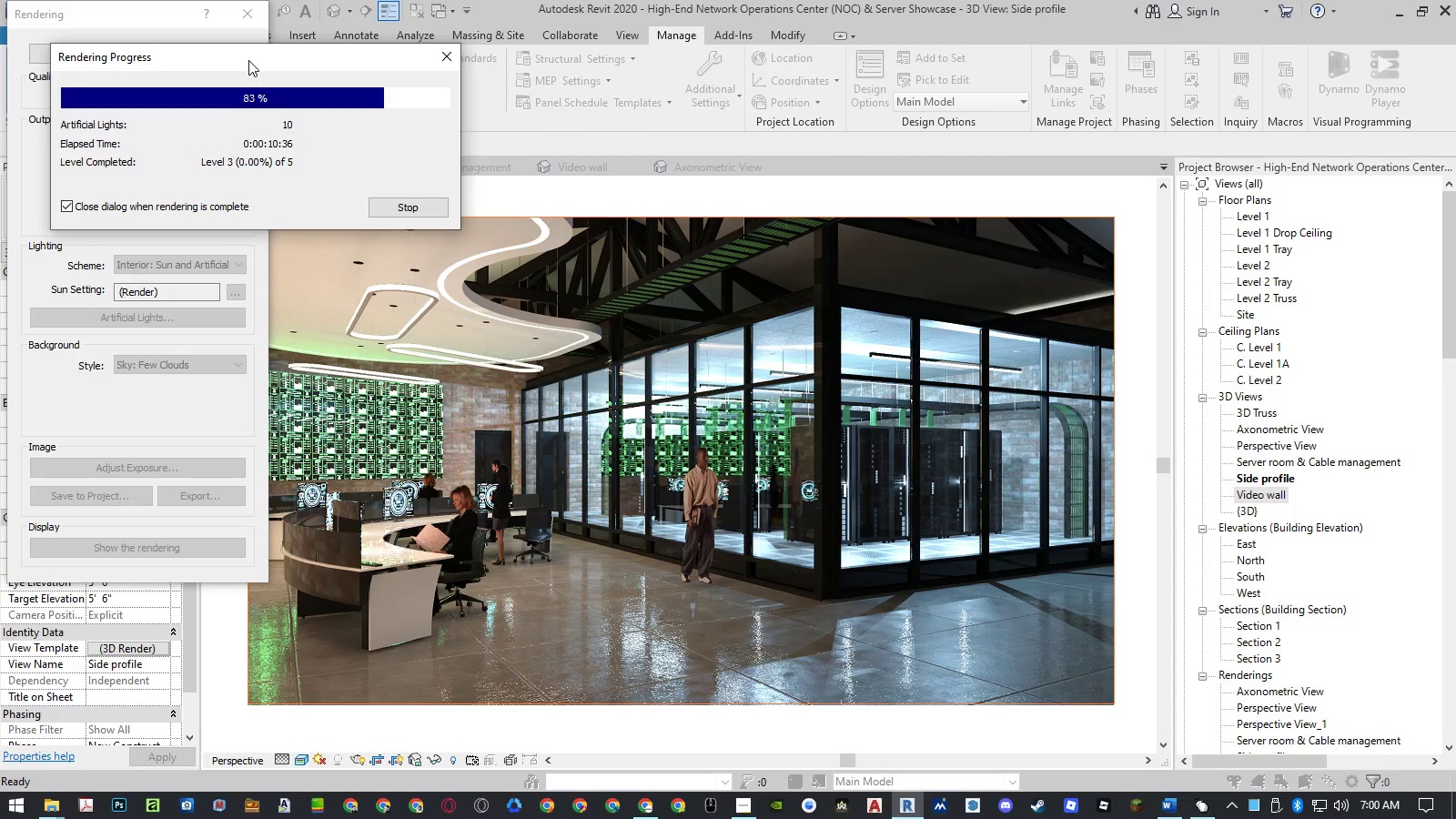 
left_click([248, 60])
 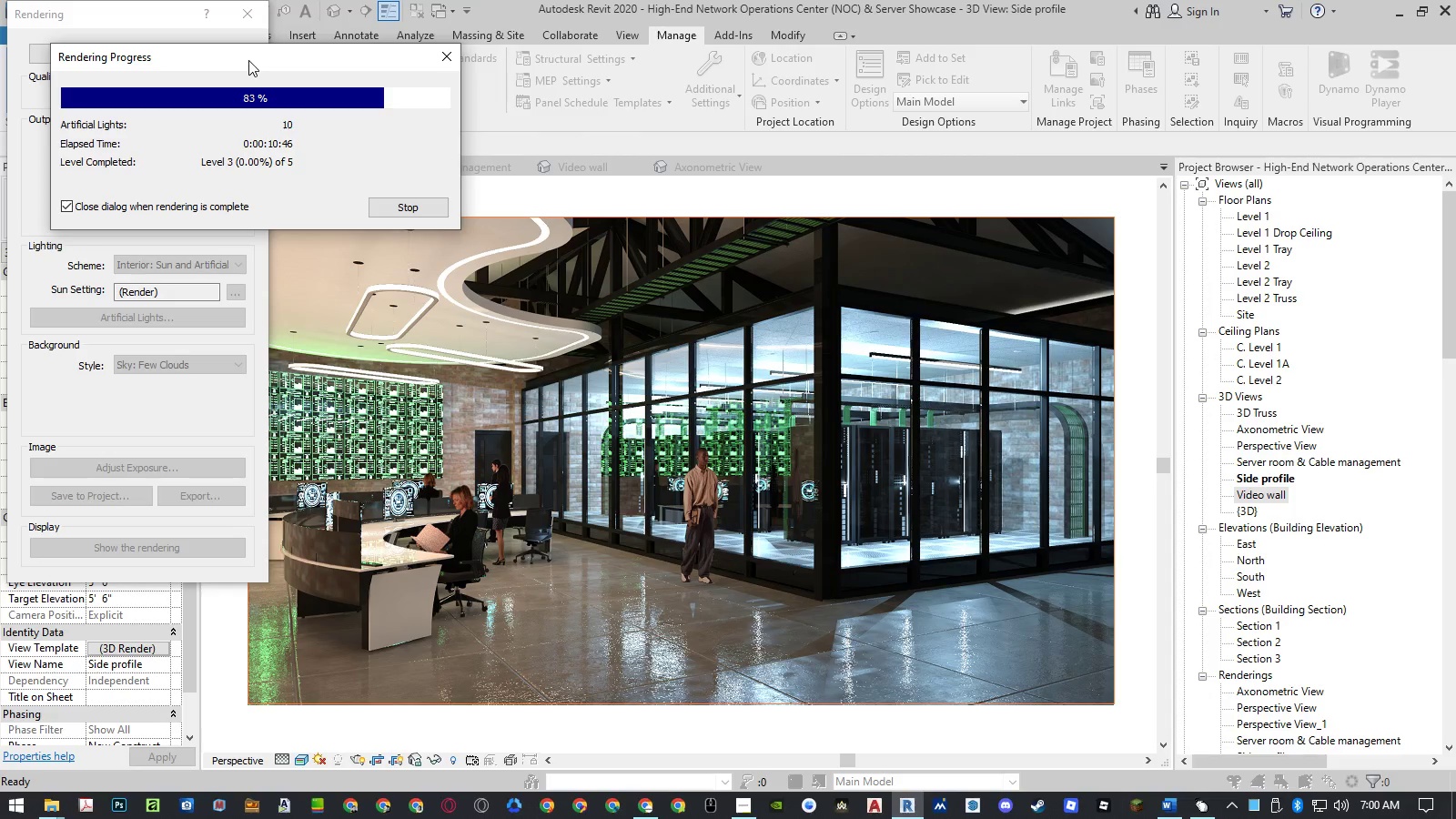 
wait(10.02)
 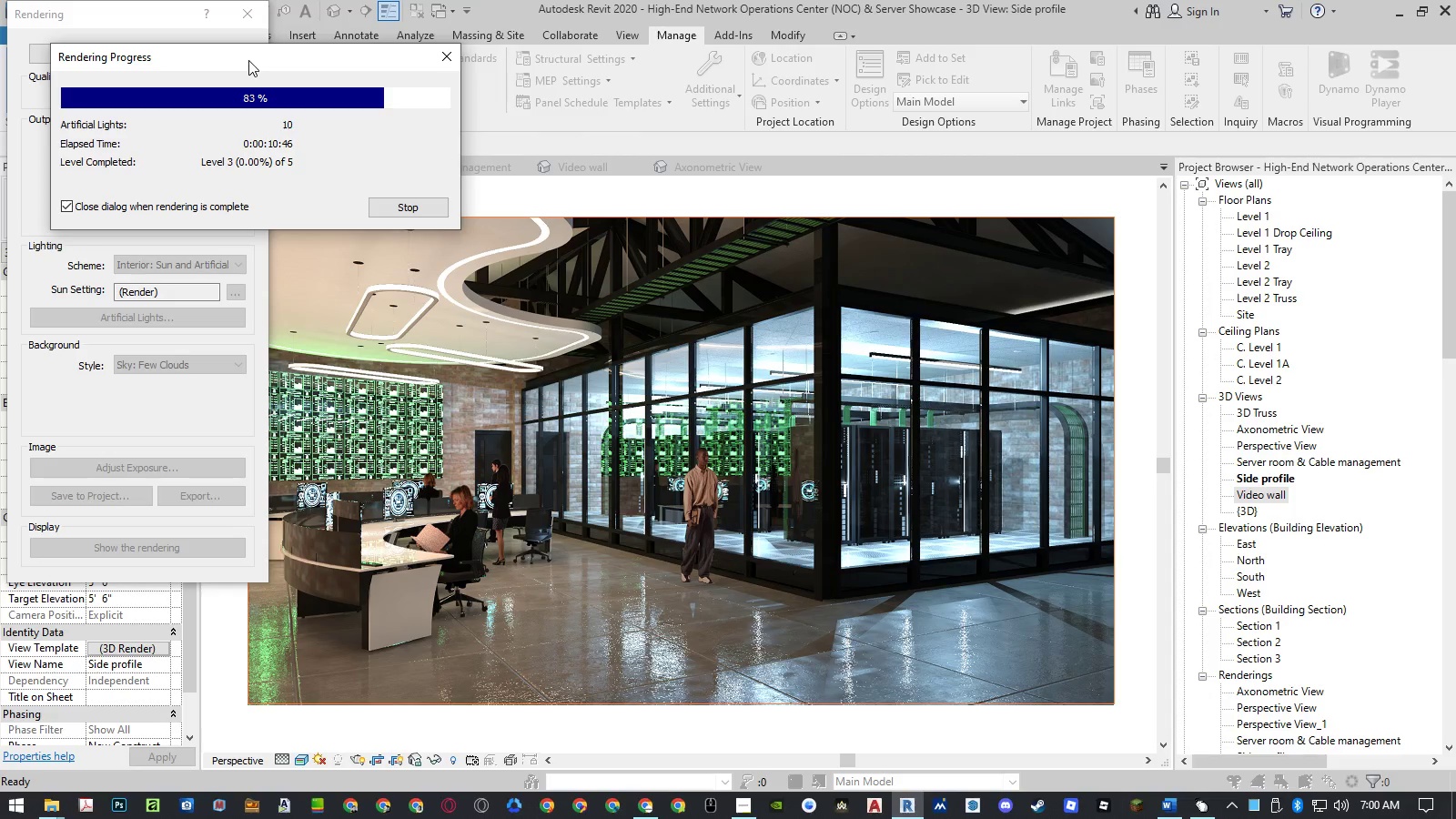 
left_click([248, 60])
 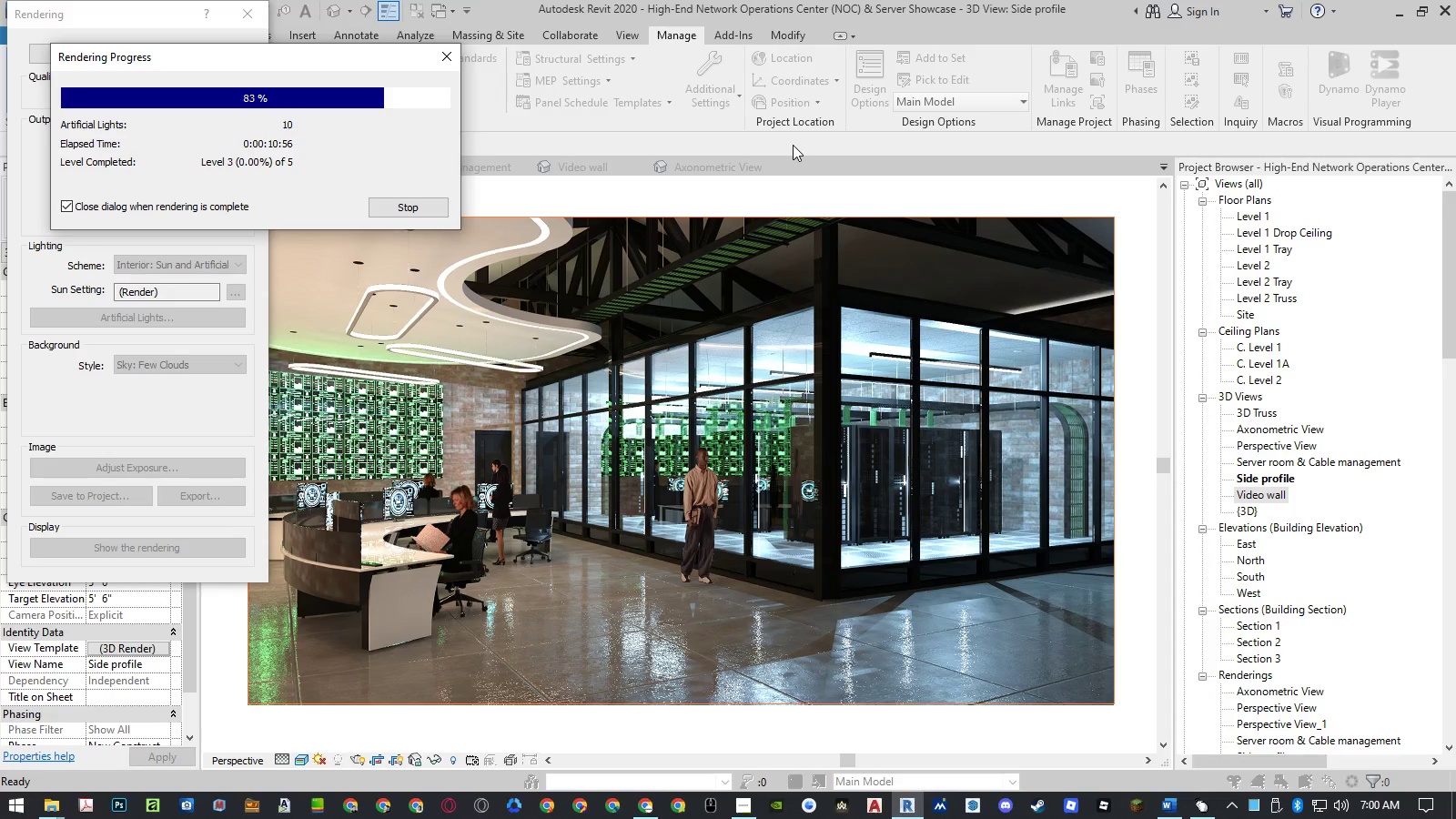 
wait(10.03)
 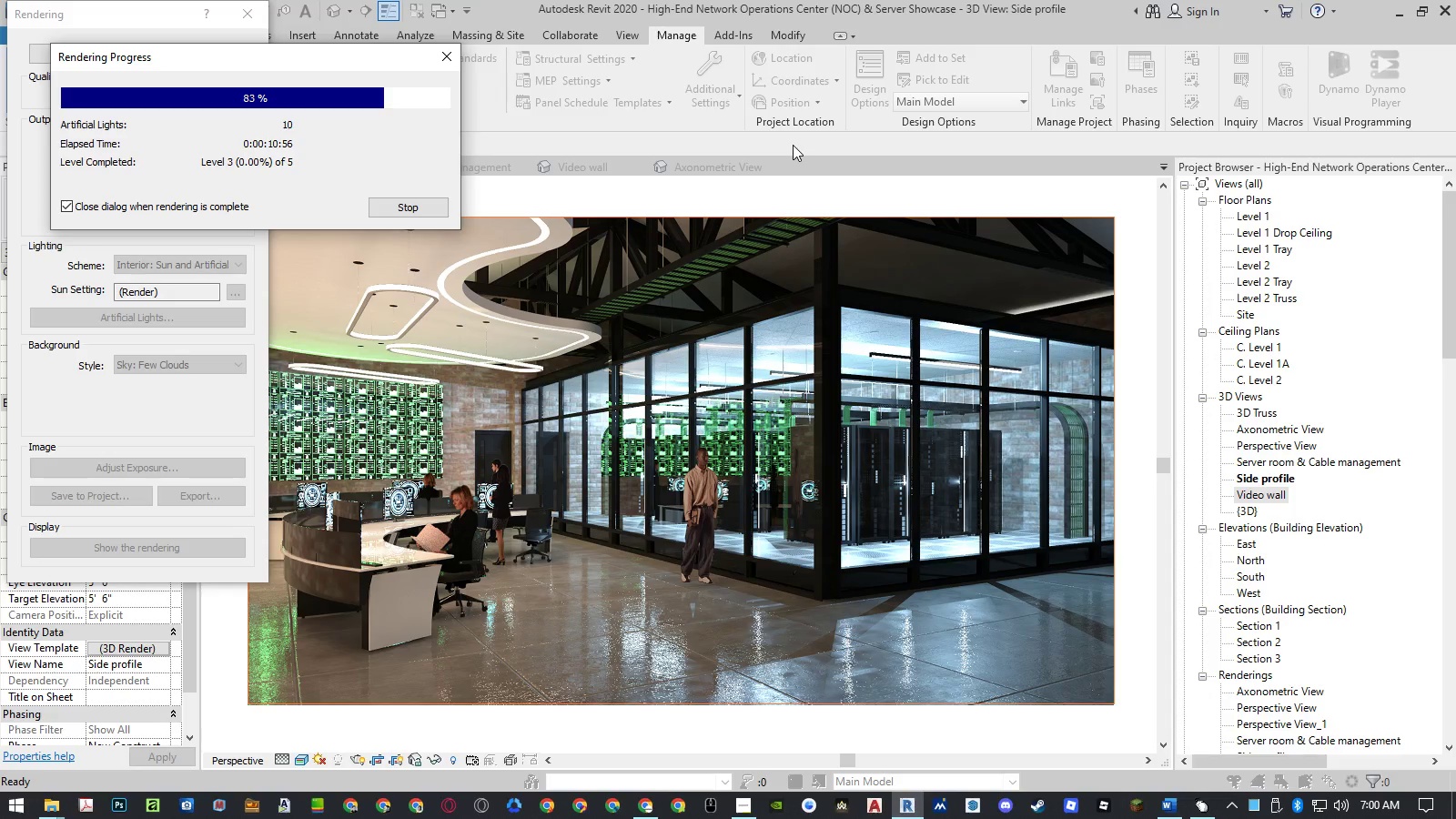 
left_click([248, 60])
 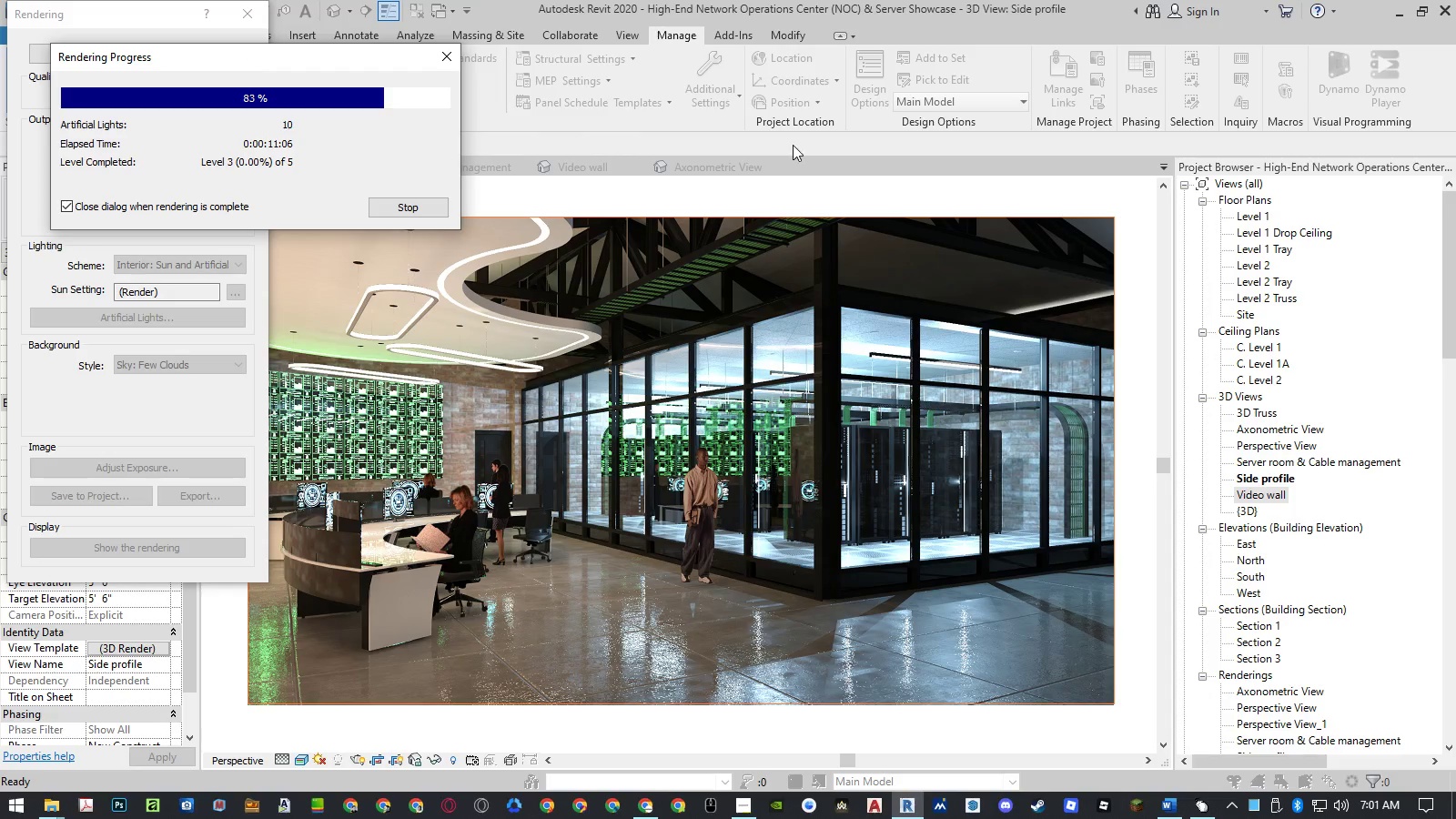 
wait(10.03)
 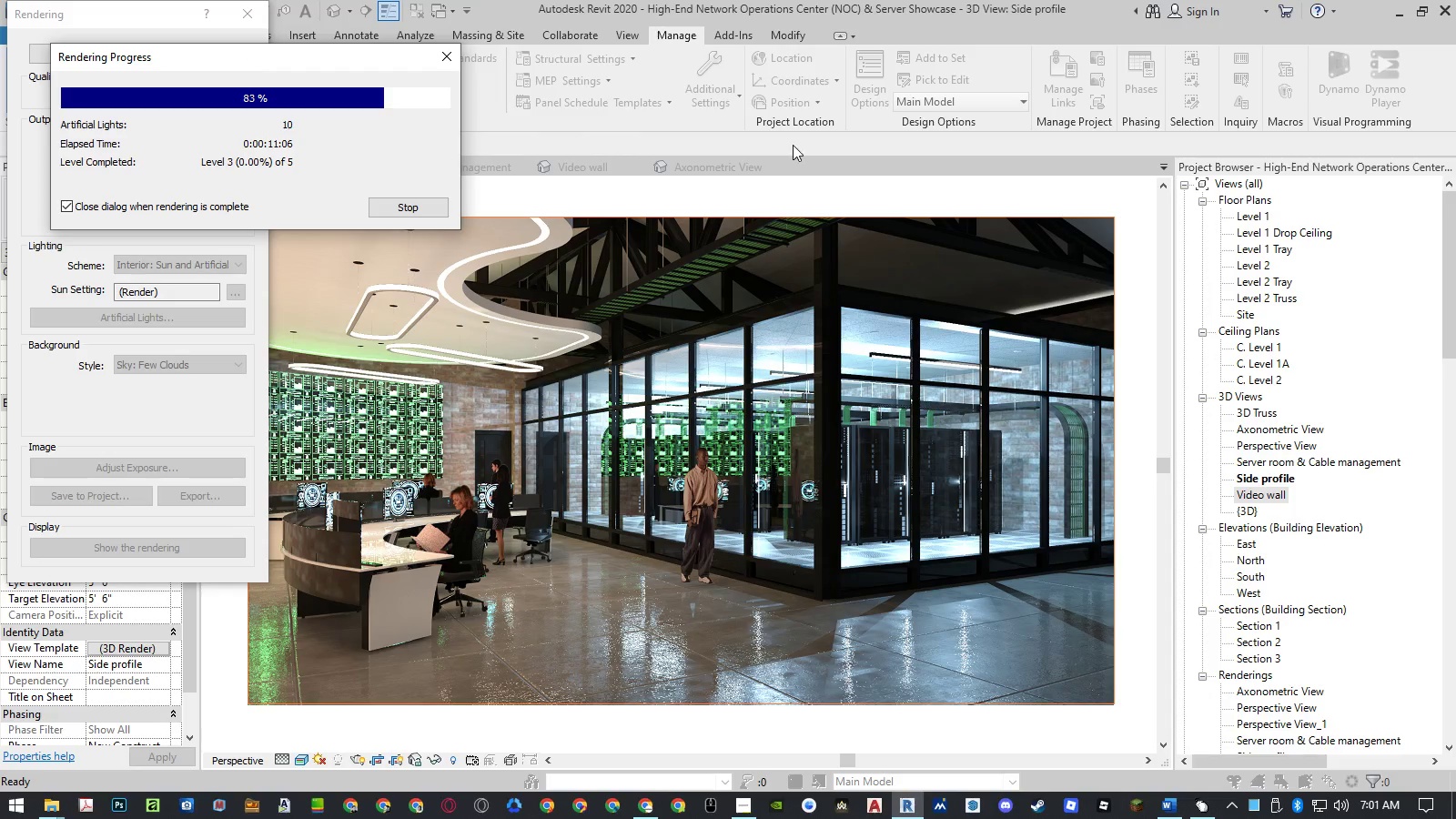 
left_click([248, 60])
 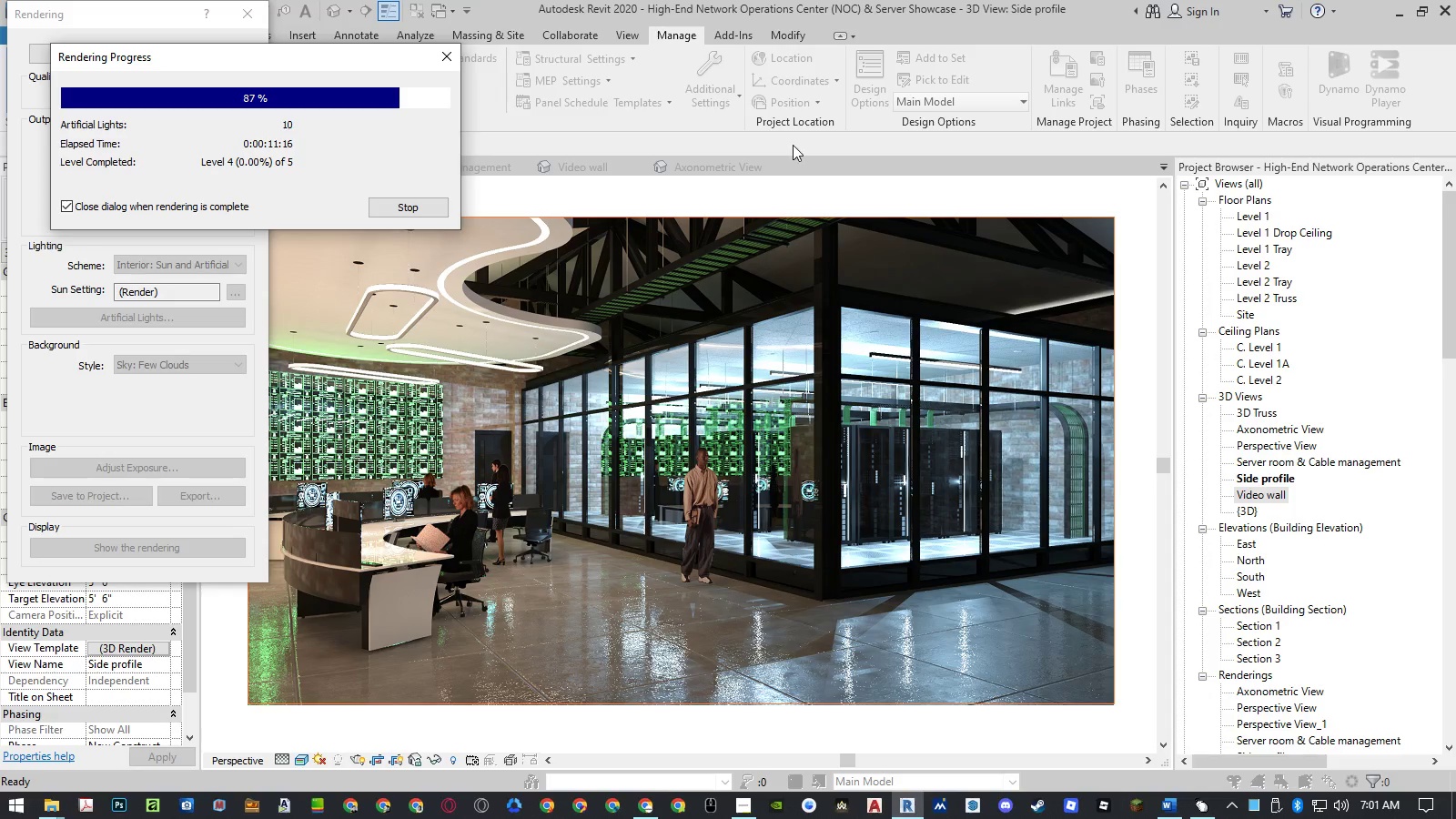 
wait(10.0)
 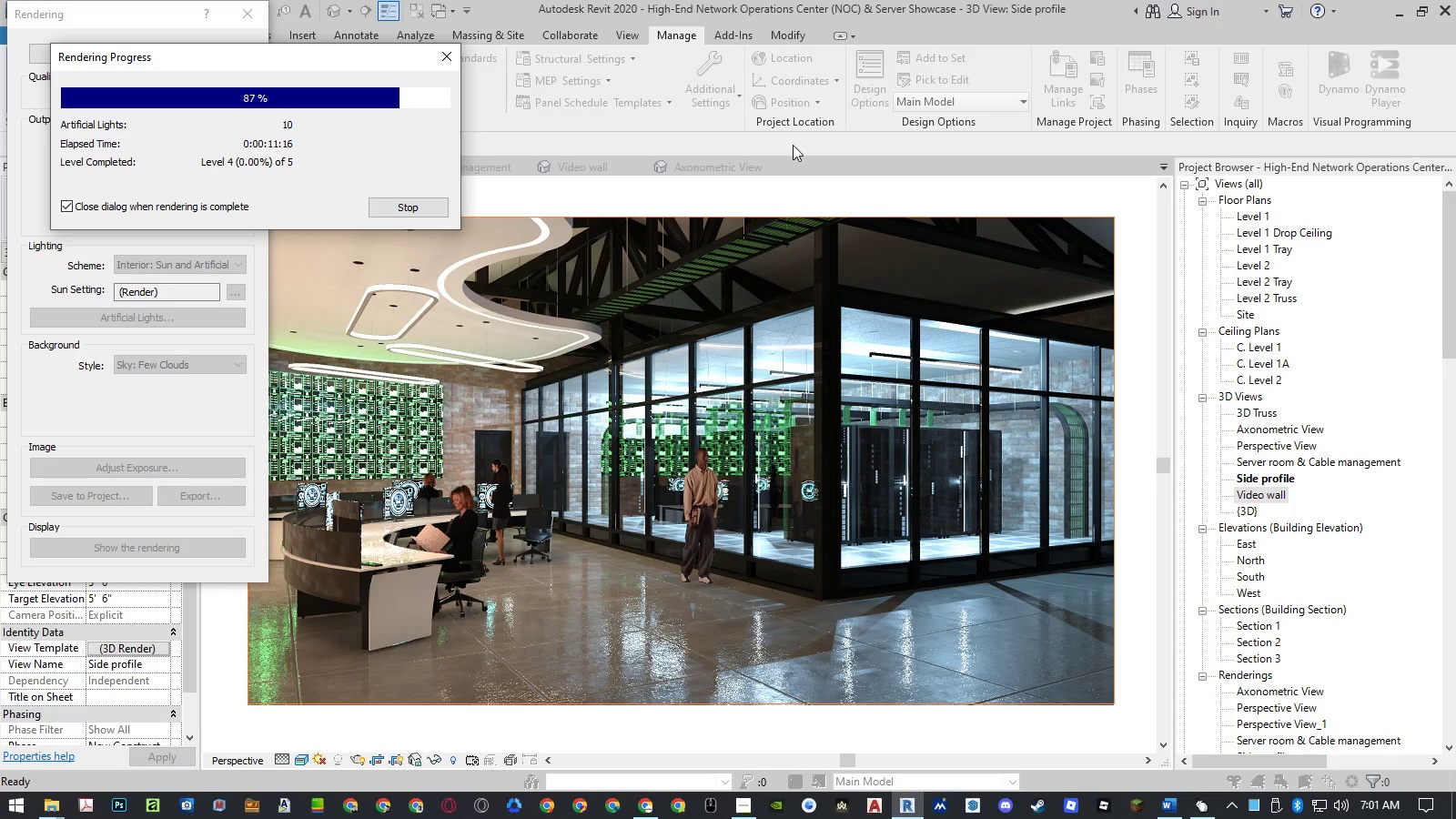 
left_click([248, 60])
 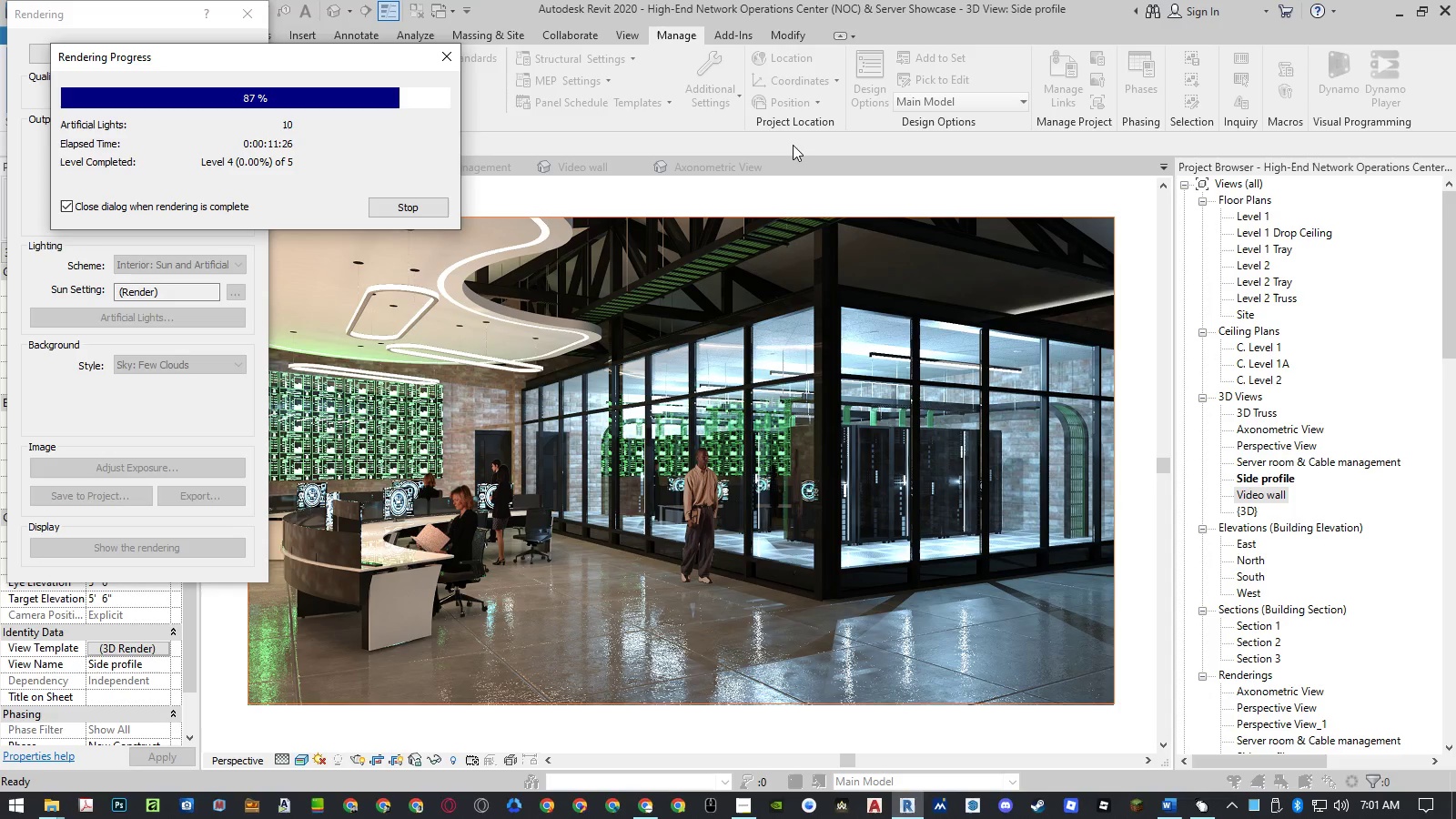 
wait(10.05)
 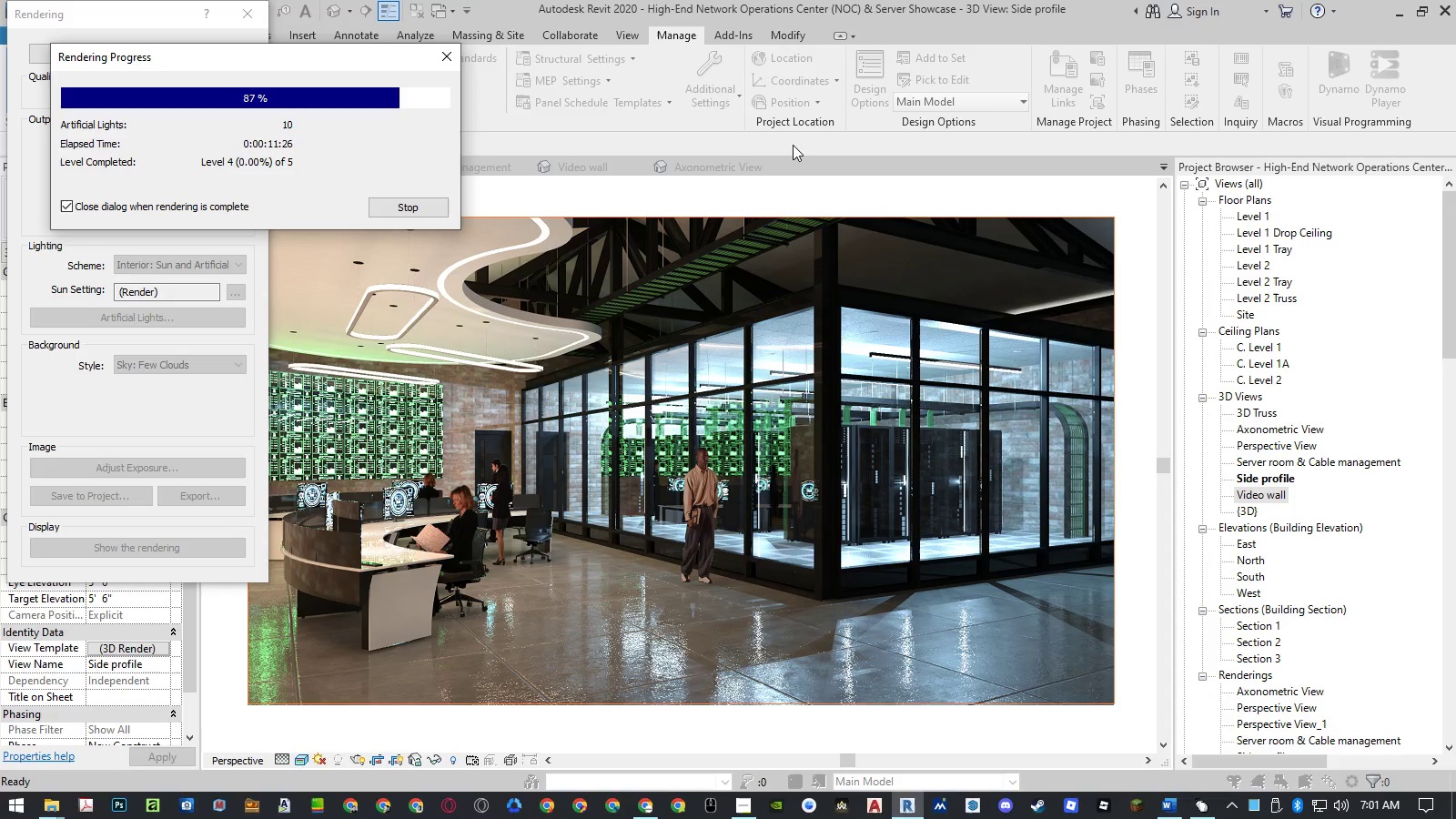 
left_click([248, 60])
 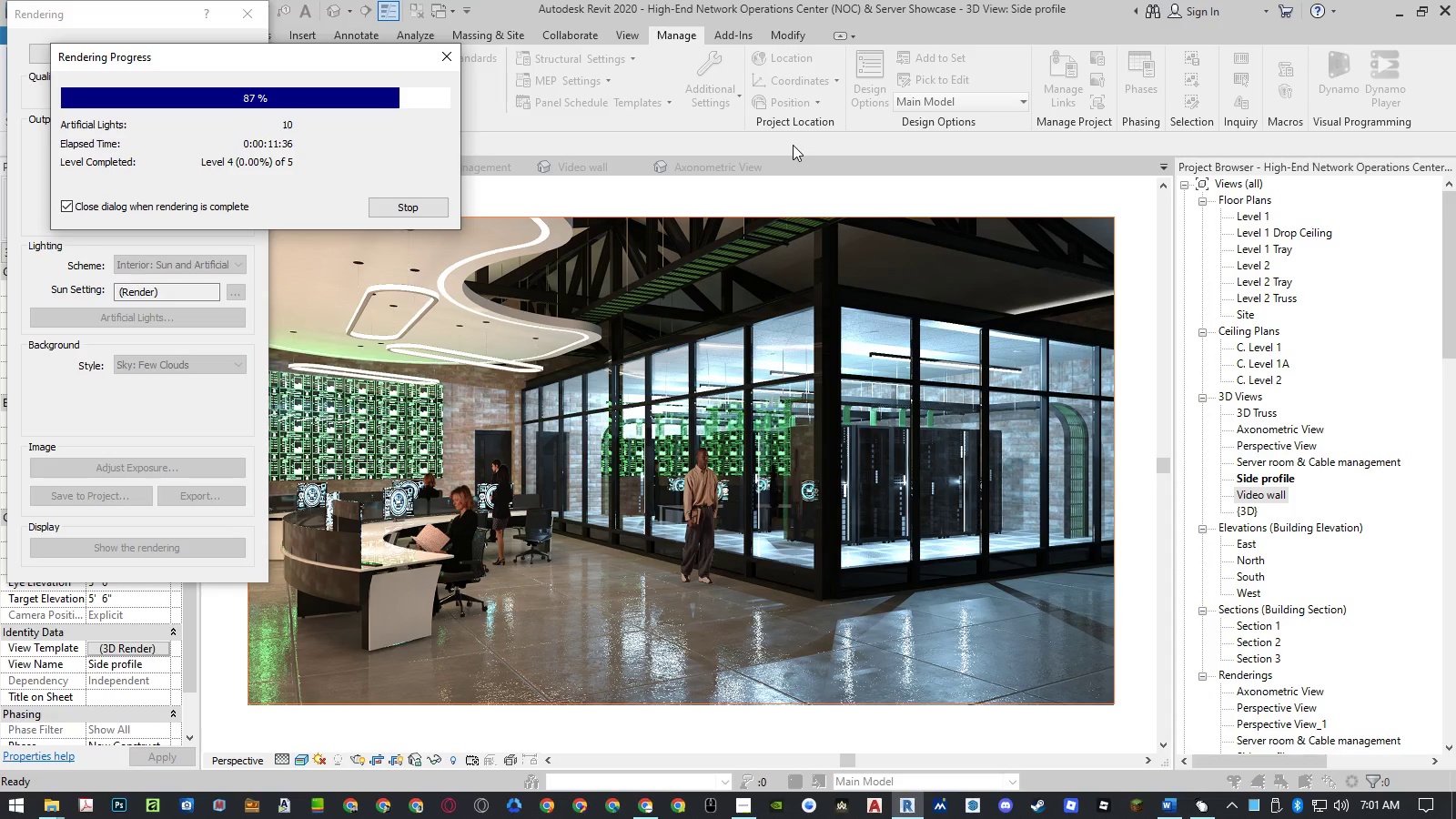 
wait(10.06)
 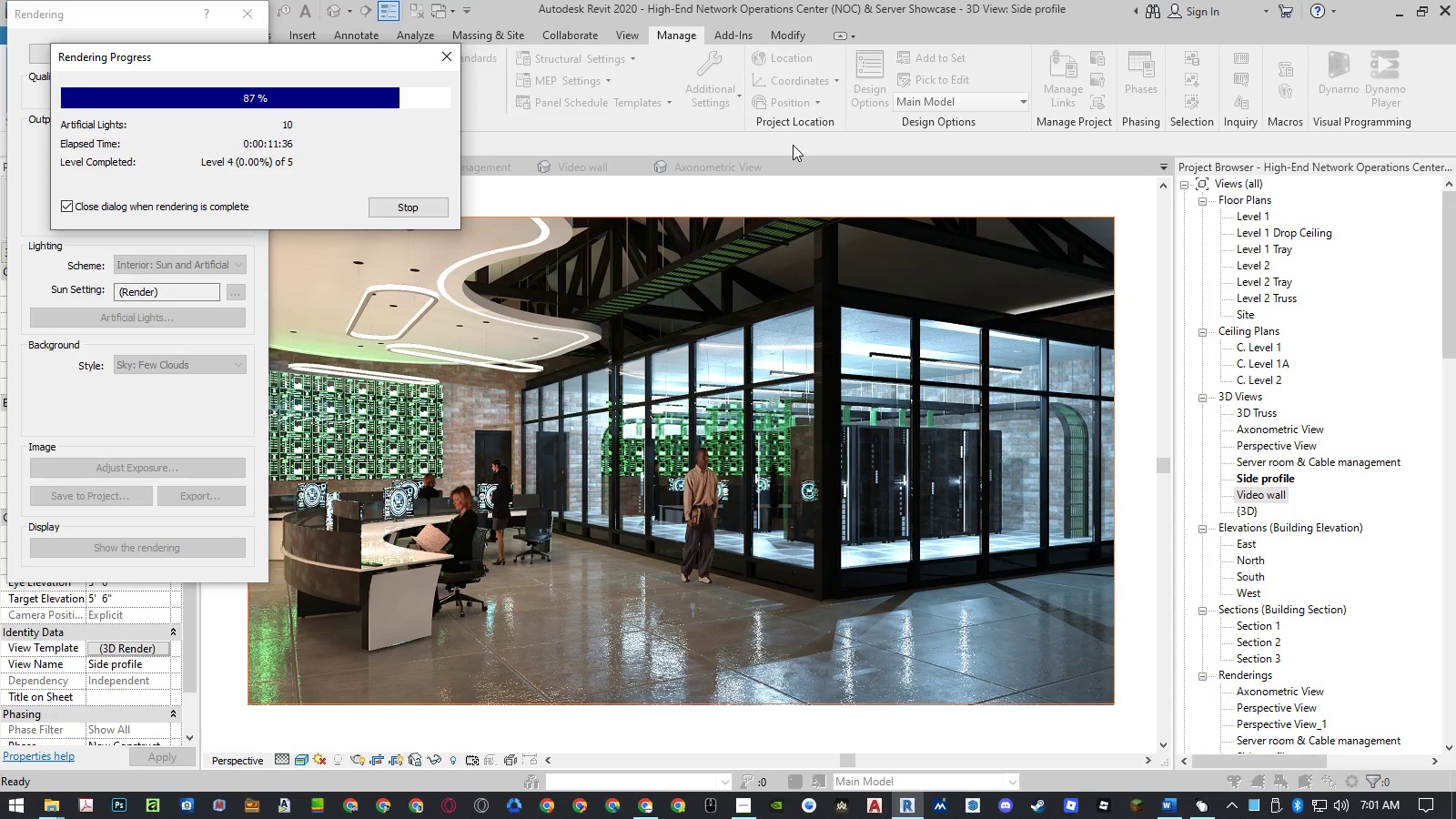 
left_click([248, 60])
 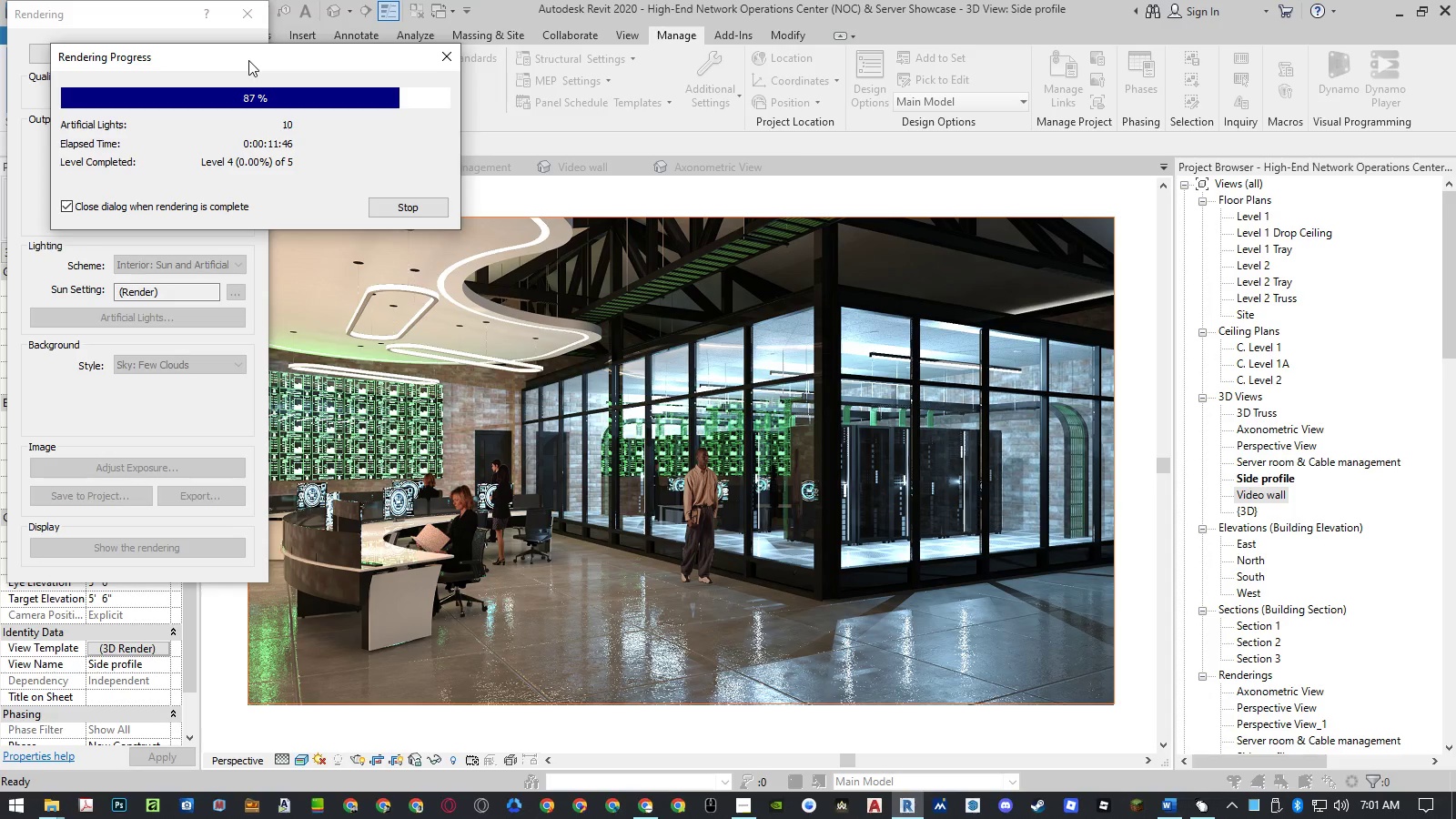 
wait(10.03)
 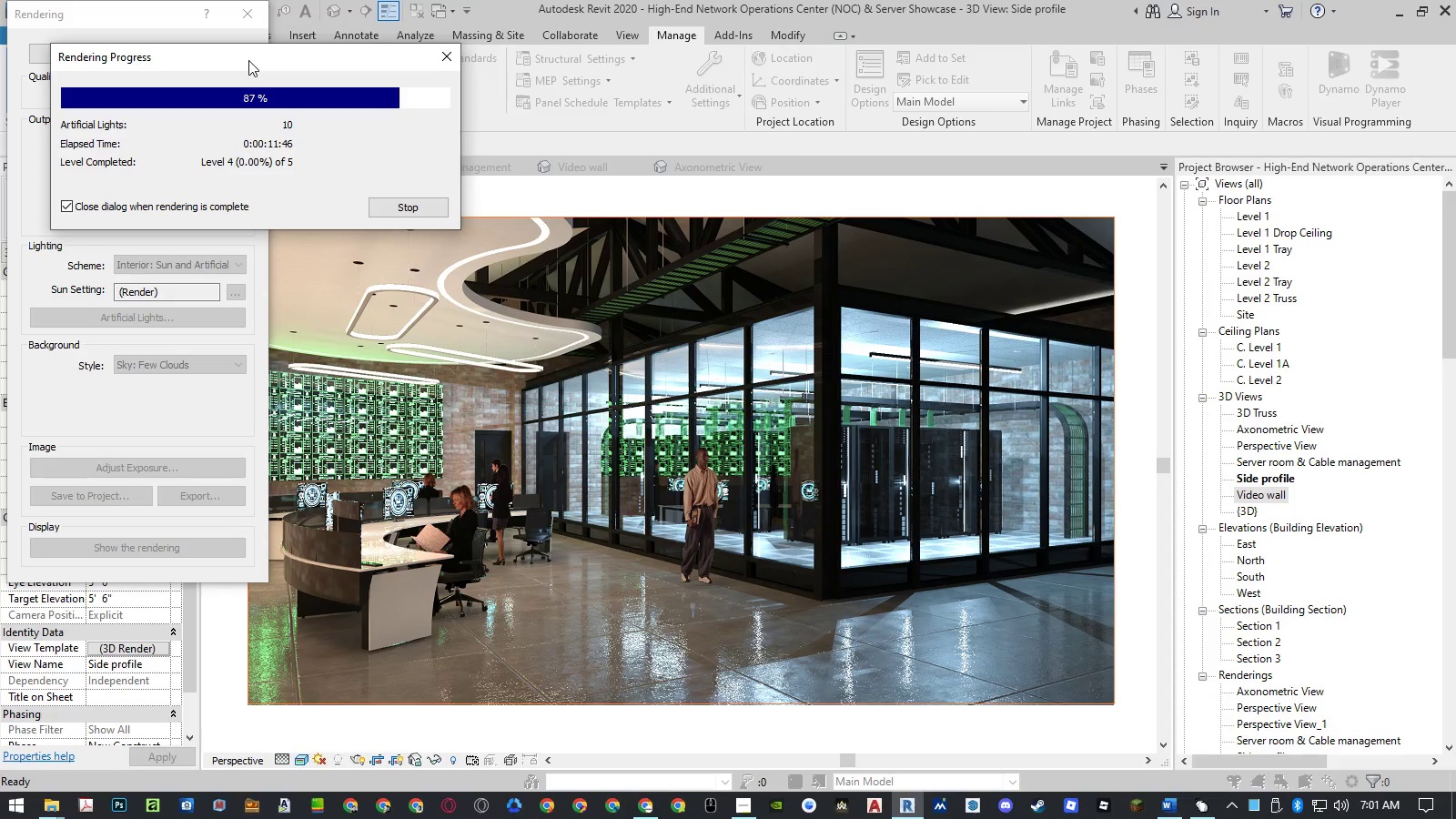 
left_click([248, 60])
 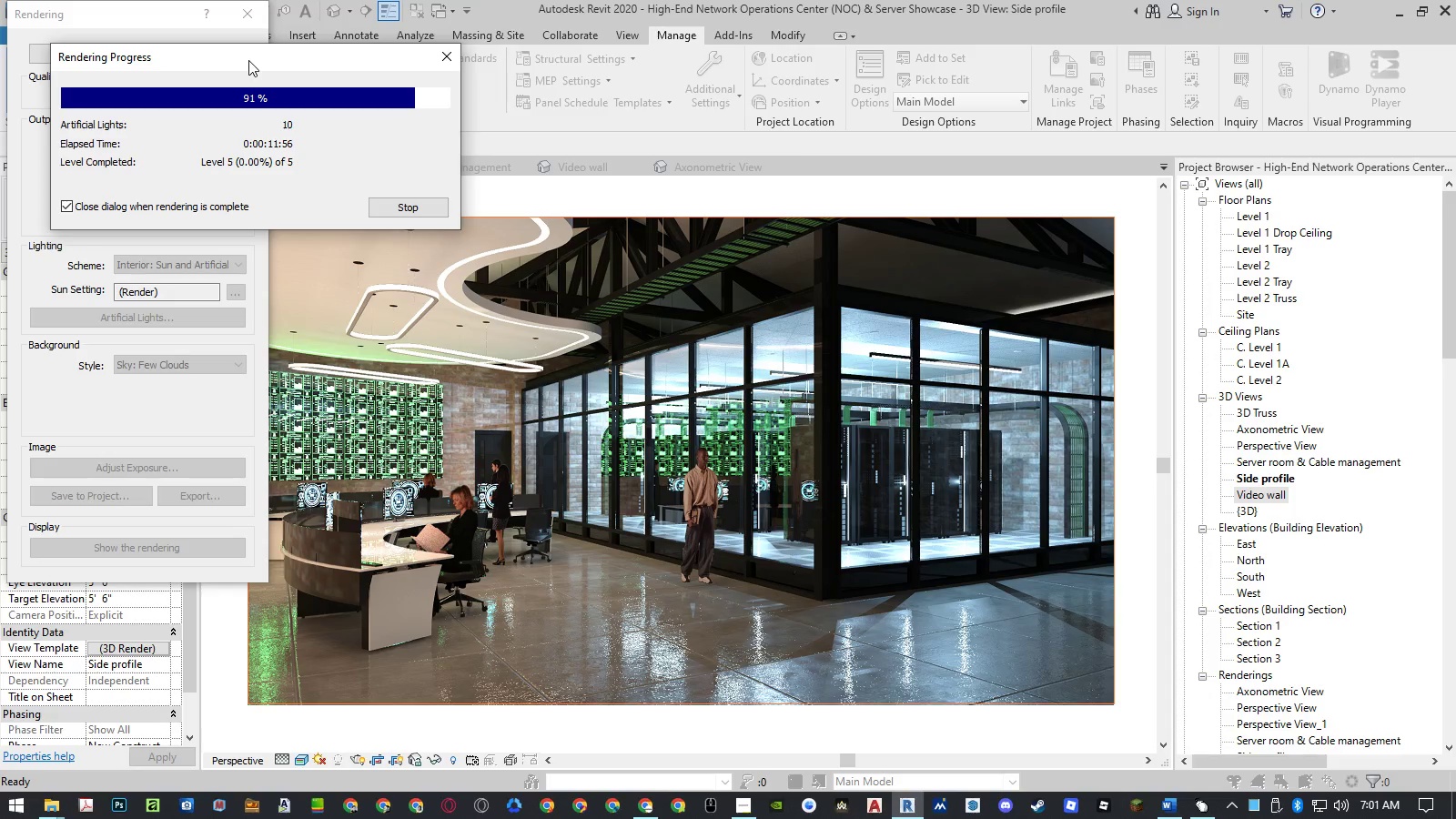 
wait(10.02)
 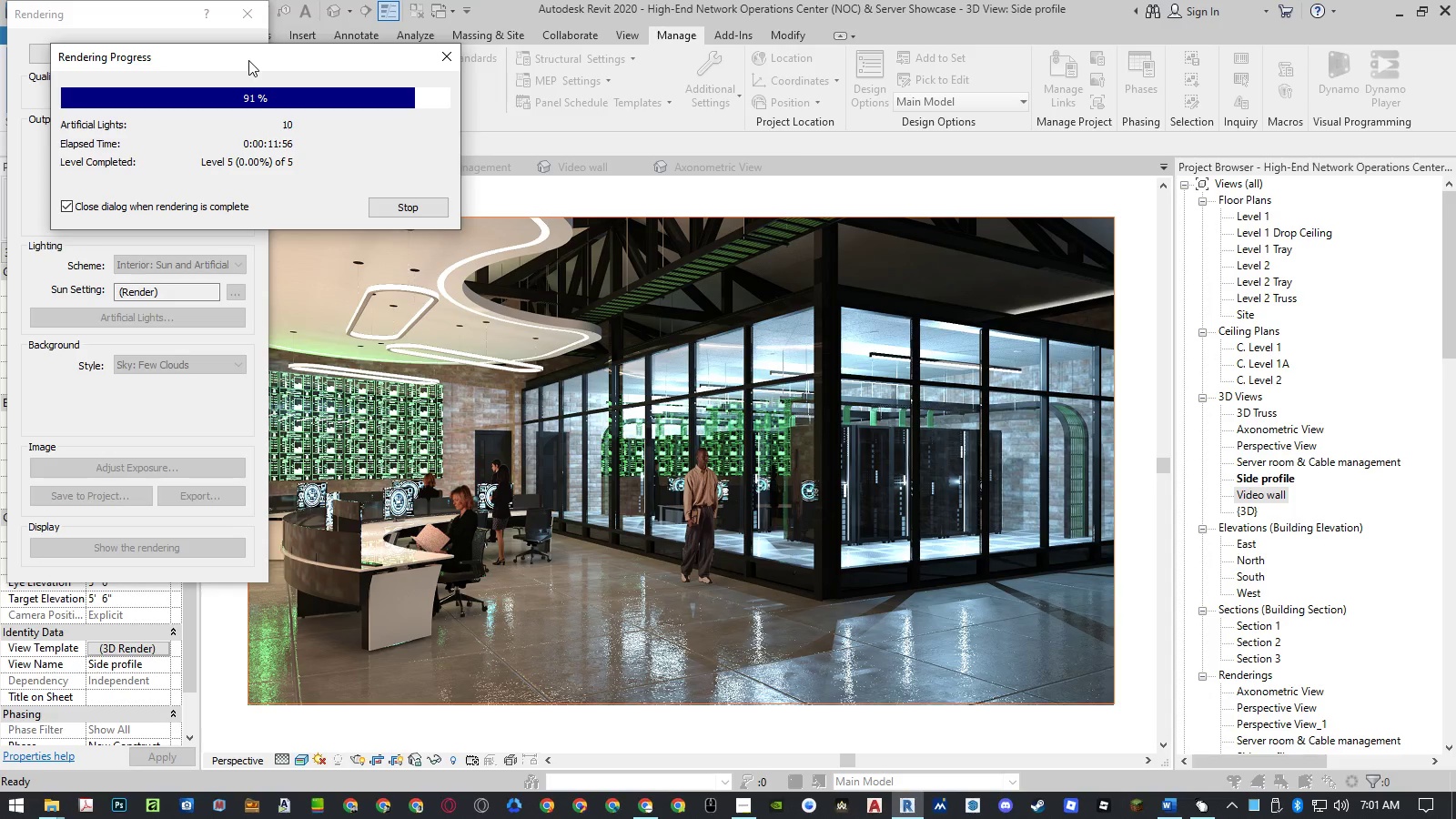 
left_click([248, 60])
 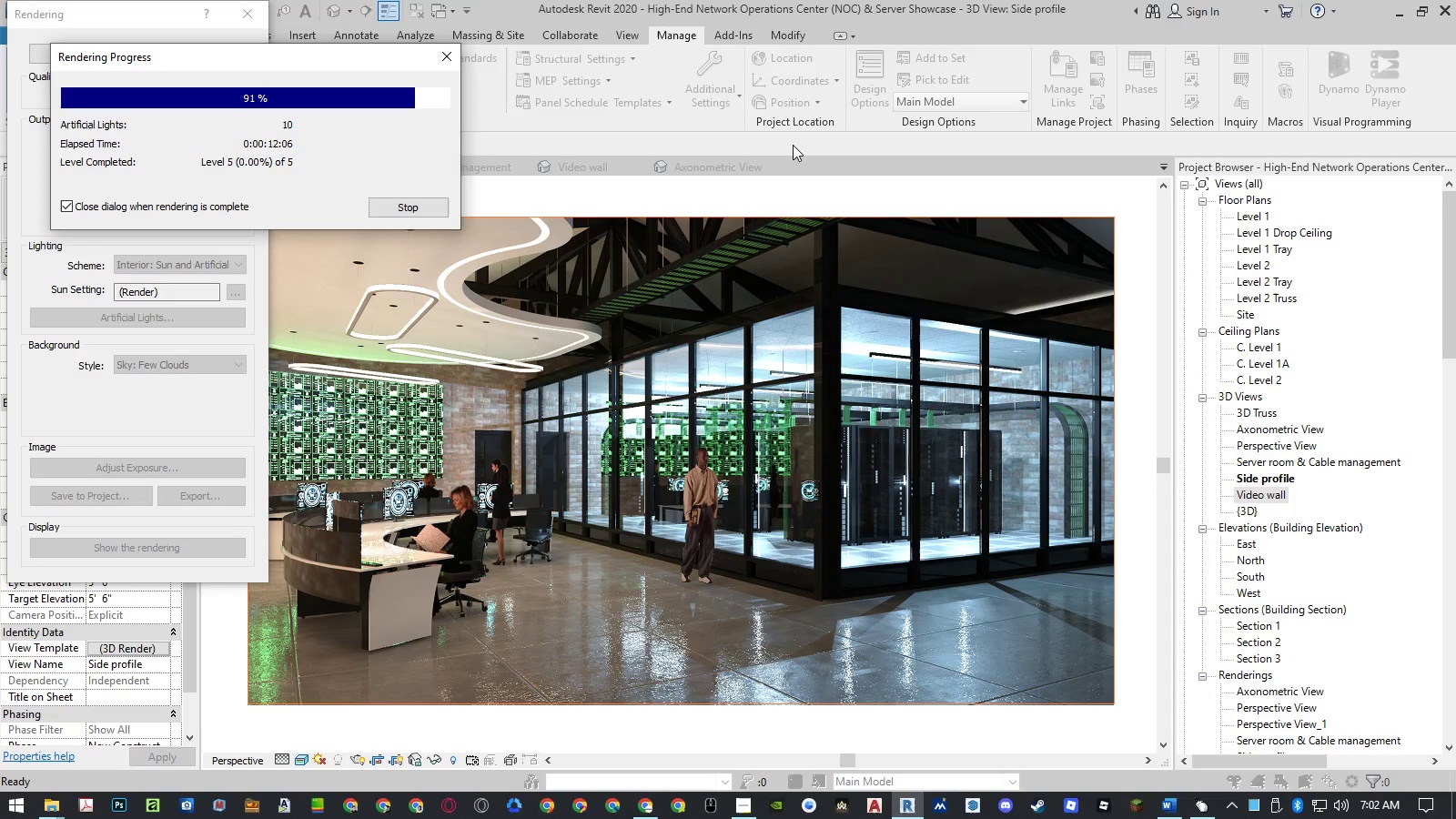 
wait(10.11)
 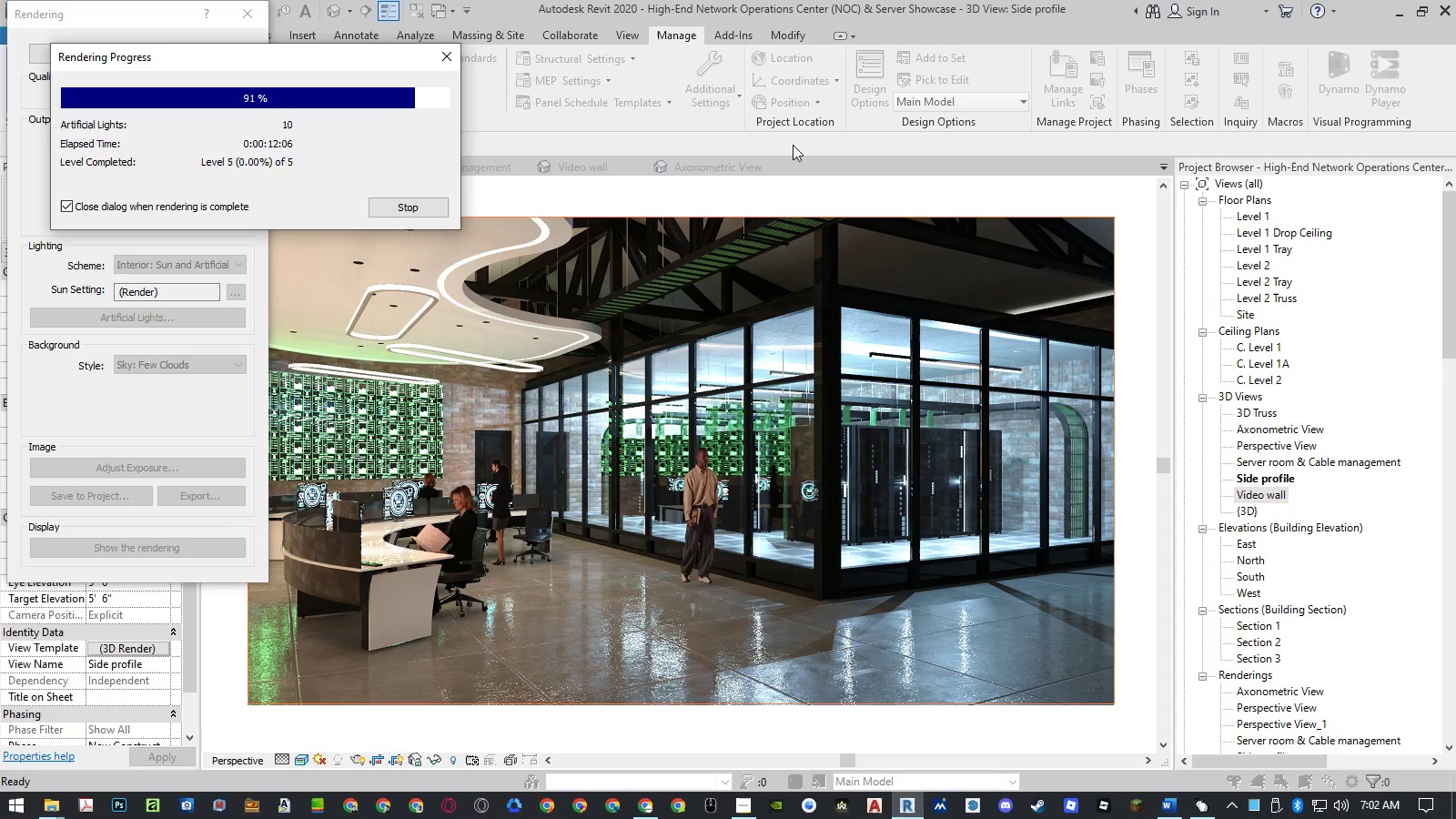 
left_click([248, 60])
 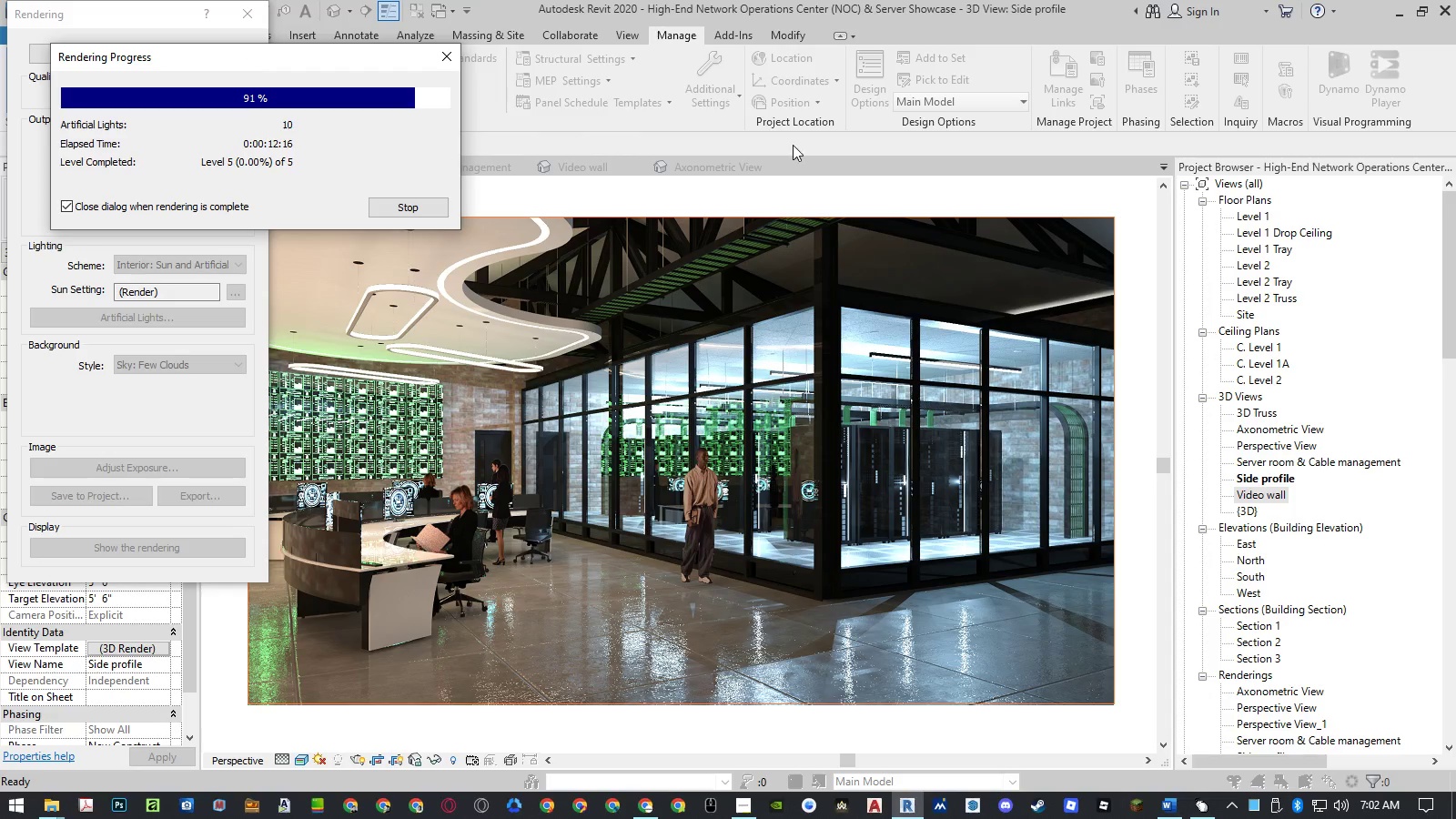 
wait(10.03)
 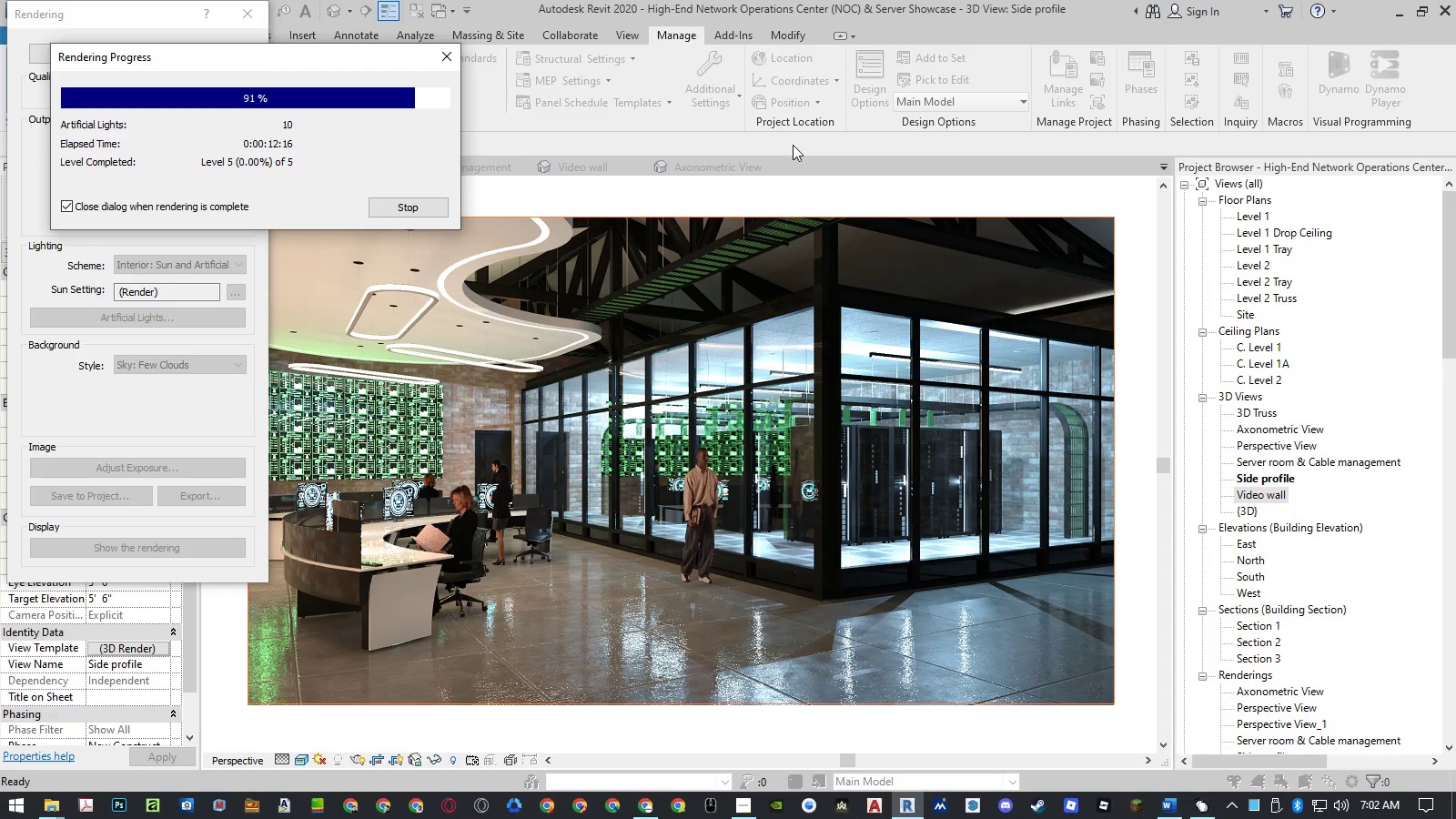 
left_click([248, 60])
 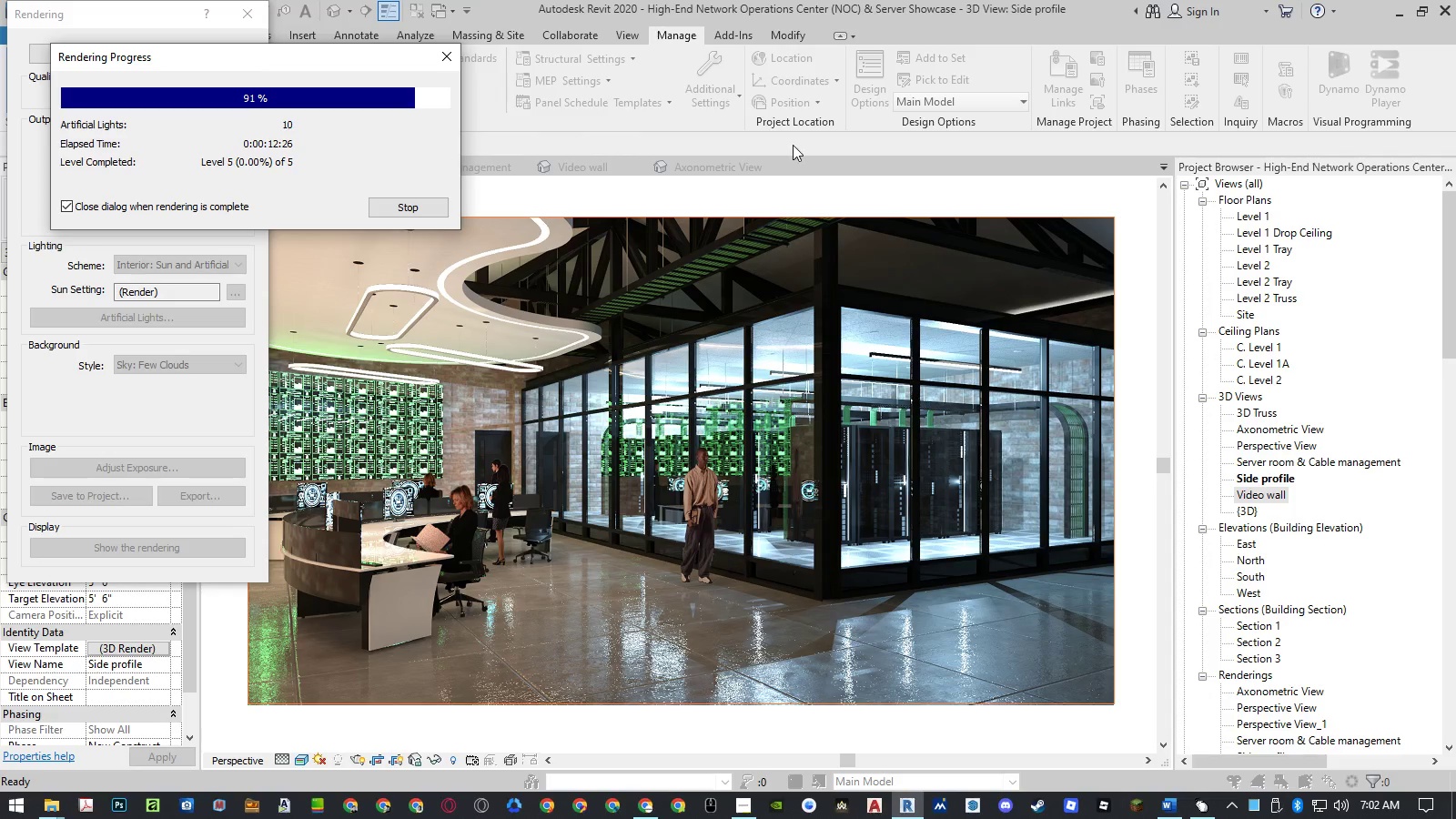 
wait(10.11)
 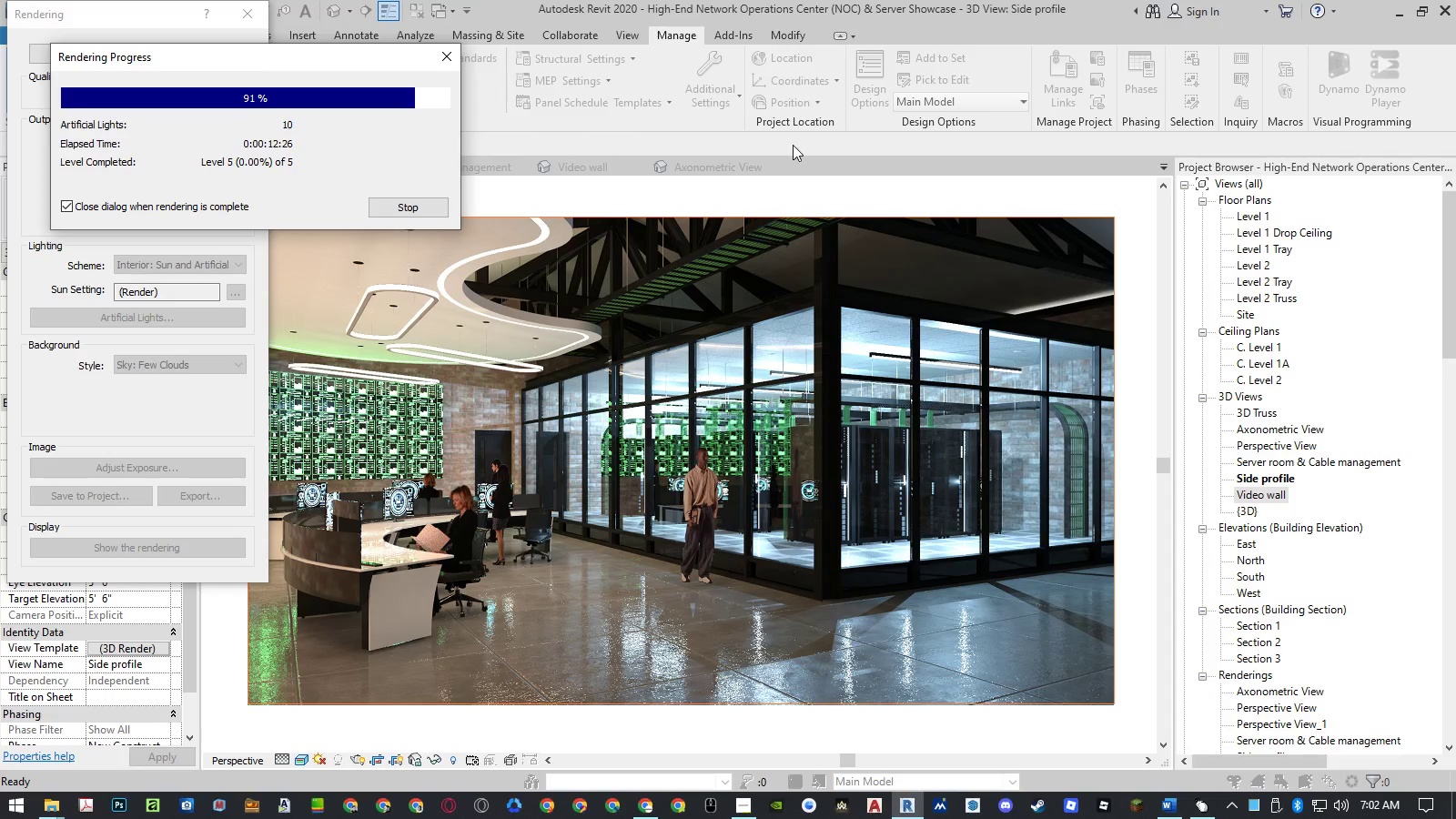 
left_click([248, 60])
 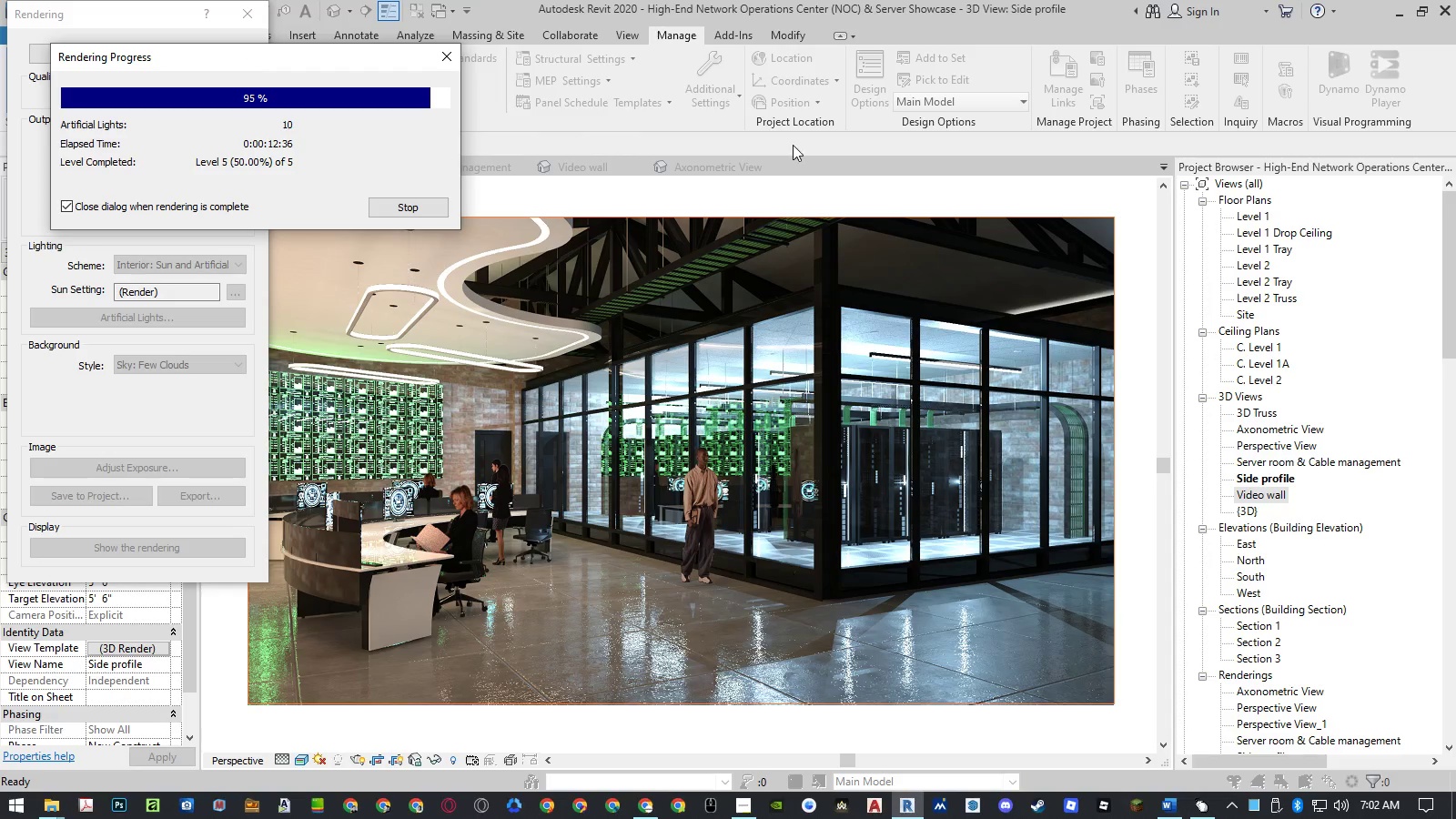 
wait(10.0)
 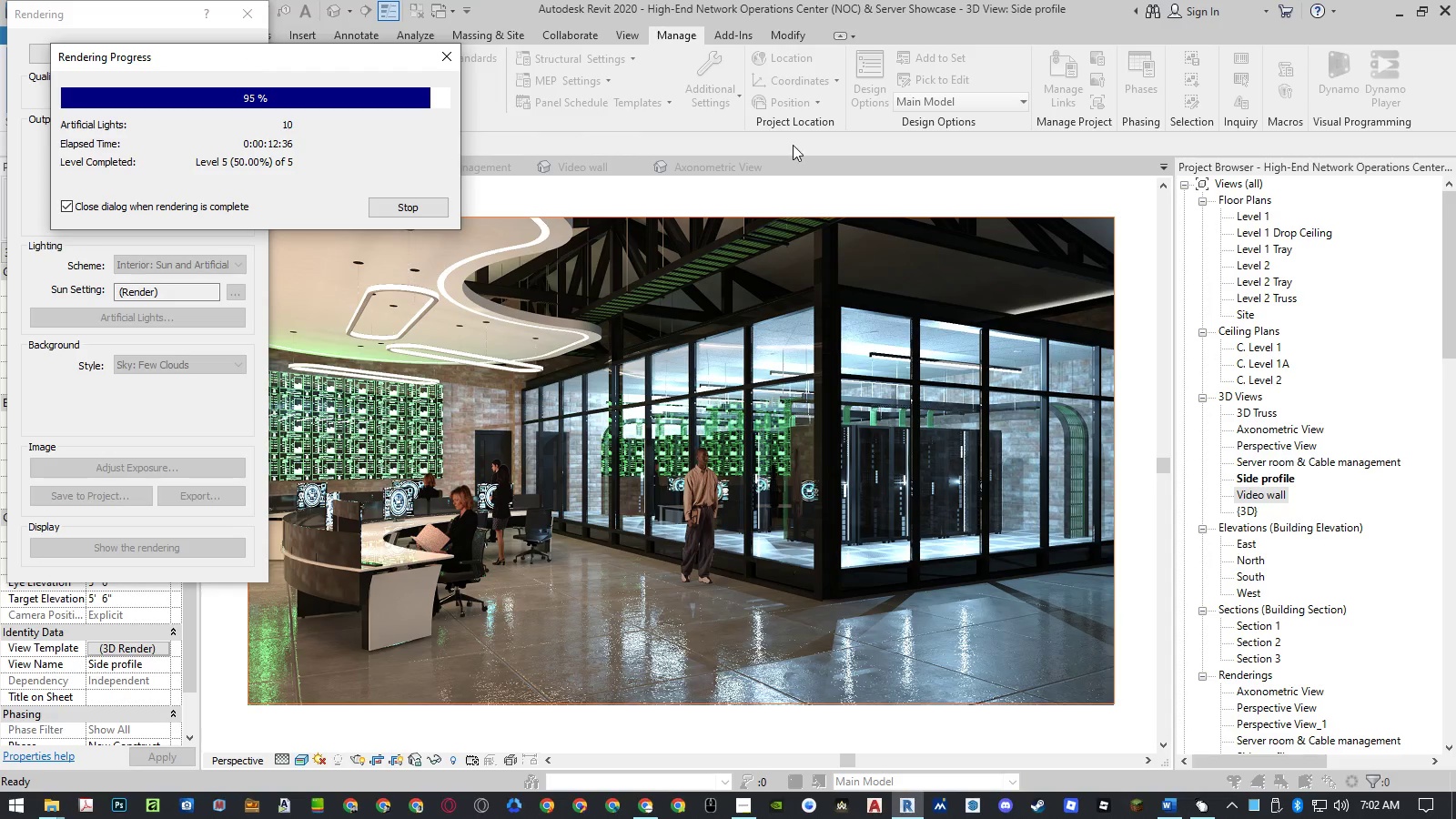 
left_click([248, 60])
 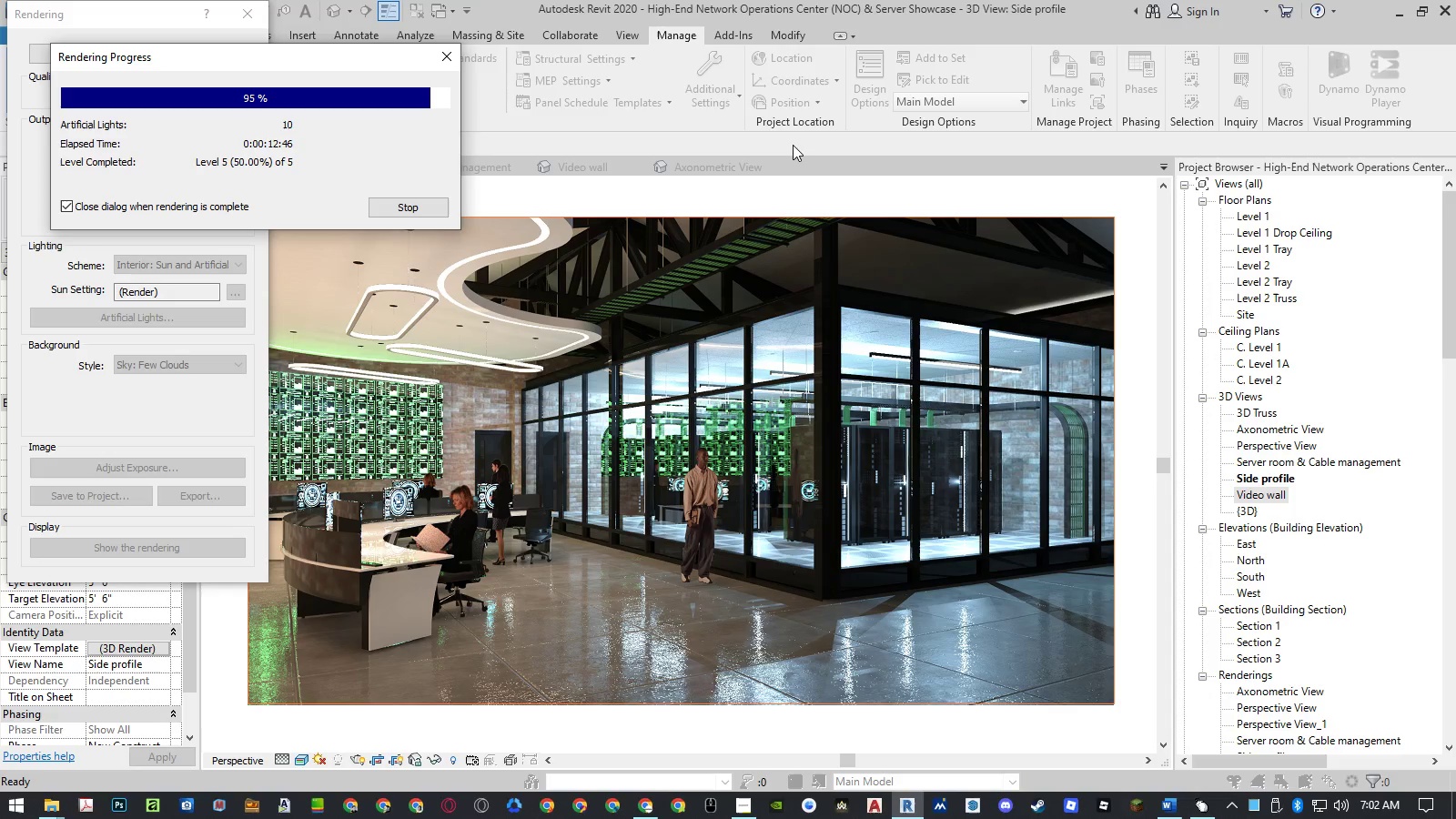 
wait(10.05)
 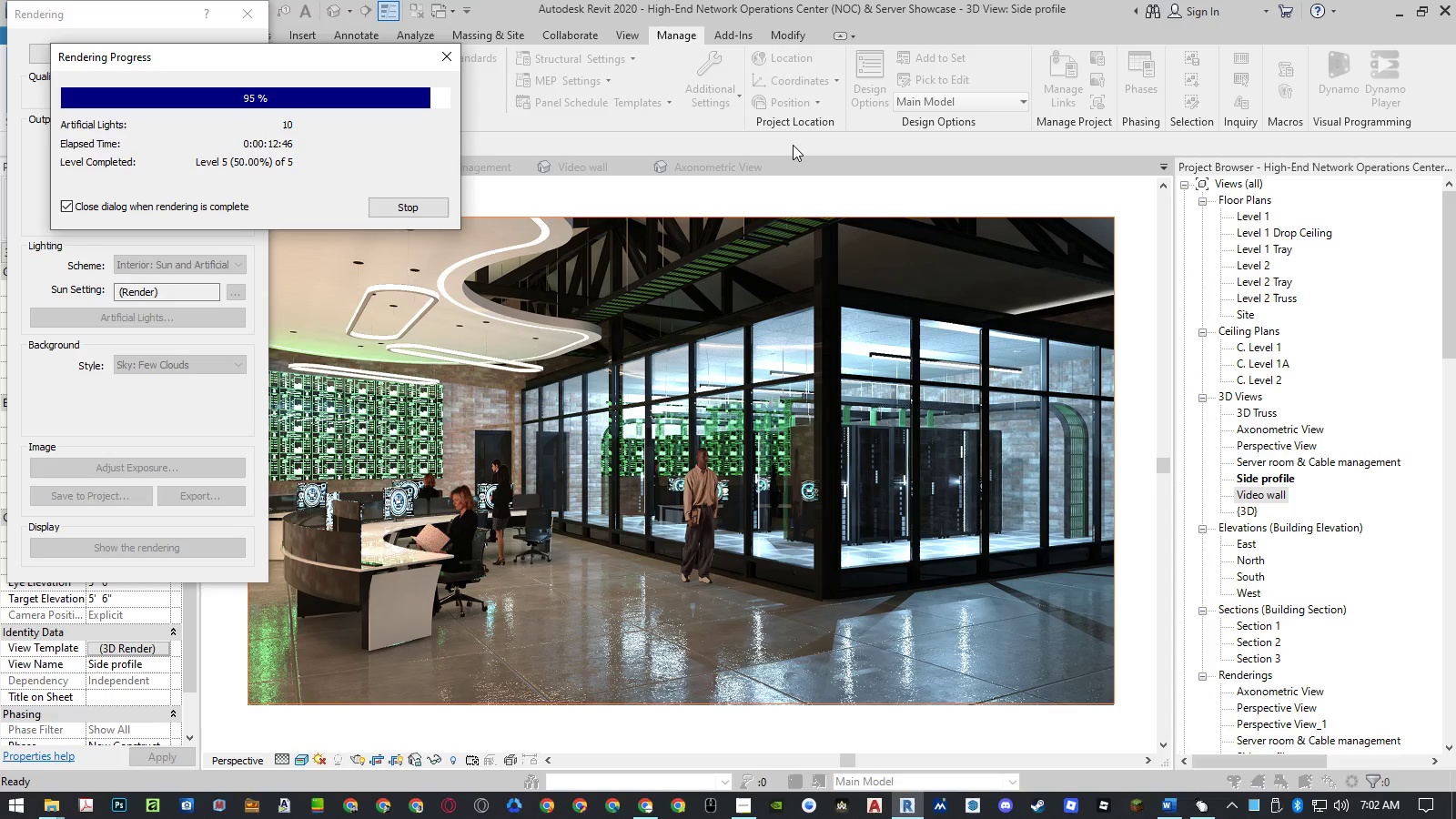 
left_click([248, 60])
 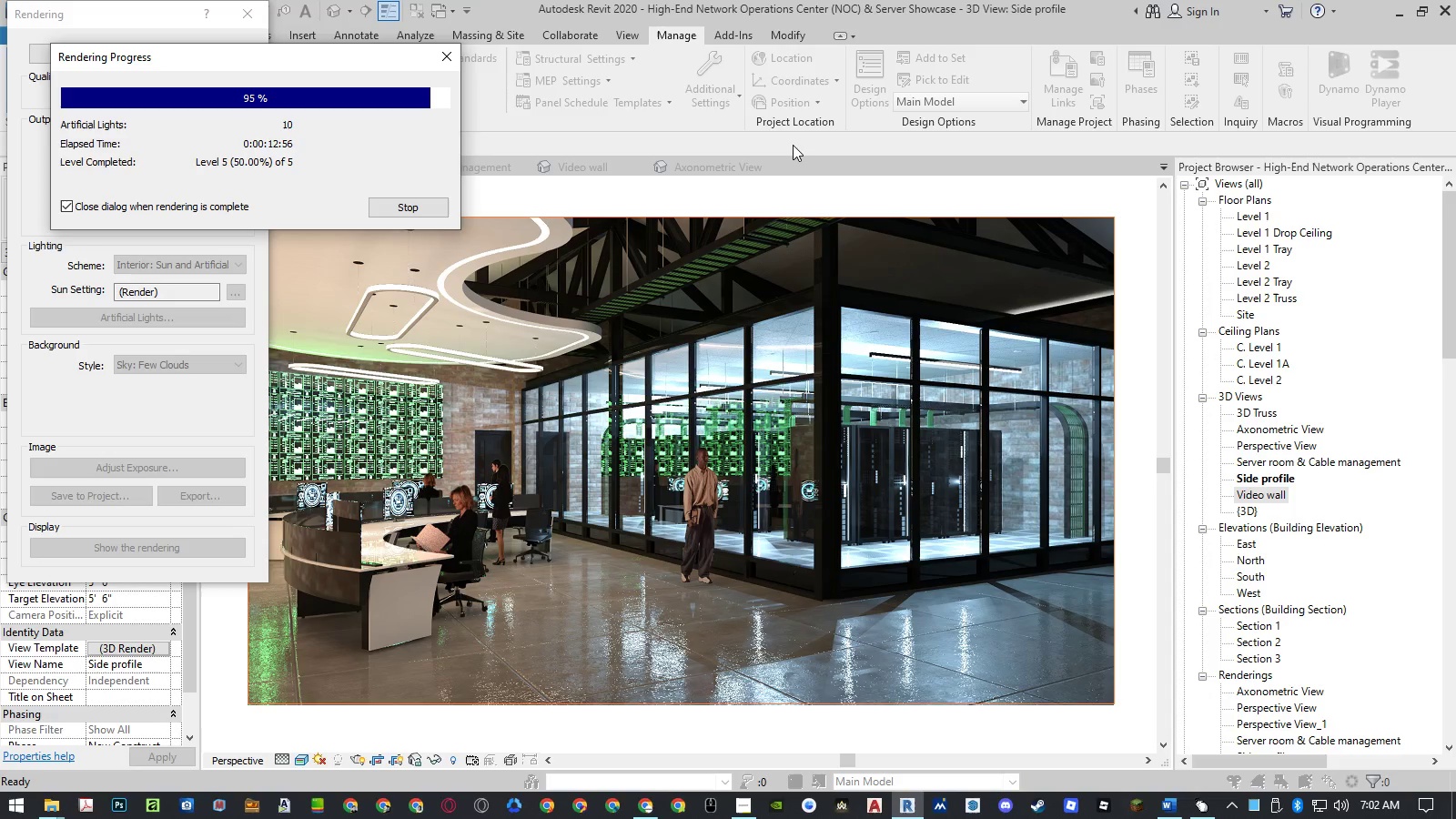 
wait(10.03)
 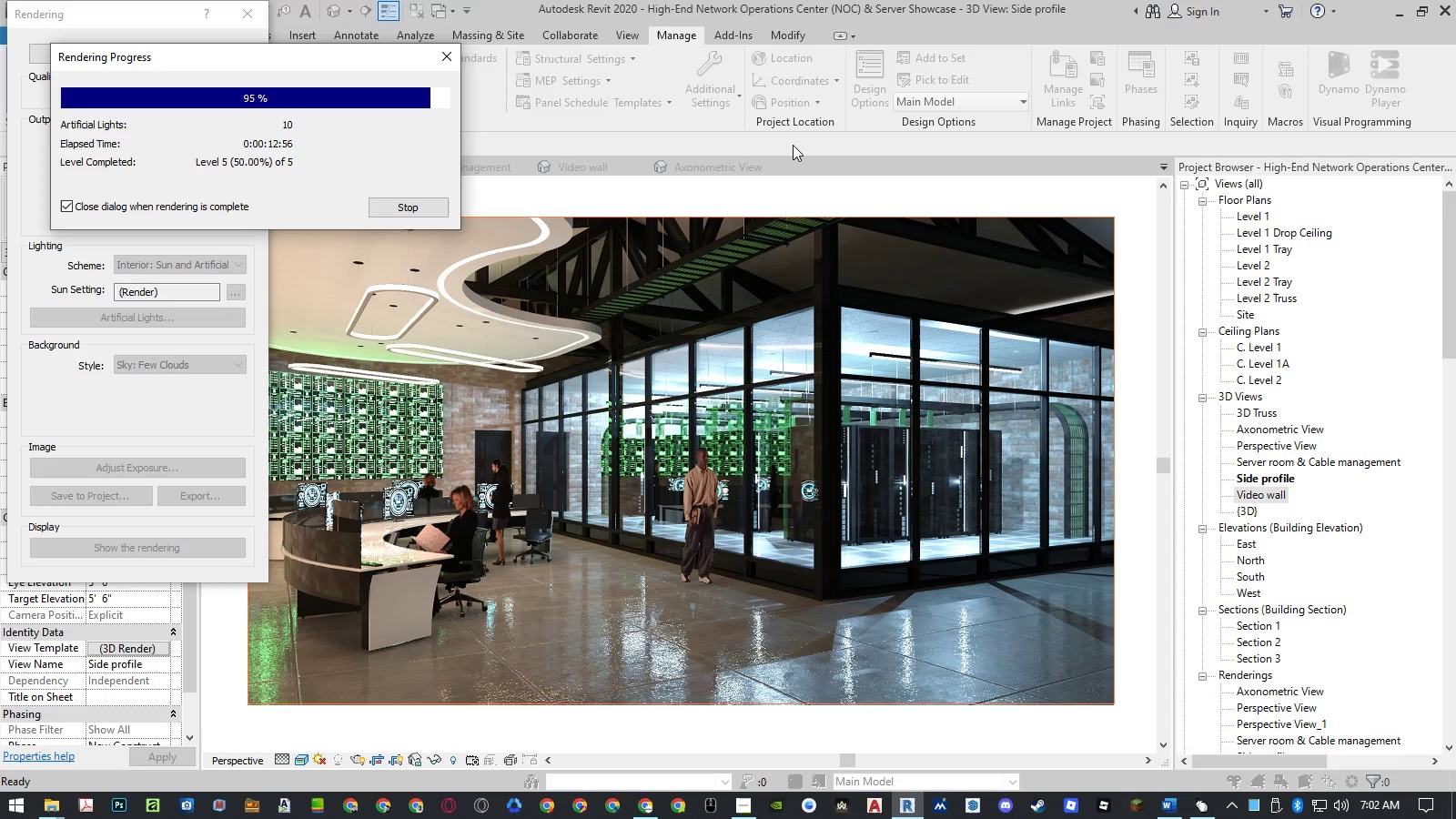 
left_click([248, 60])
 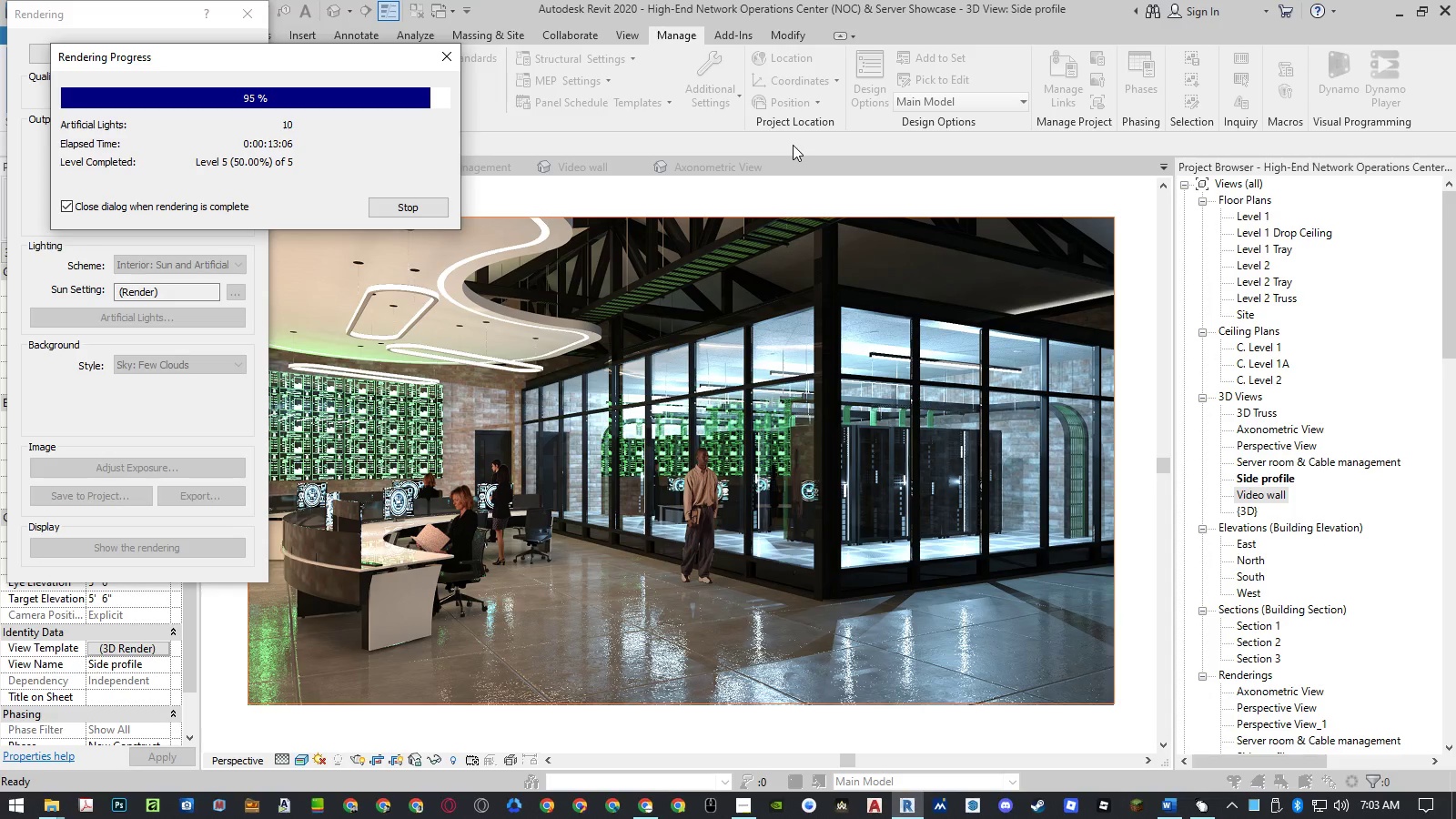 
wait(10.02)
 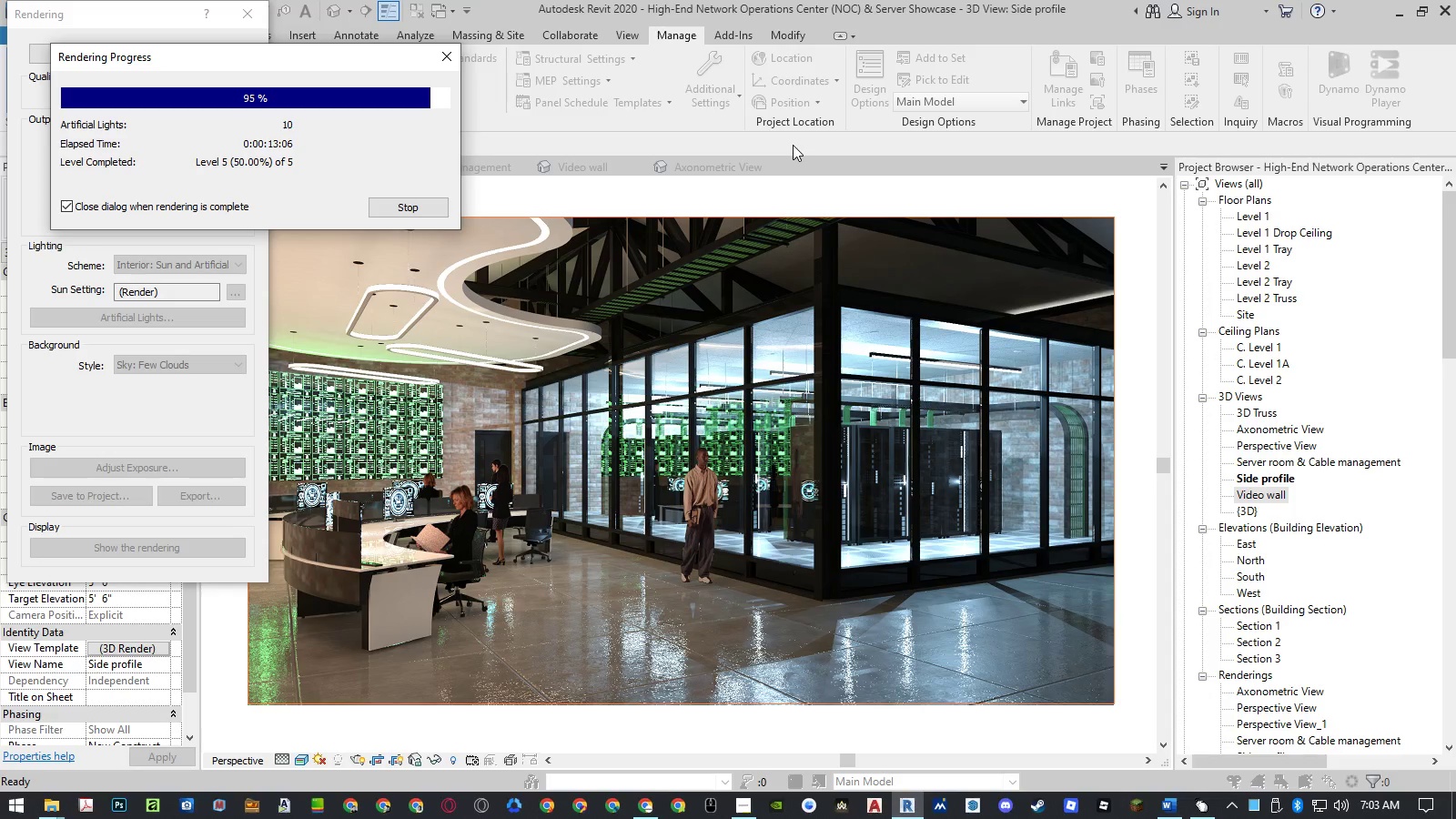 
left_click([248, 60])
 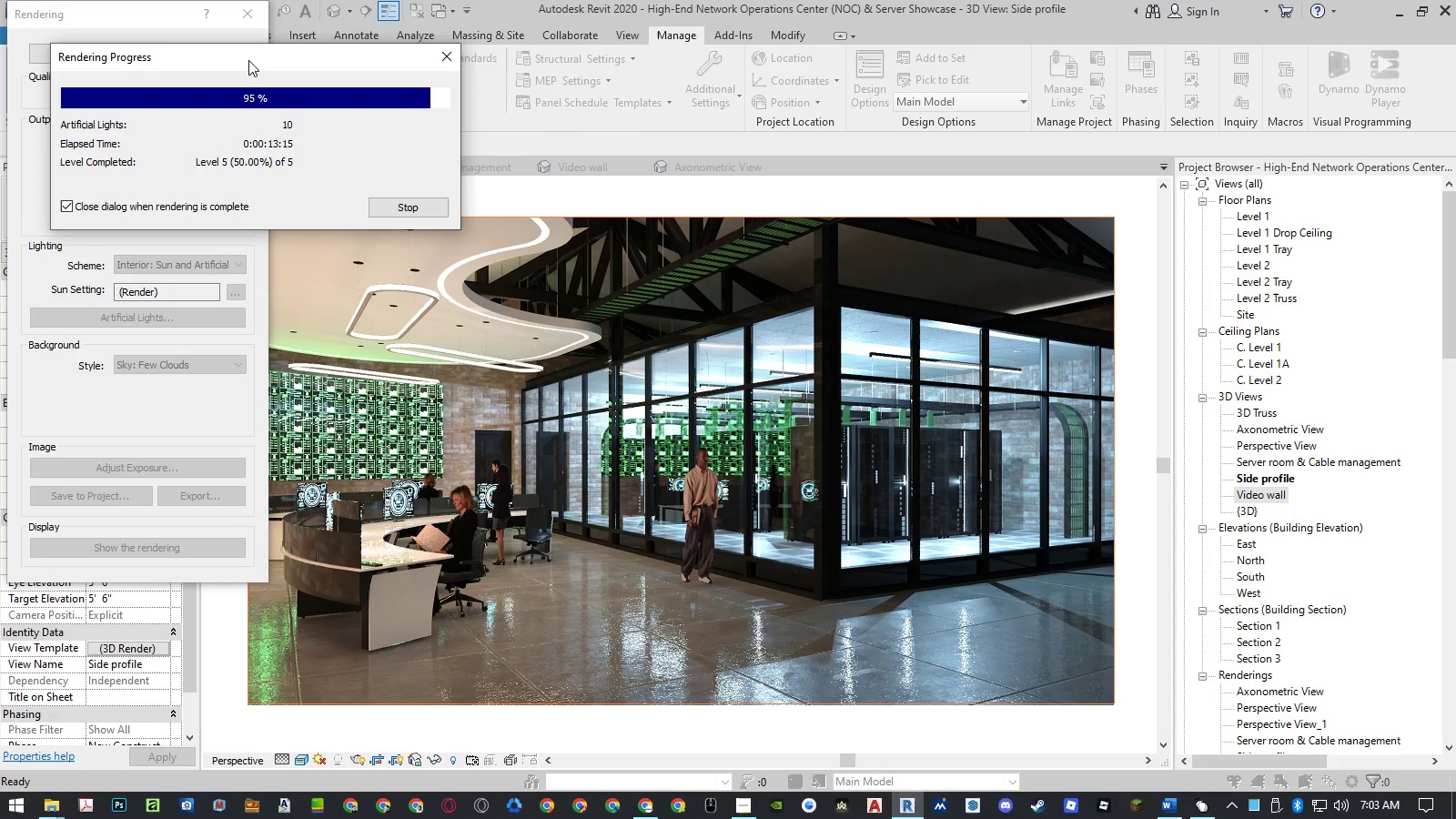 
wait(9.02)
 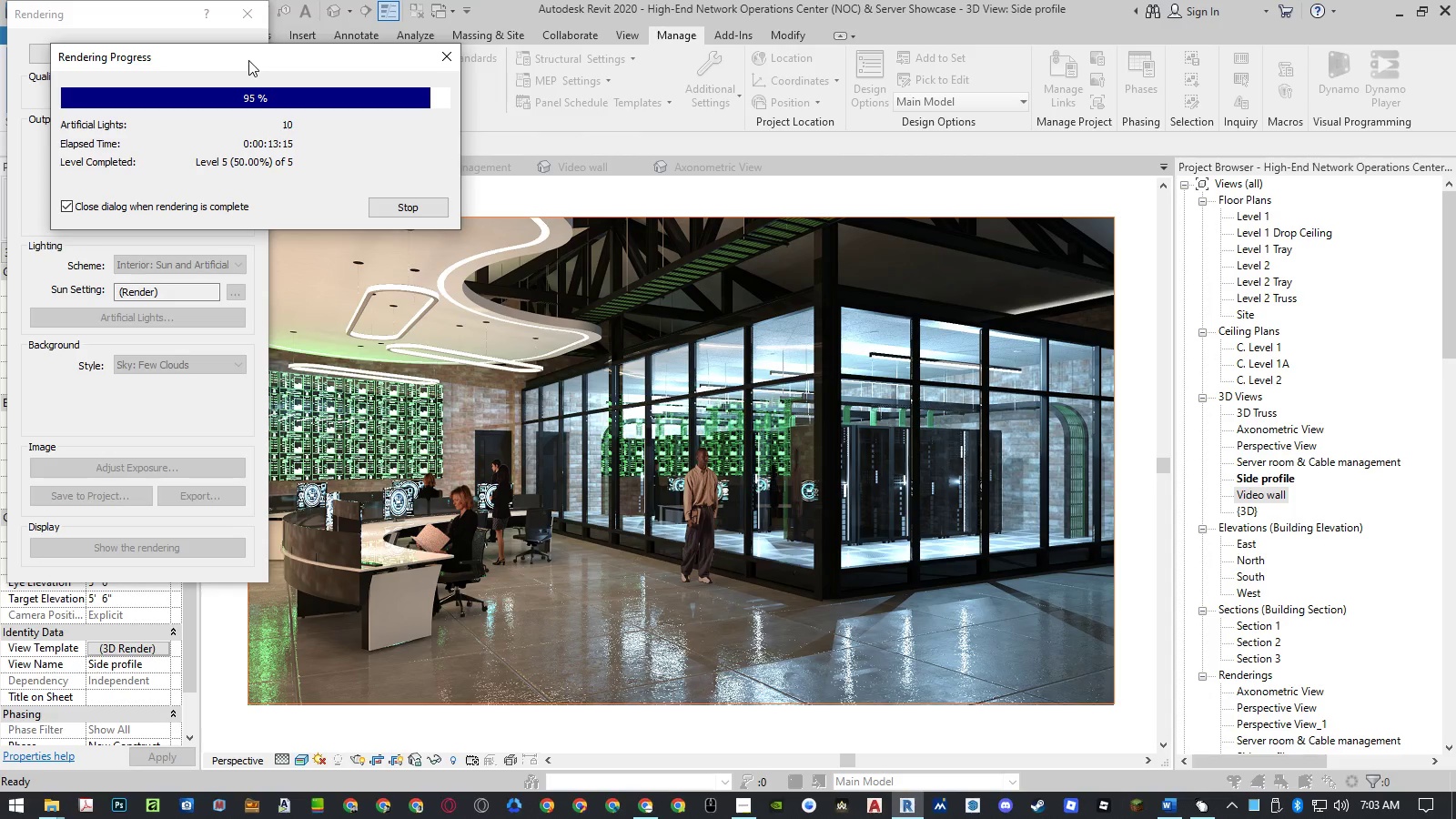 
key(Shift+F8)
 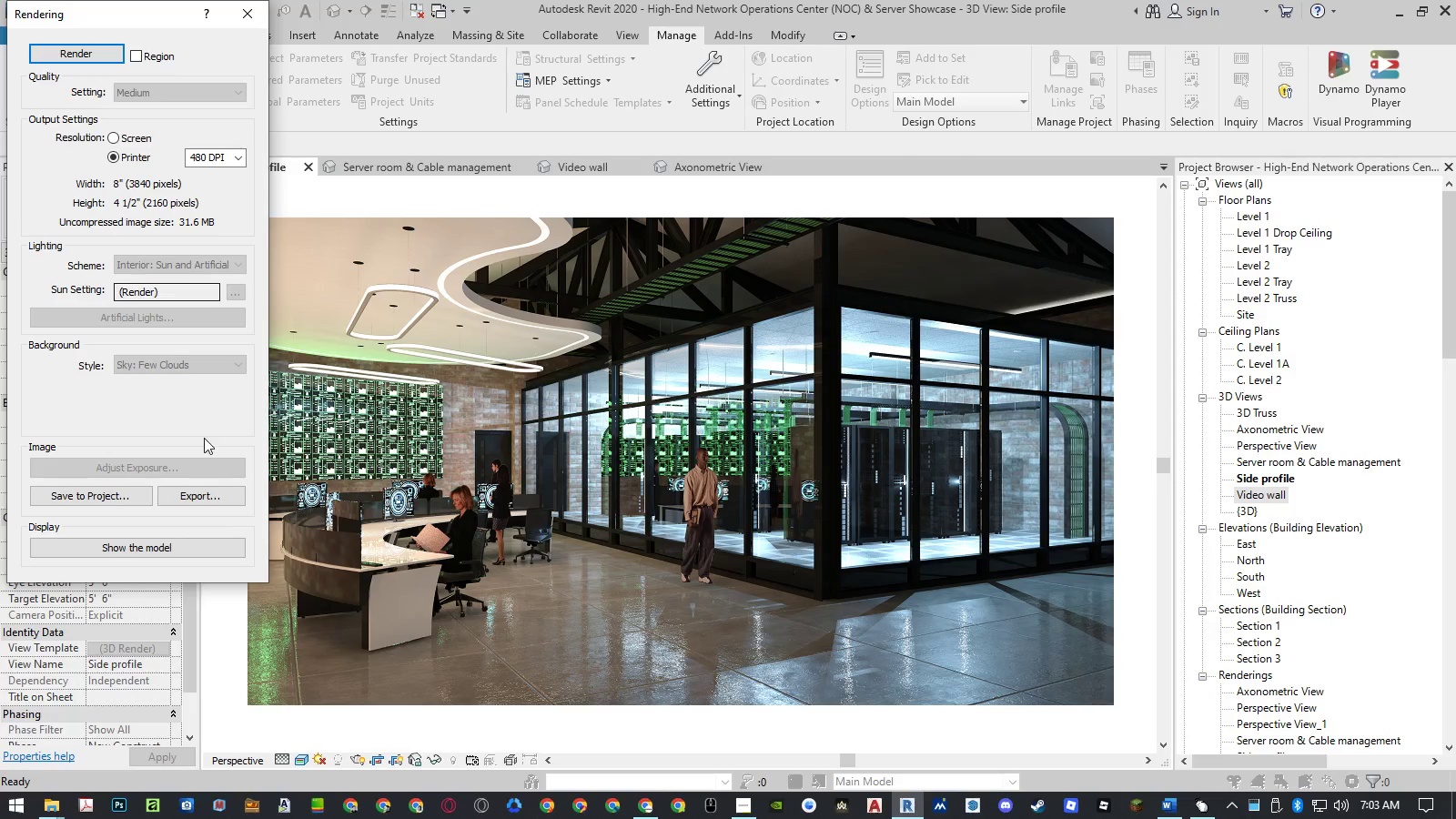 
left_click([208, 494])
 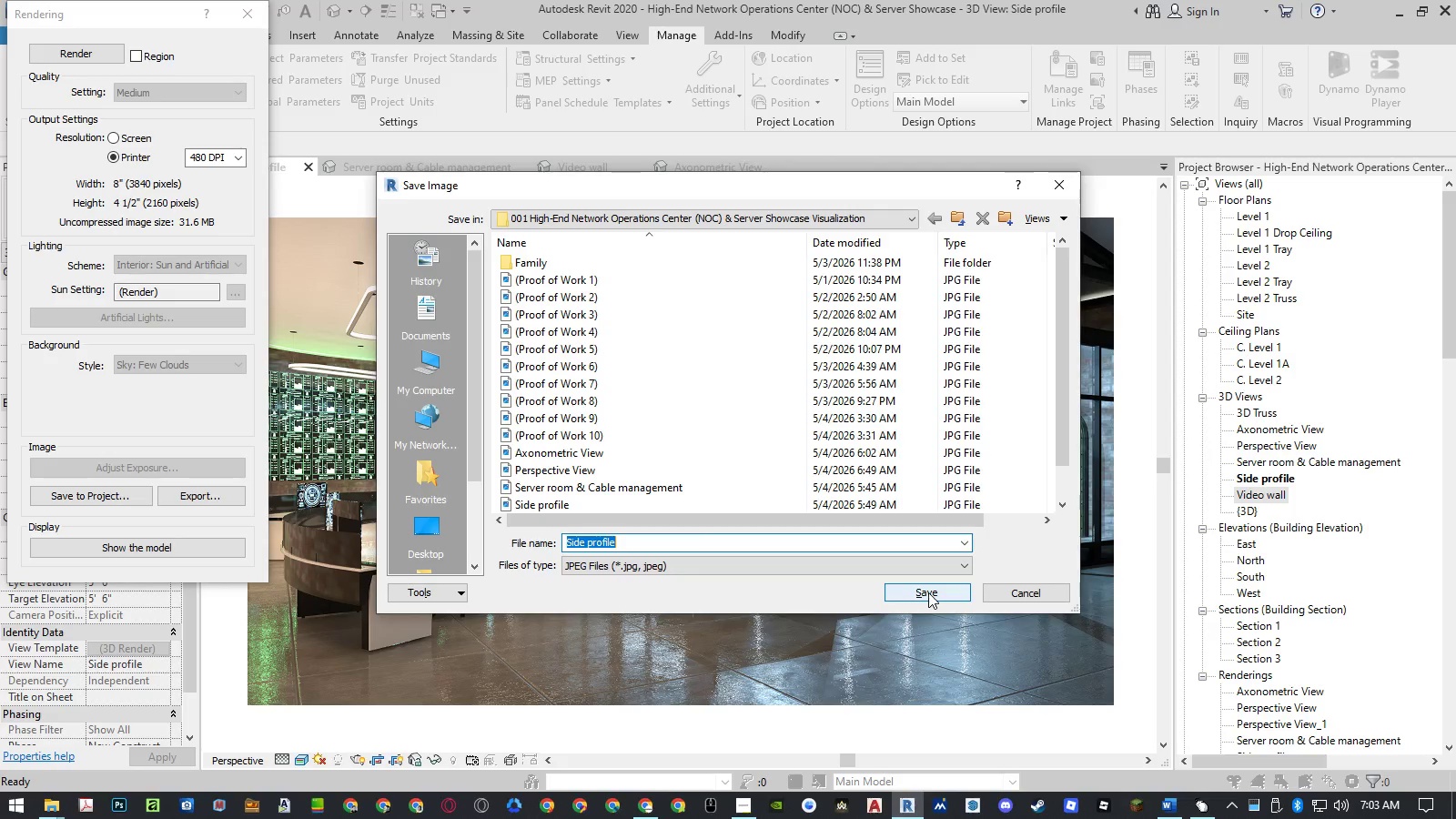 
left_click([928, 592])
 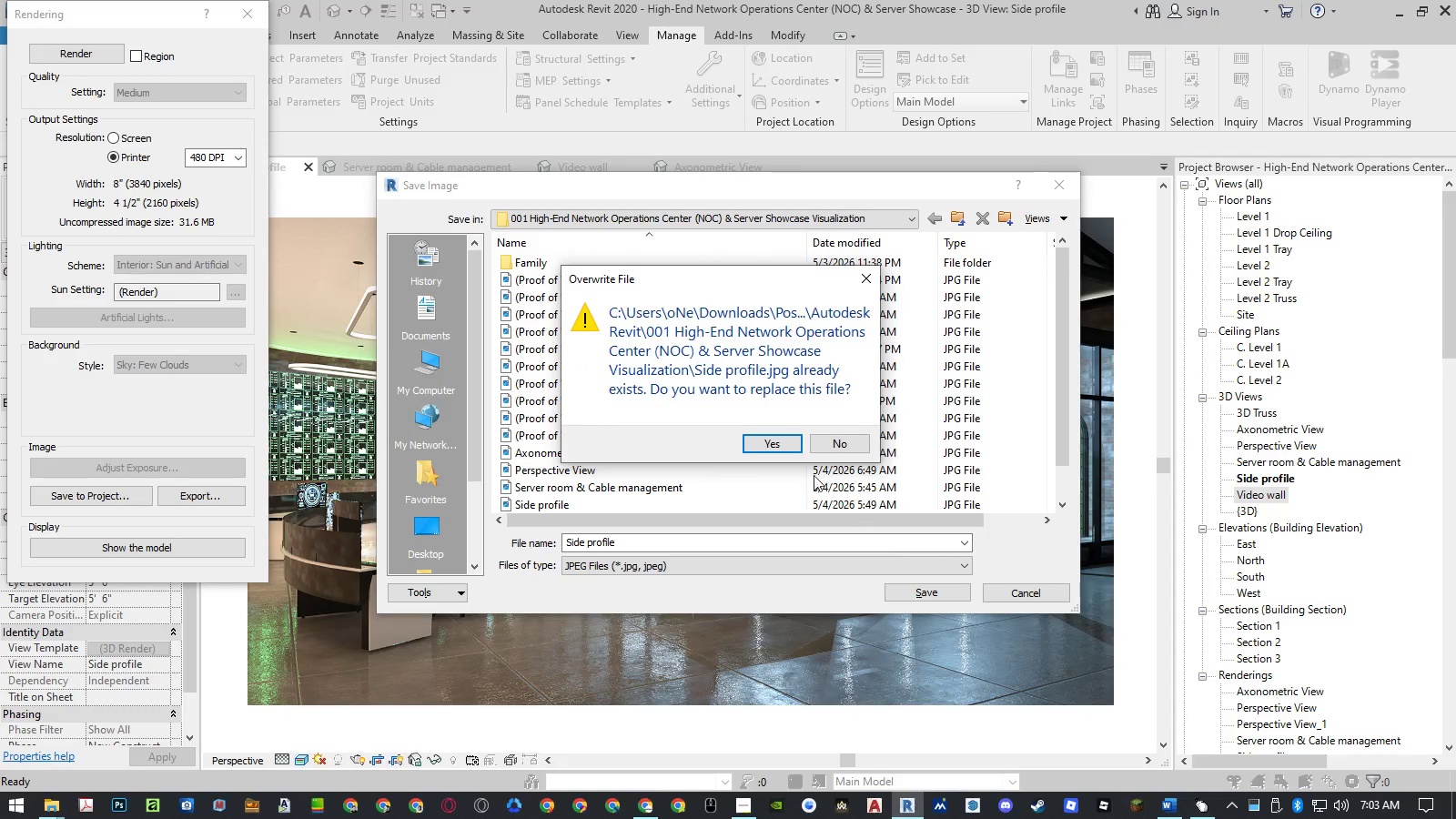 
left_click([773, 441])
 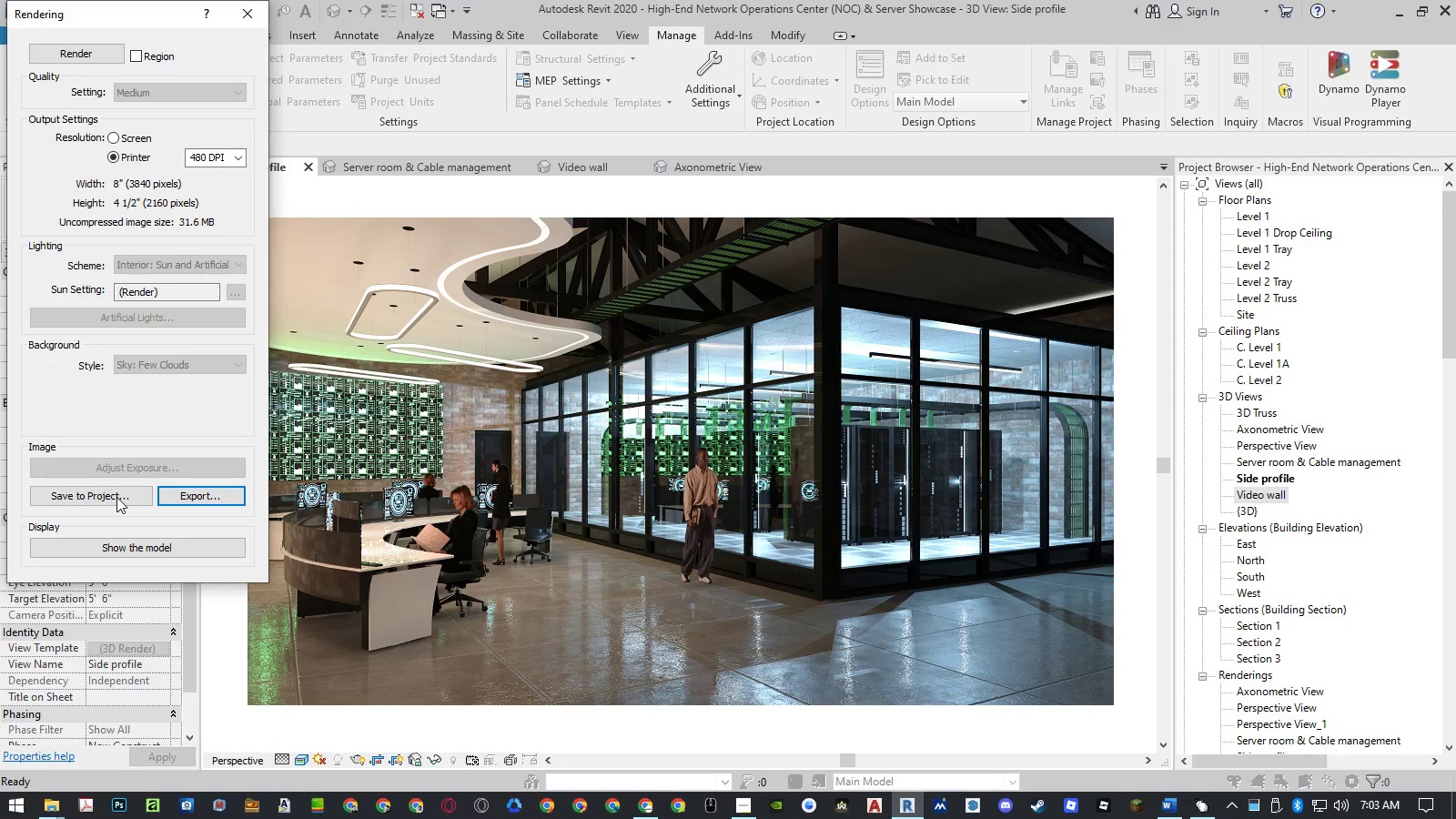 
left_click([116, 497])
 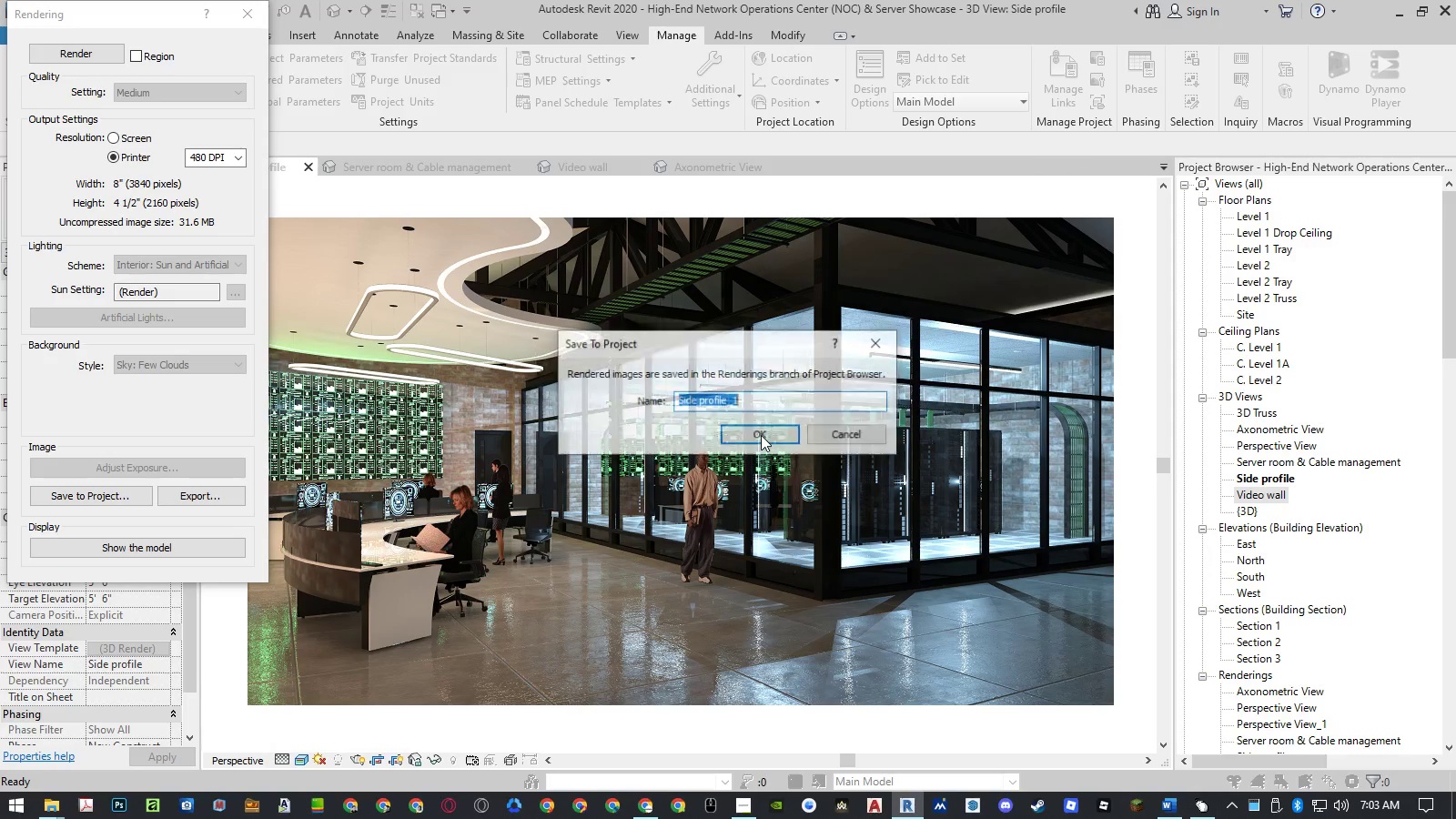 
left_click([761, 435])
 